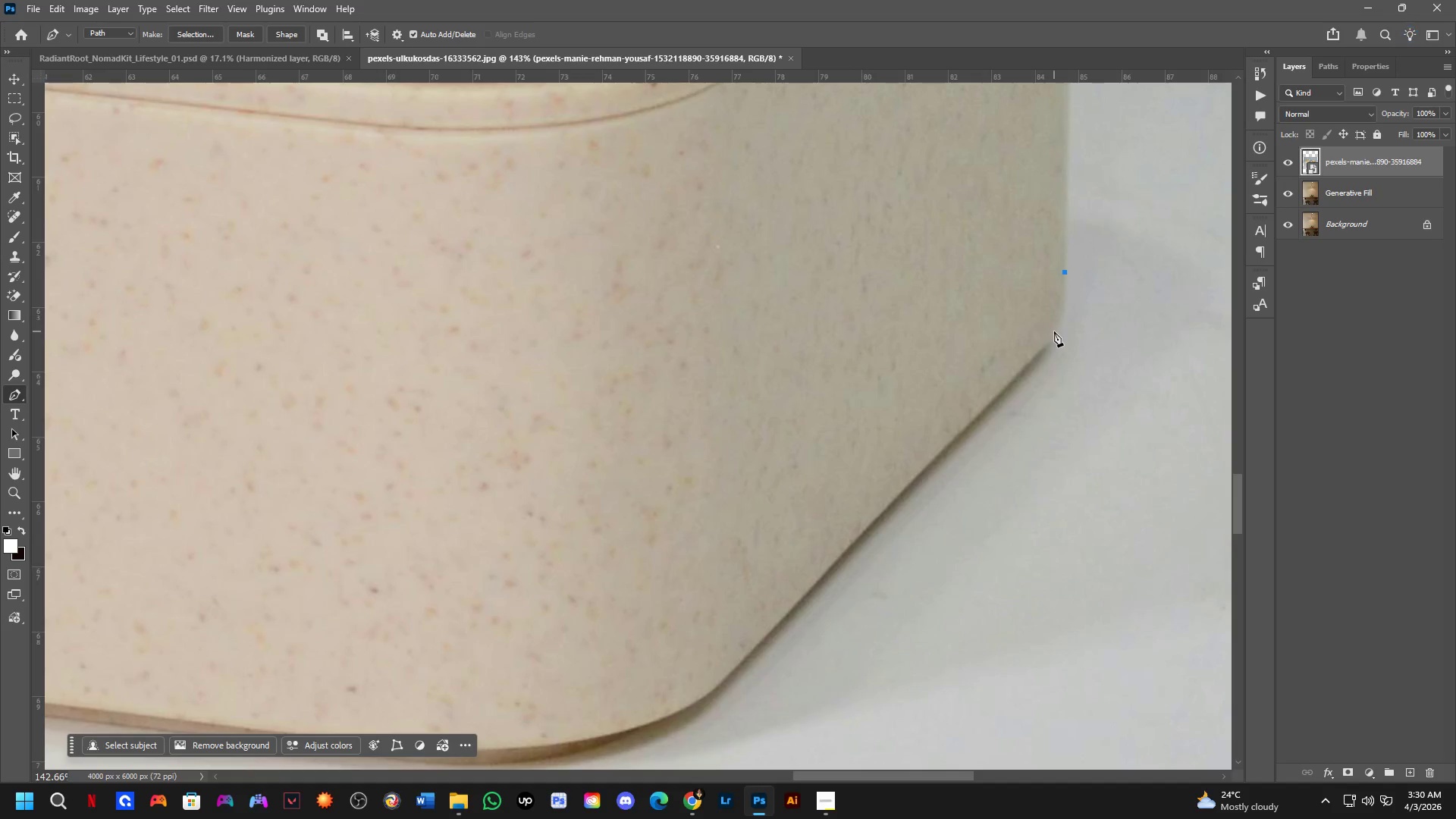 
hold_key(key=Space, duration=0.47)
 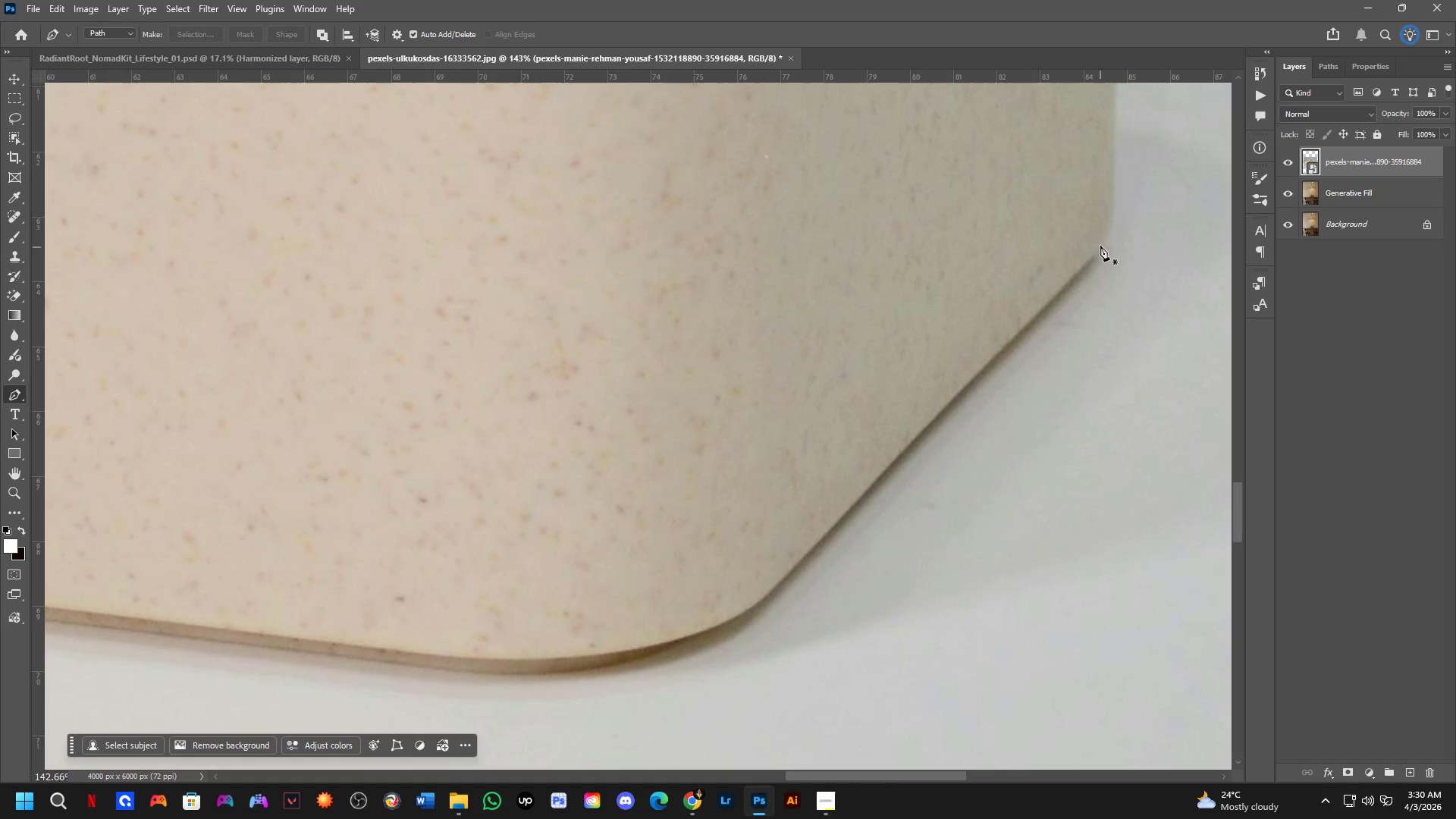 
left_click_drag(start_coordinate=[810, 584], to_coordinate=[858, 494])
 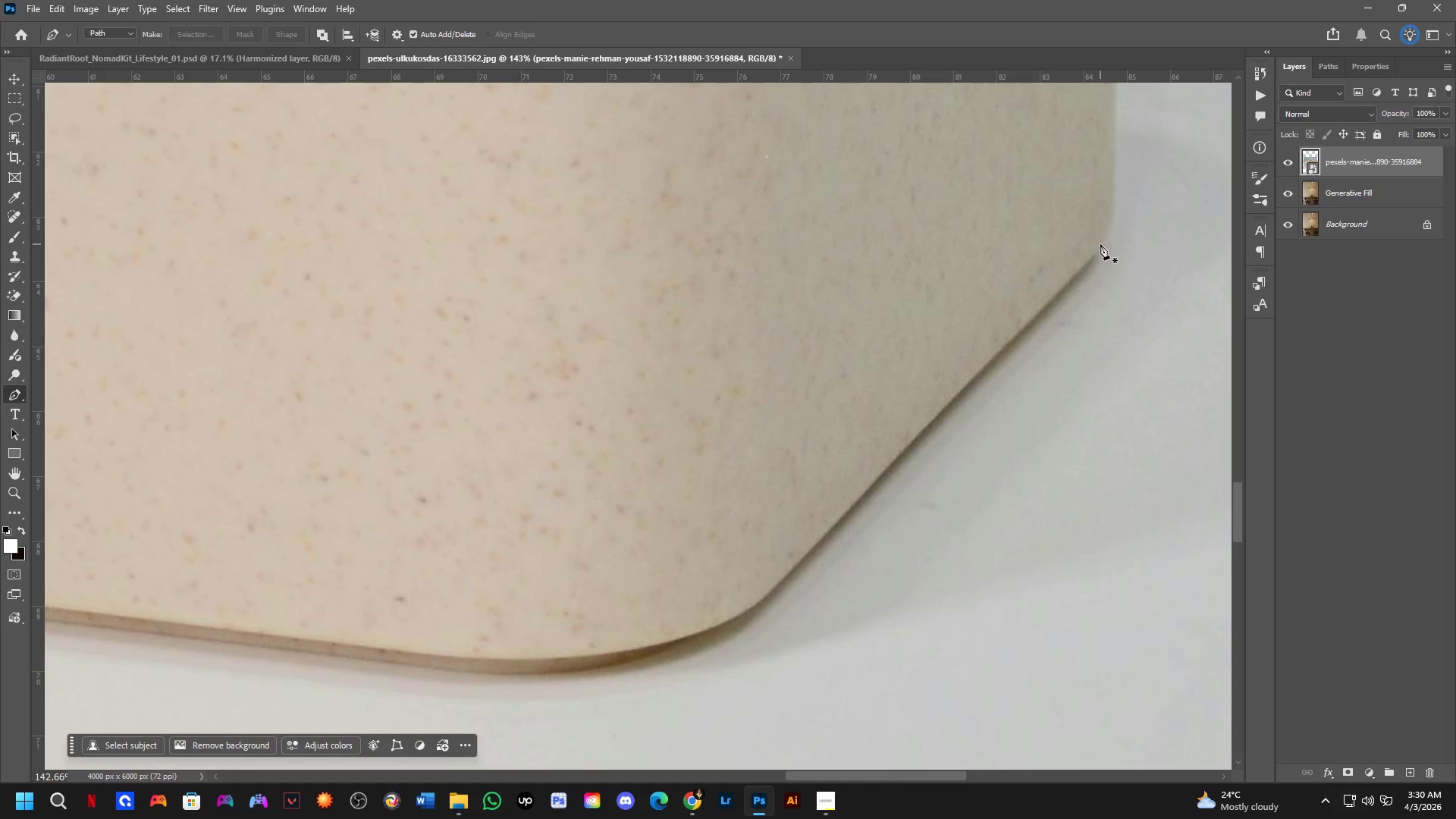 
left_click([1100, 243])
 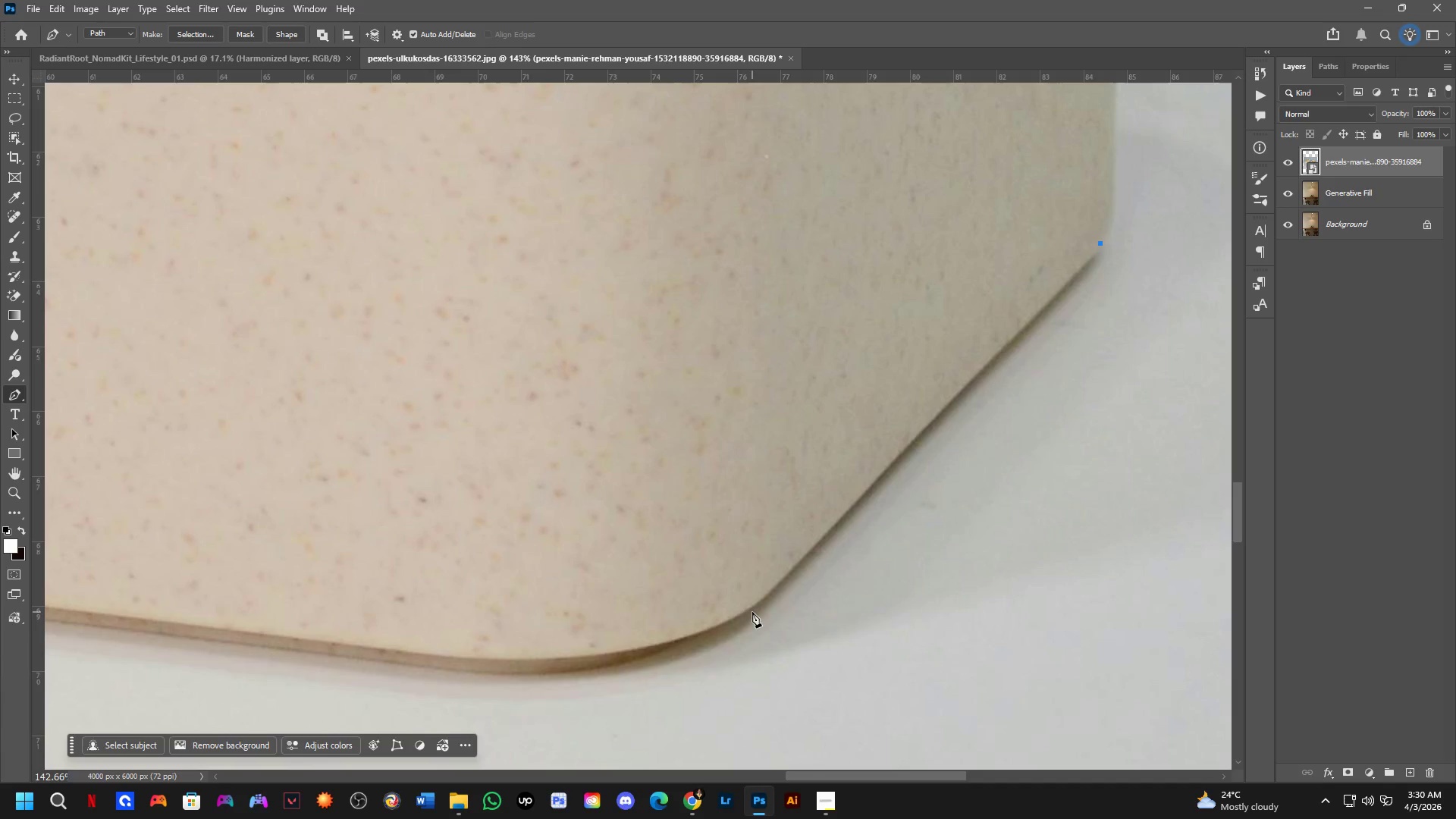 
left_click([751, 610])
 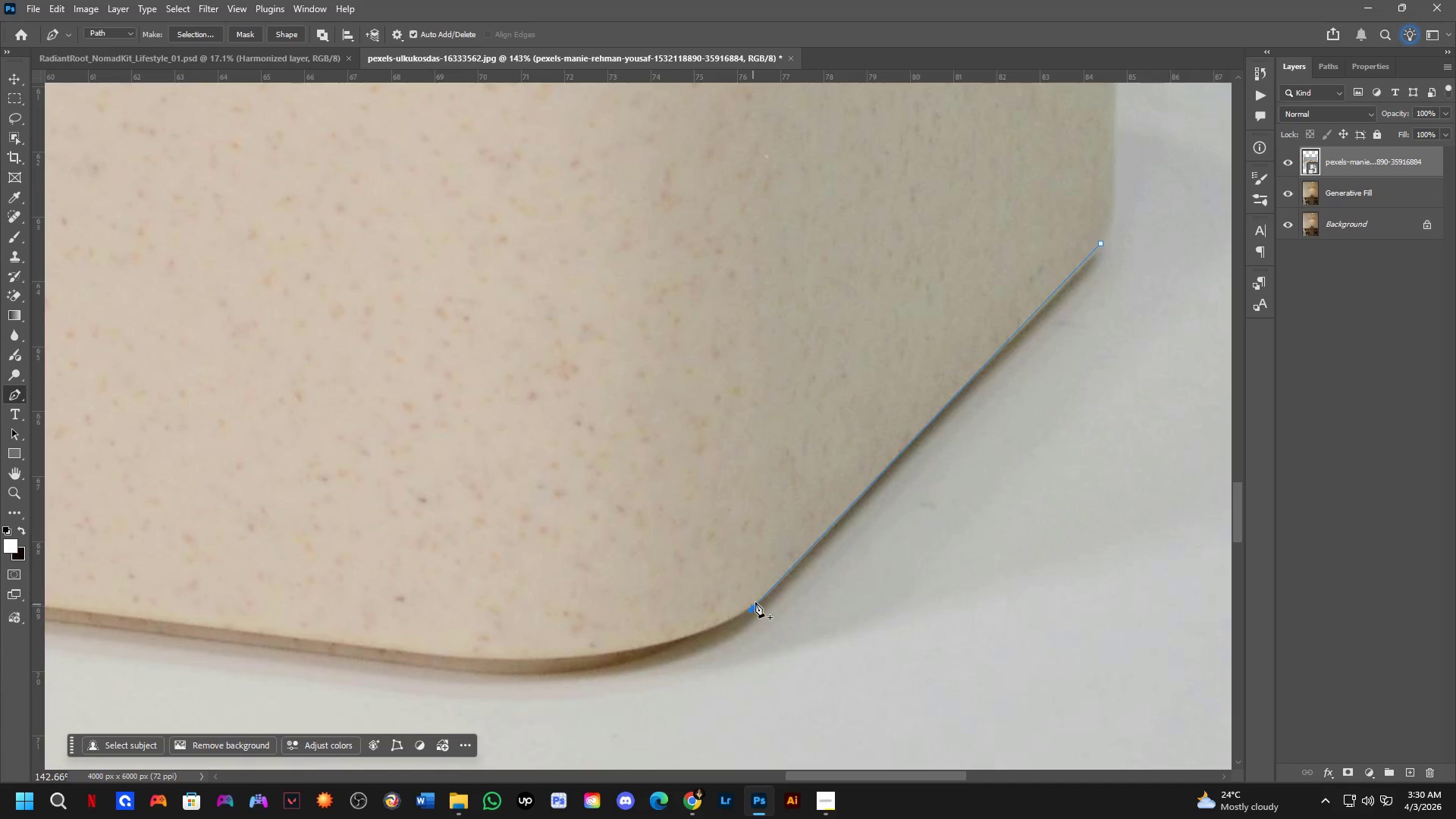 
key(Control+ControlLeft)
 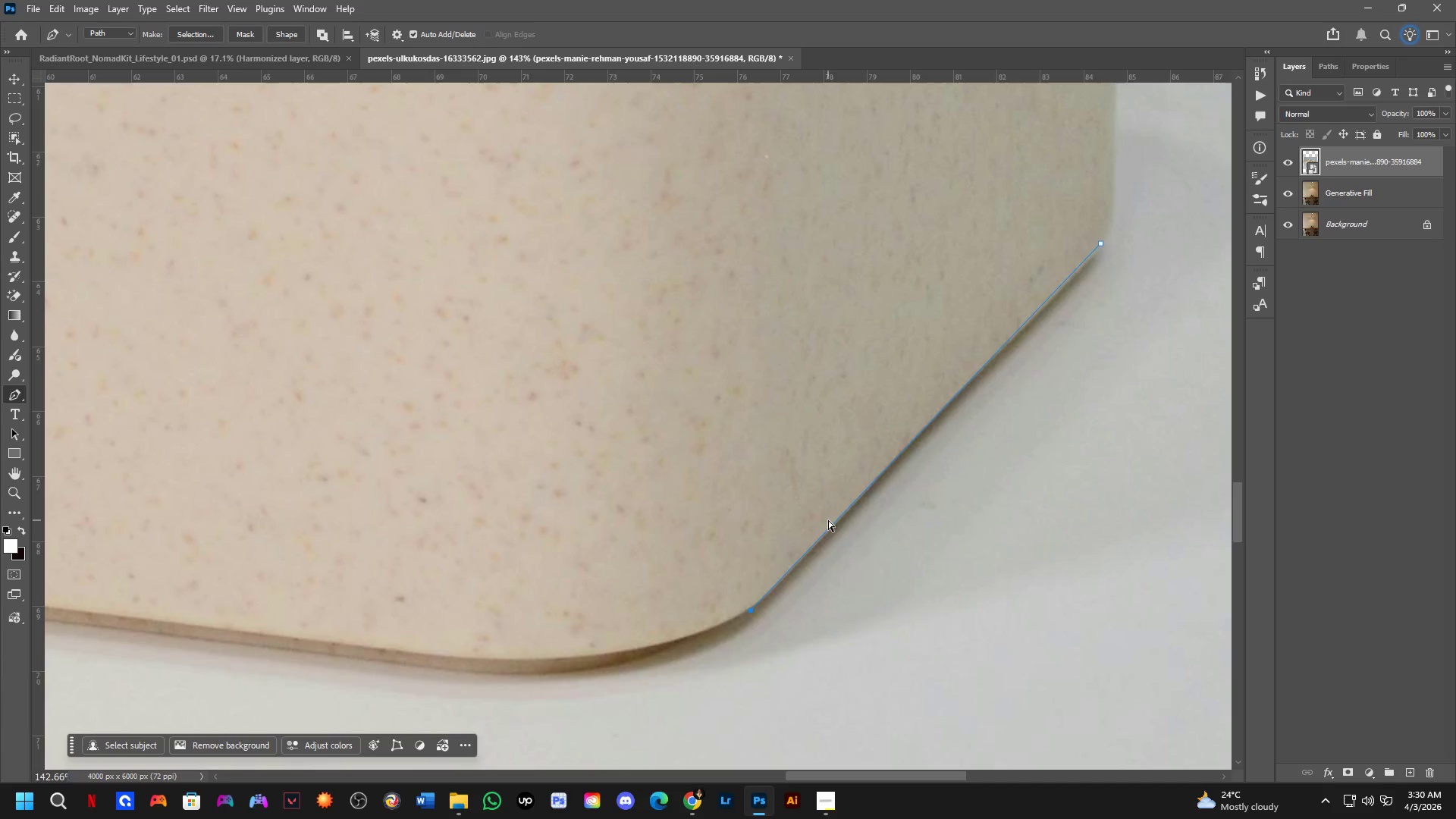 
key(Control+Z)
 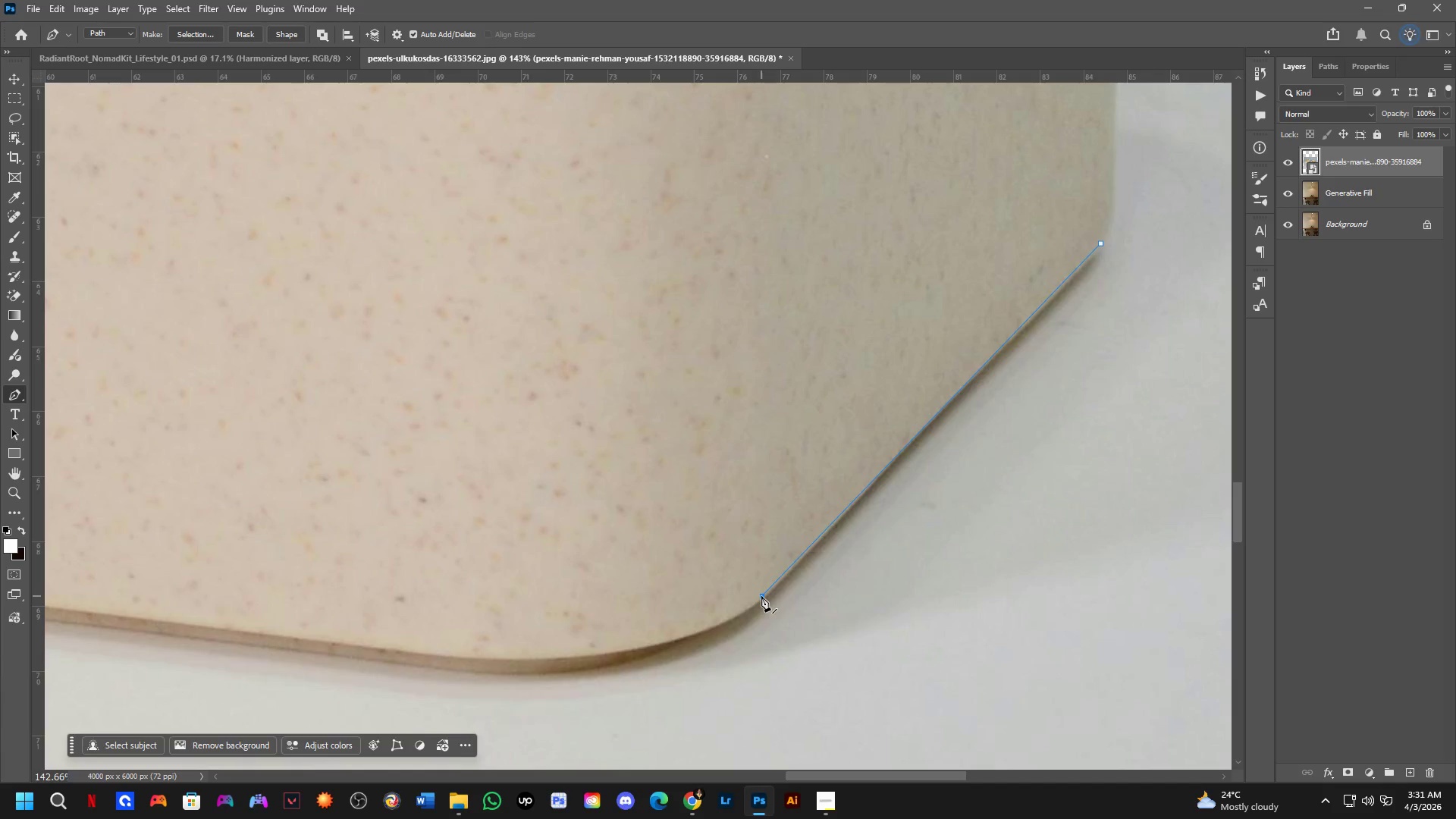 
key(Control+ControlLeft)
 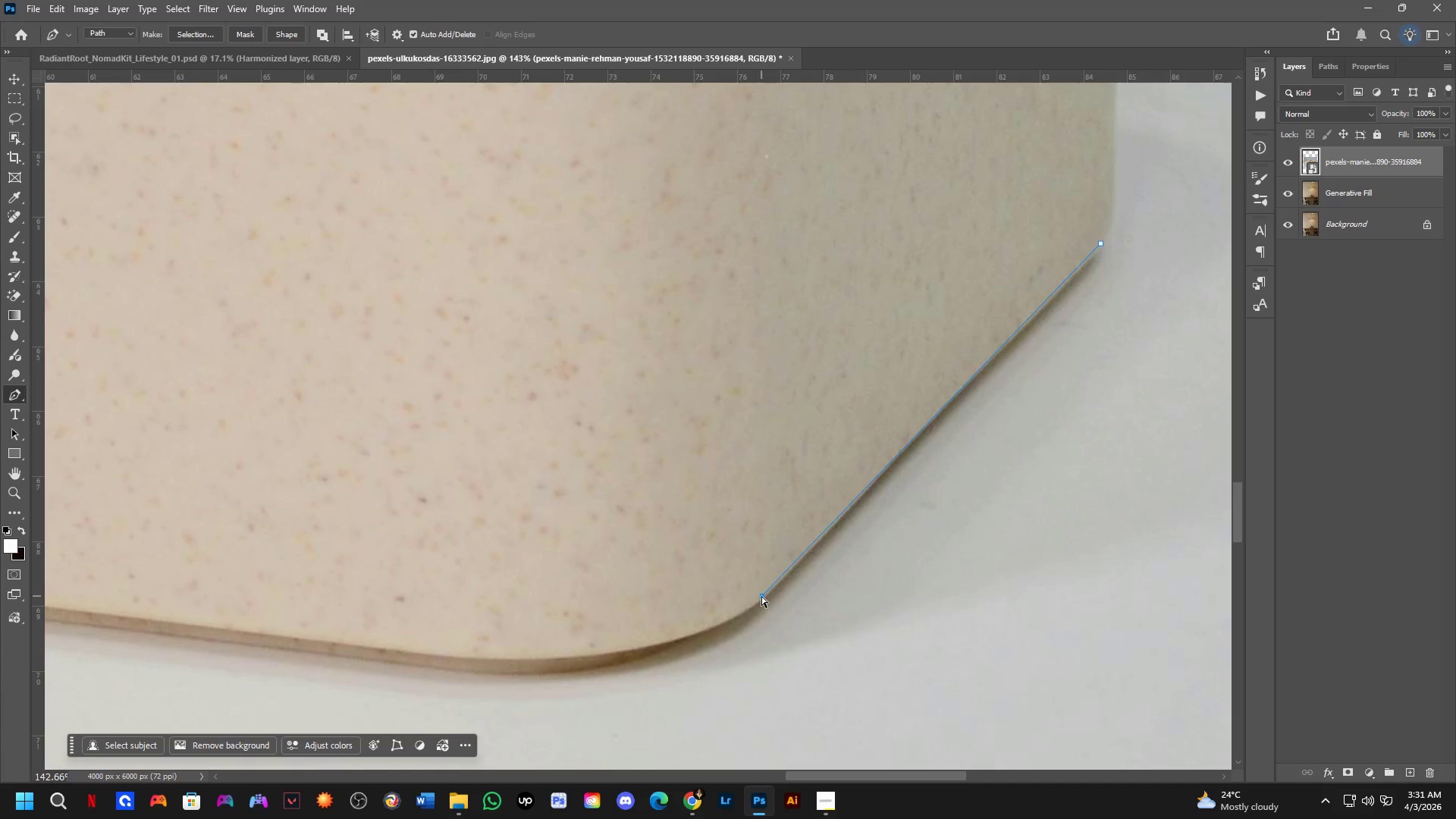 
key(Control+Z)
 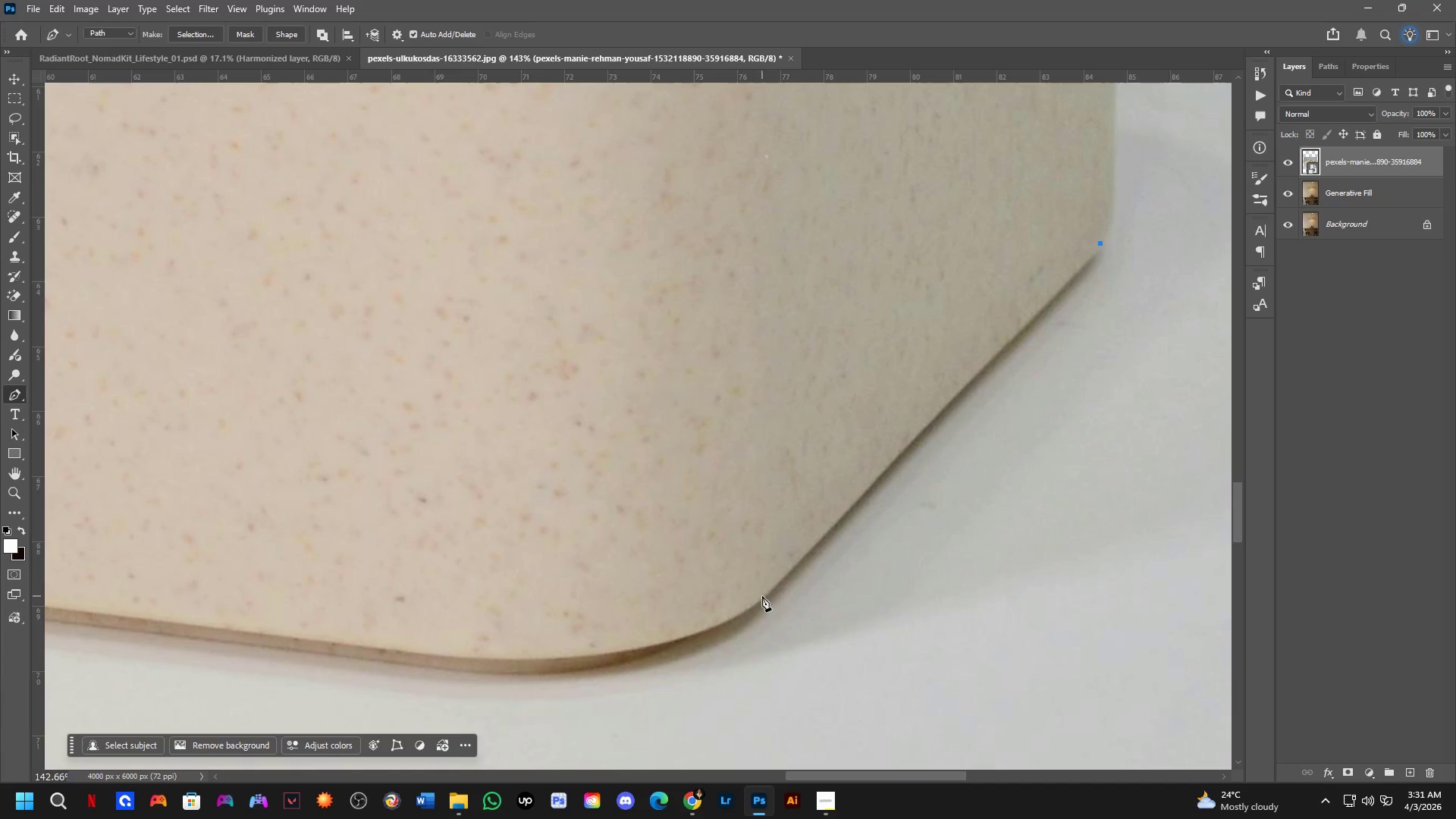 
left_click([762, 596])
 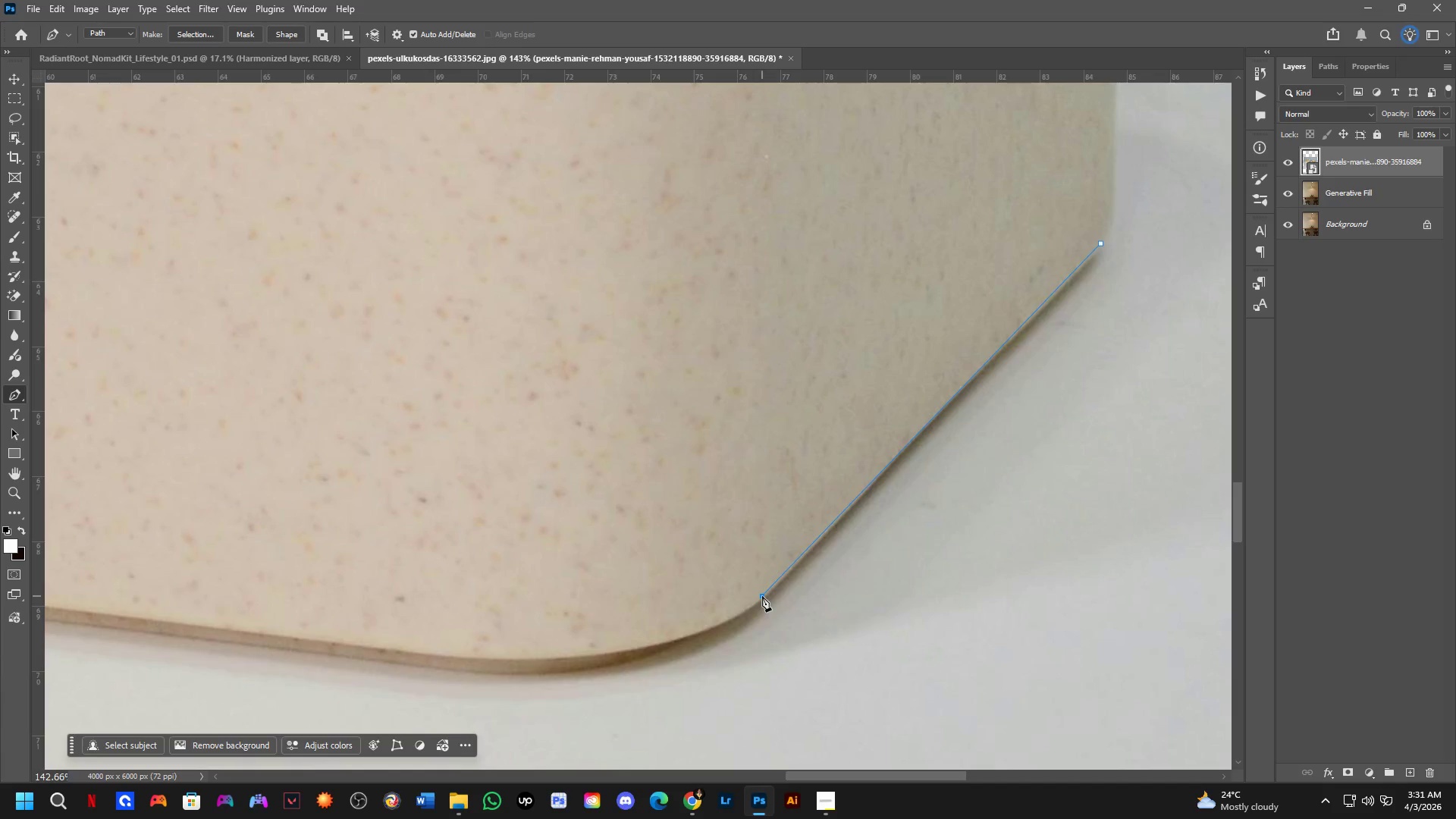 
hold_key(key=Space, duration=0.86)
 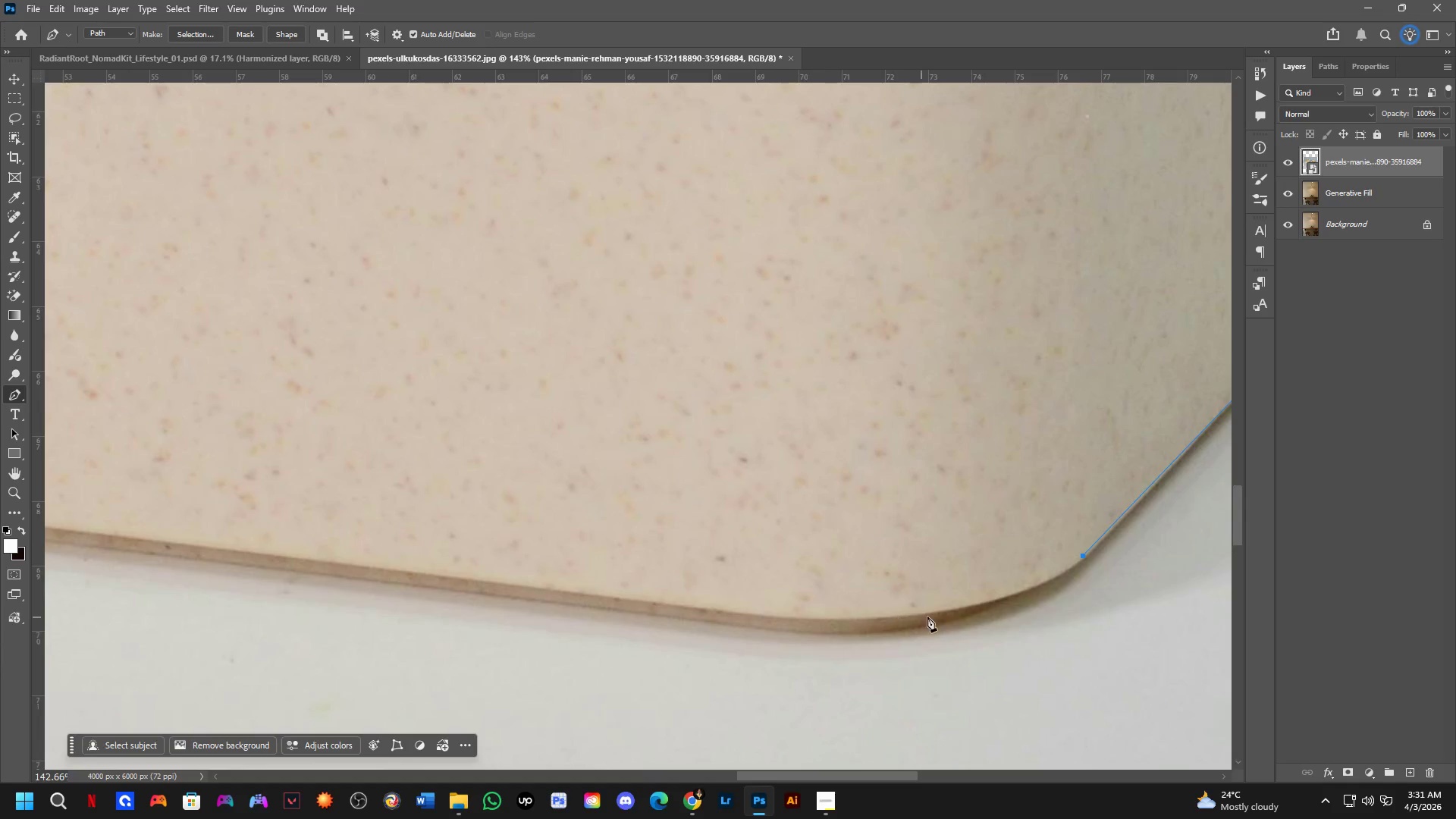 
left_click_drag(start_coordinate=[607, 648], to_coordinate=[928, 607])
 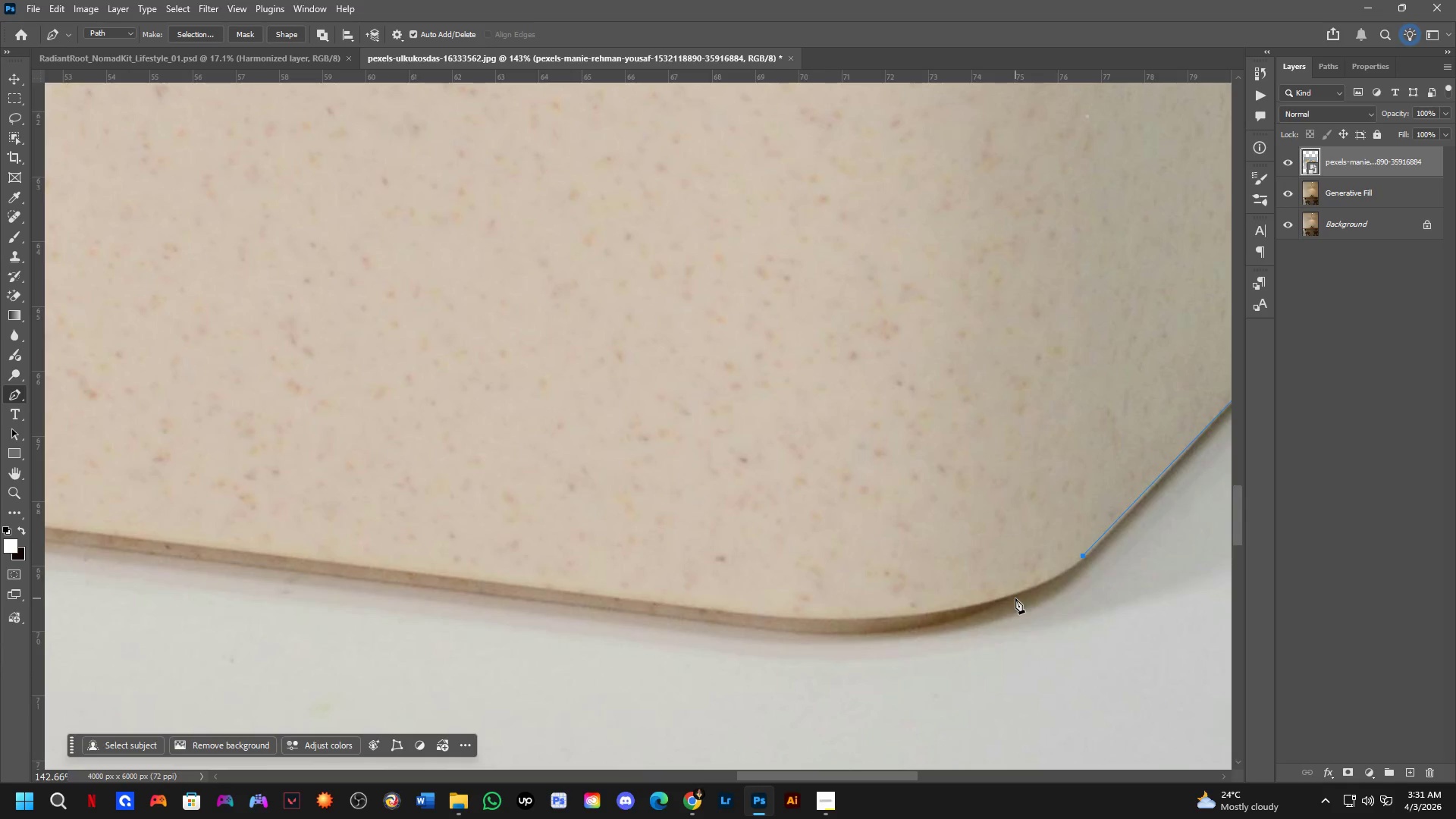 
left_click_drag(start_coordinate=[1014, 595], to_coordinate=[990, 600])
 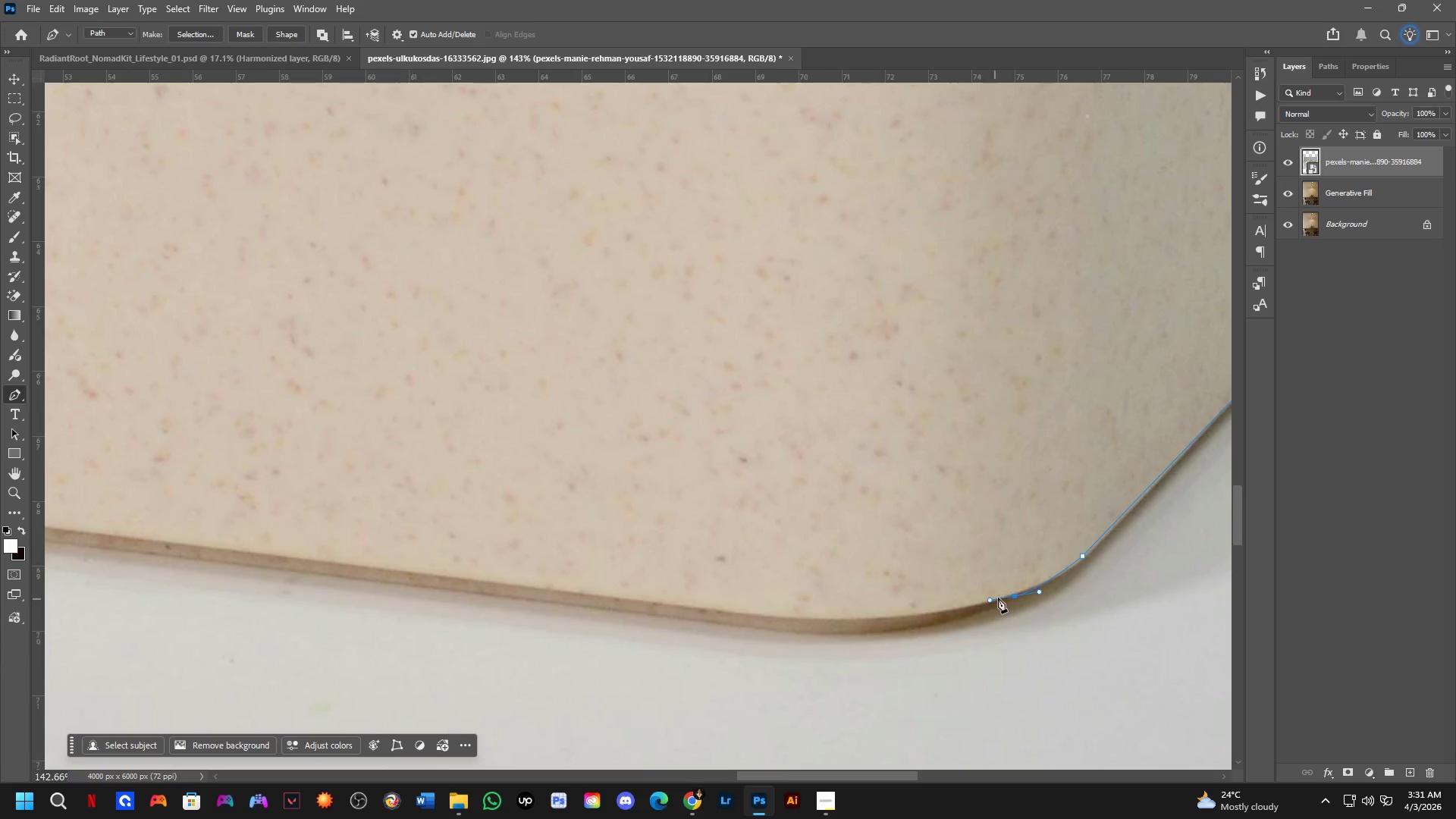 
hold_key(key=Space, duration=0.41)
 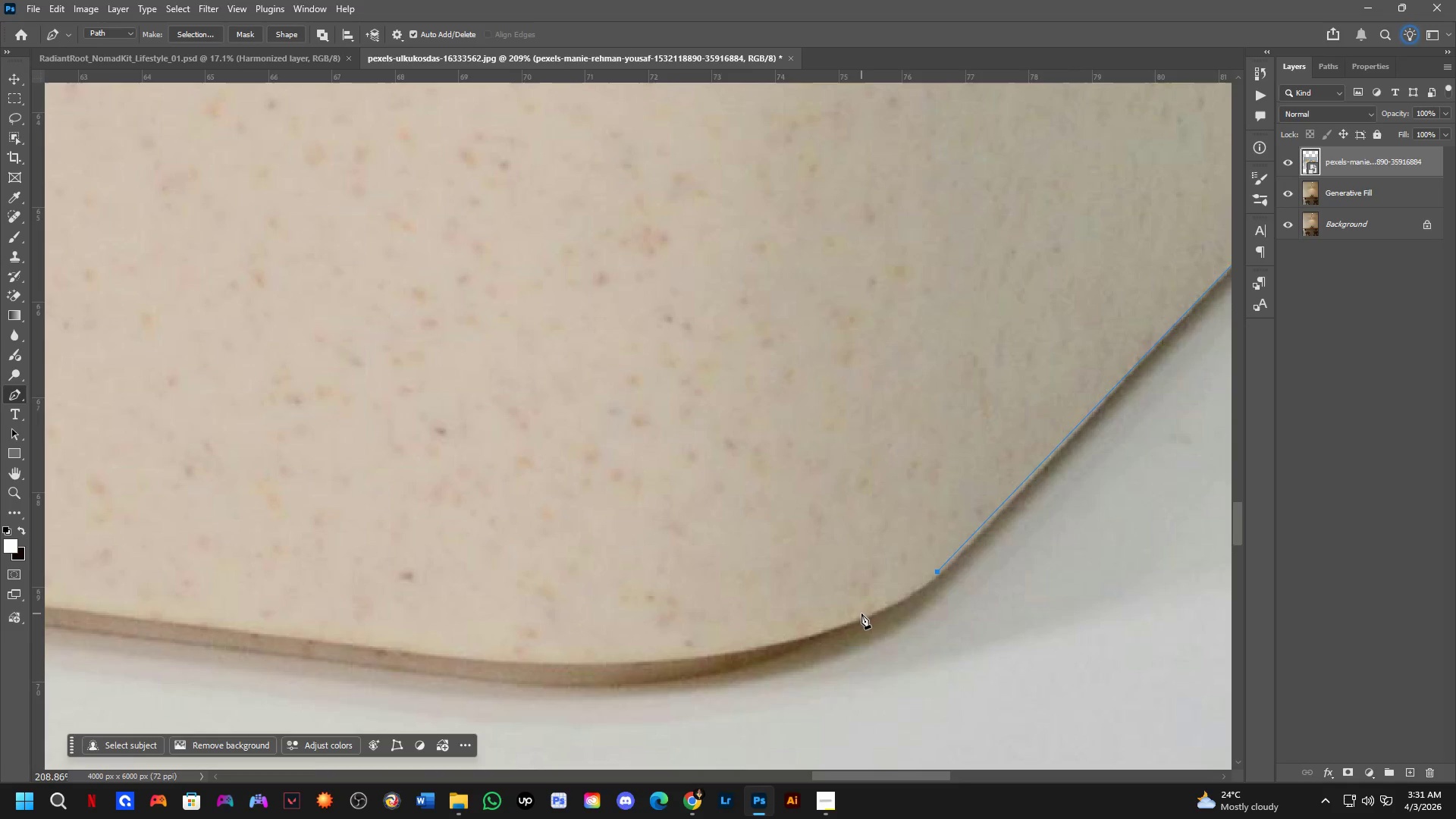 
left_click_drag(start_coordinate=[1027, 582], to_coordinate=[844, 614])
 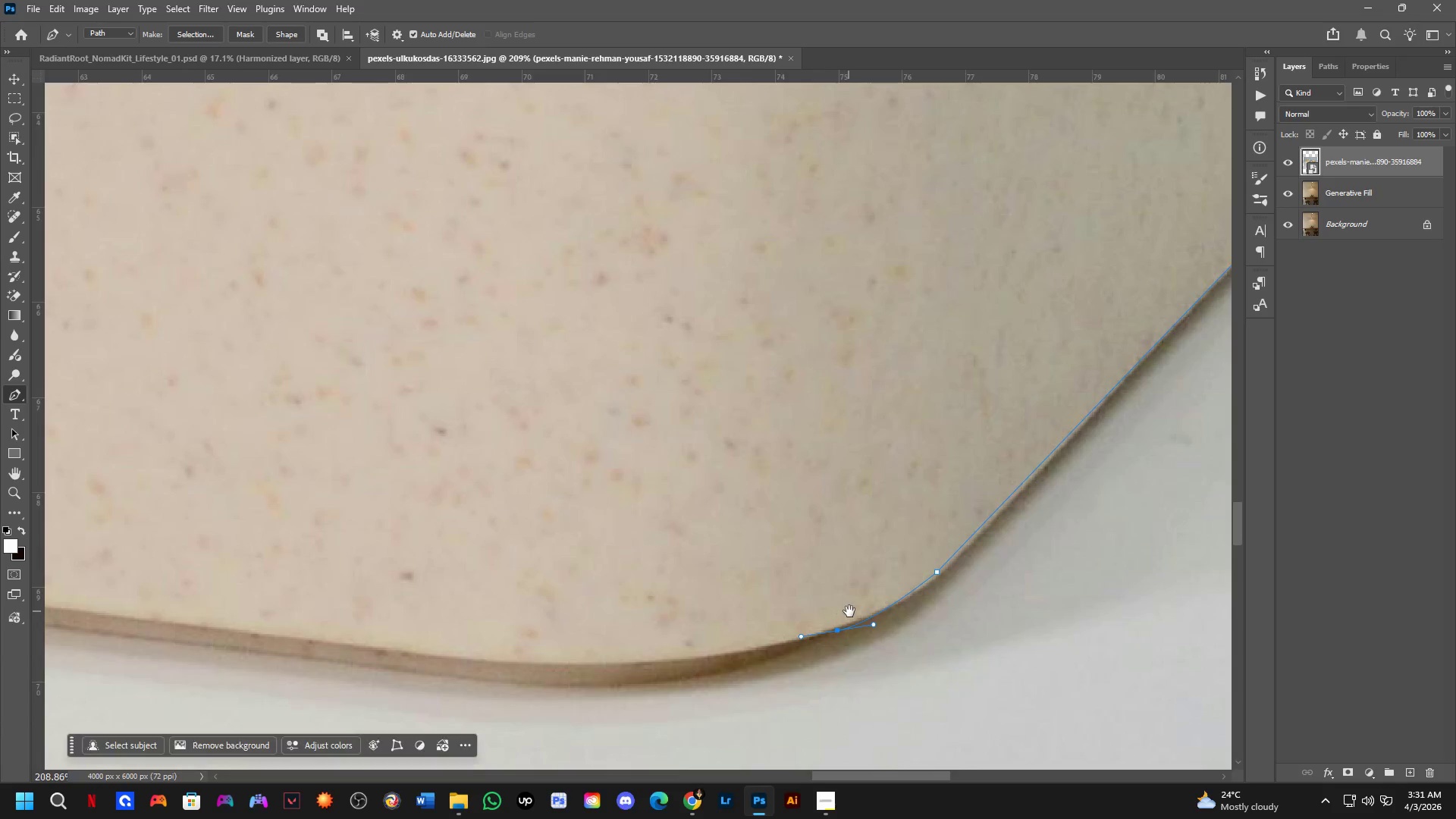 
scroll: coordinate [1002, 589], scroll_direction: up, amount: 4.0
 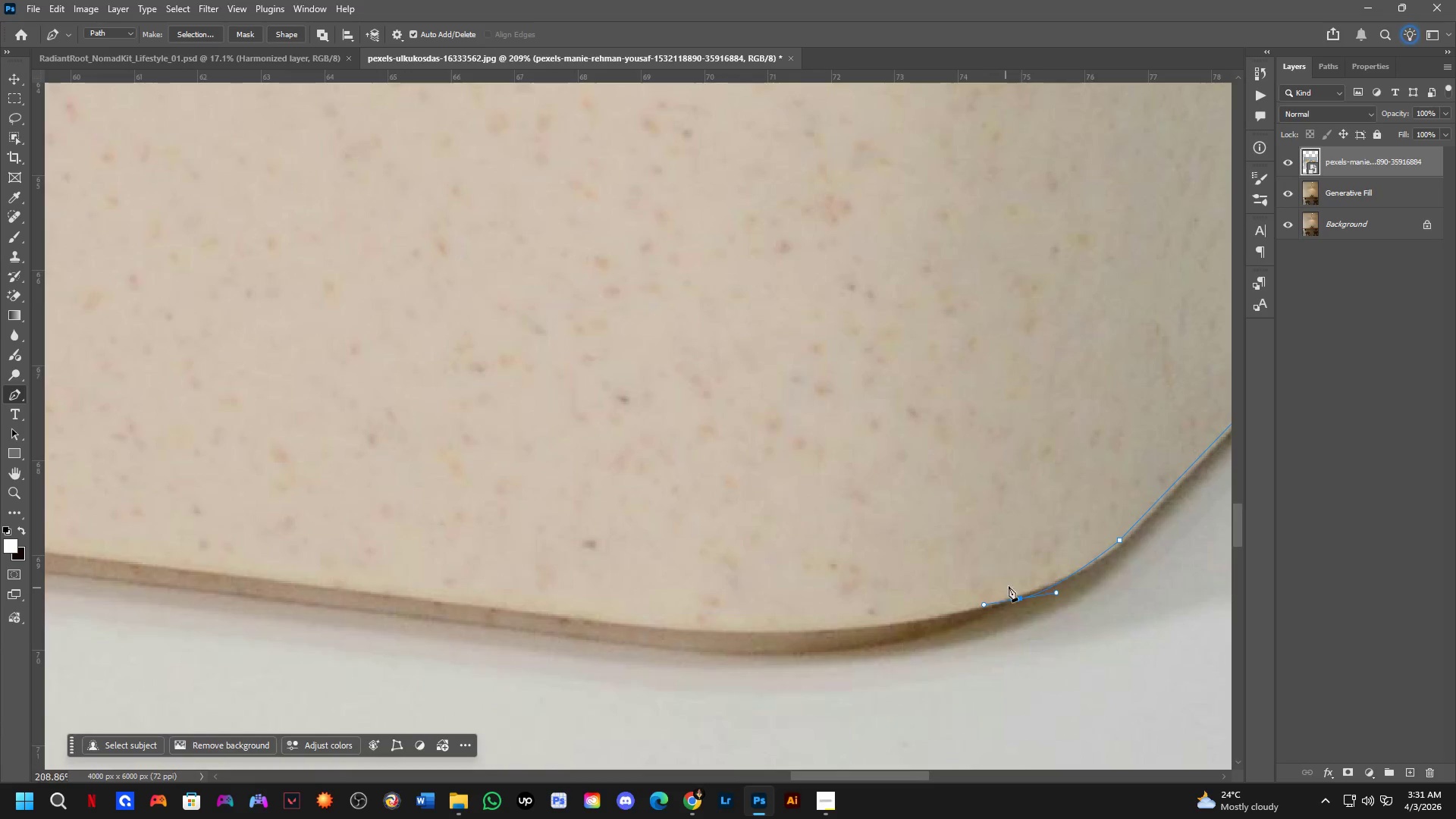 
key(Control+ControlLeft)
 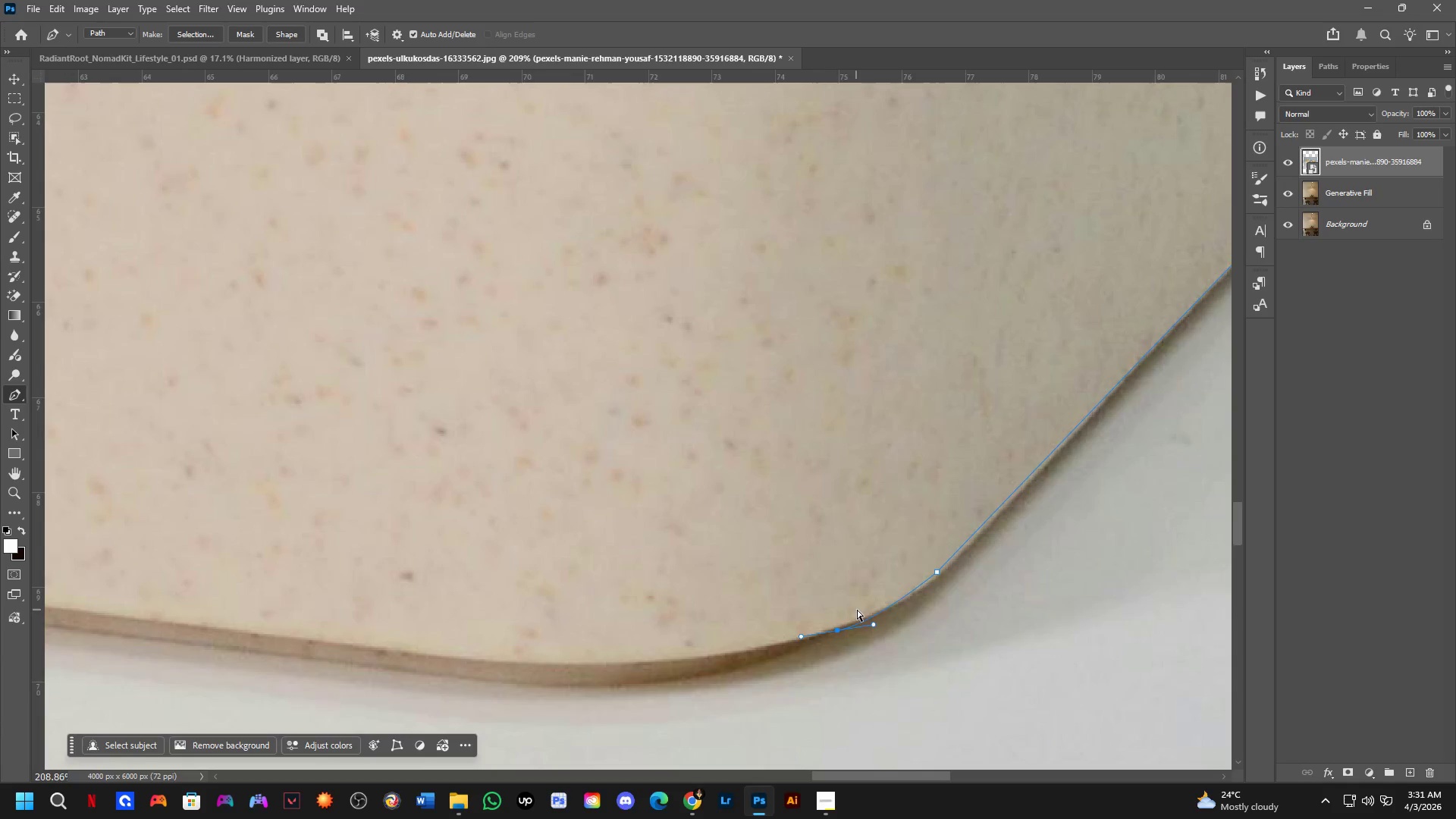 
key(Control+Z)
 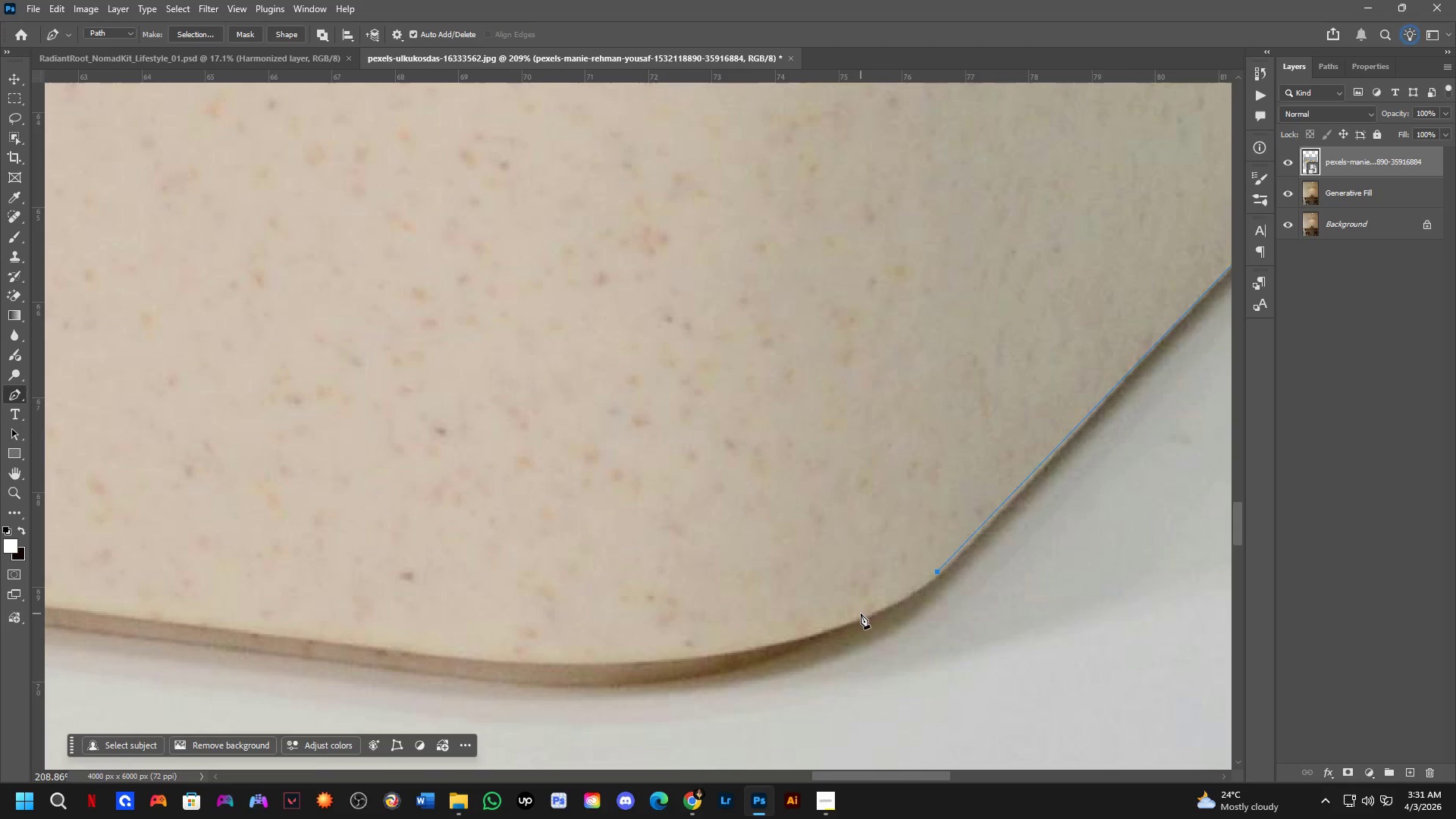 
hold_key(key=Space, duration=0.58)
 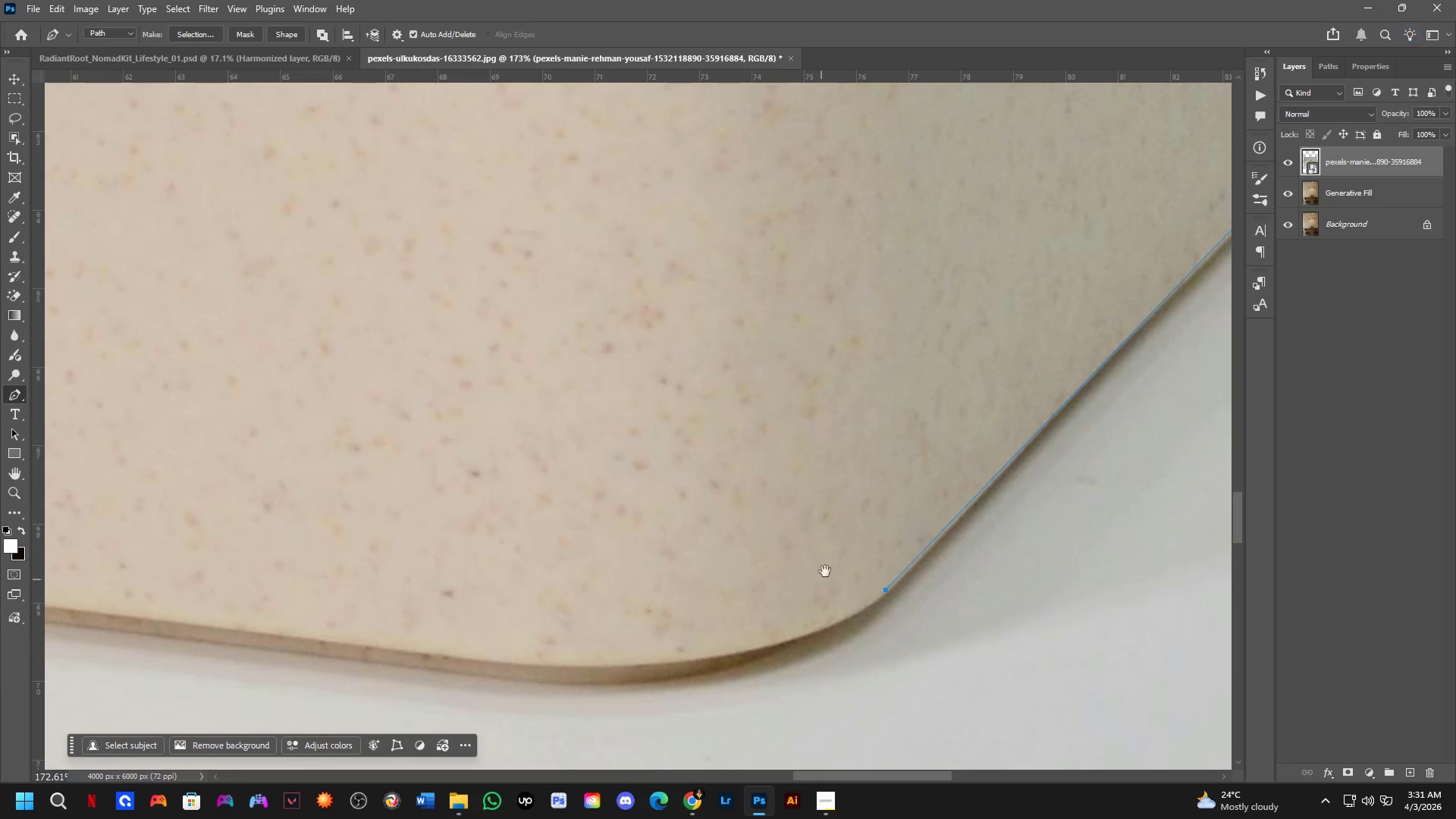 
left_click_drag(start_coordinate=[862, 616], to_coordinate=[826, 632])
 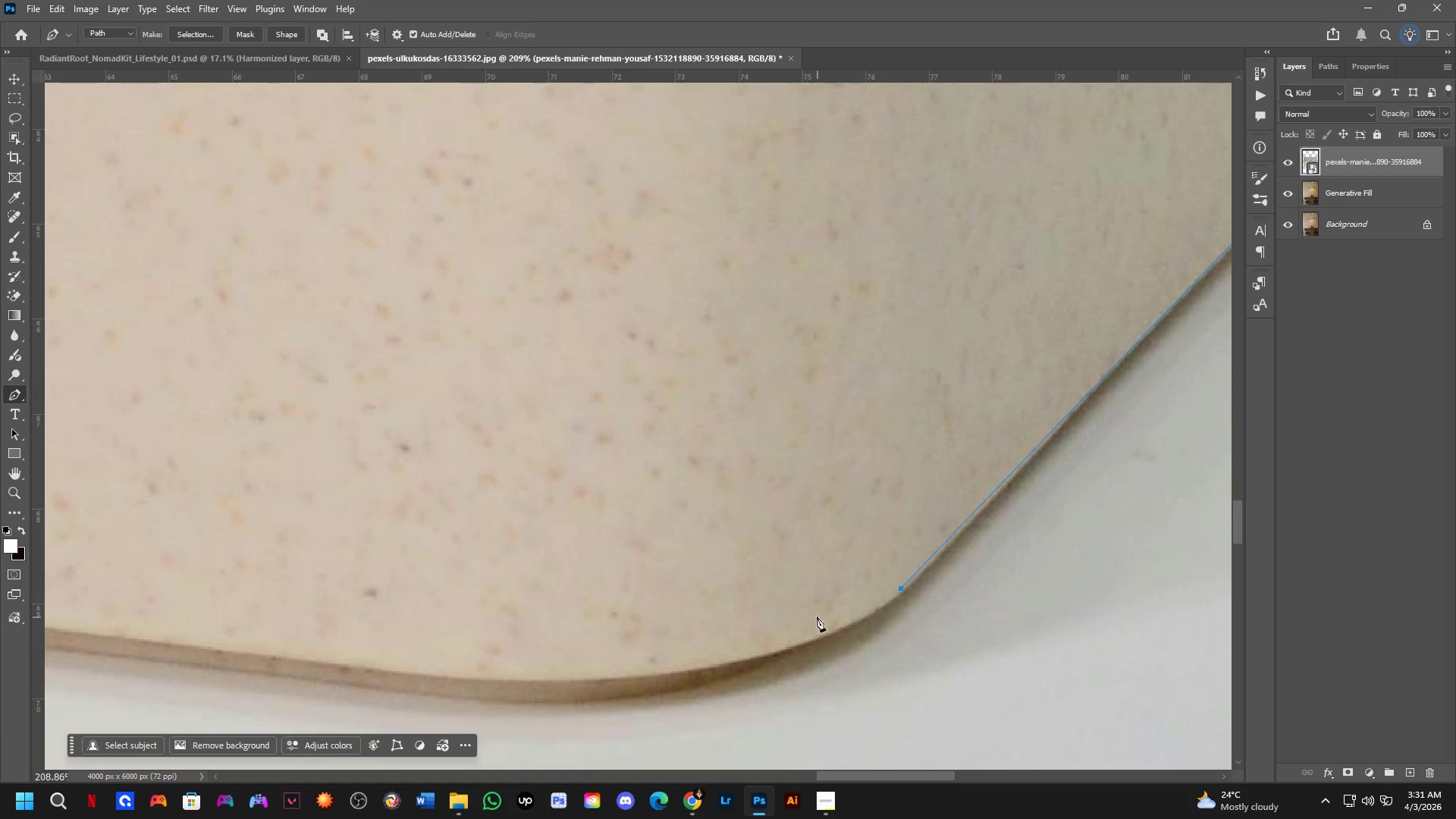 
hold_key(key=Space, duration=0.92)
 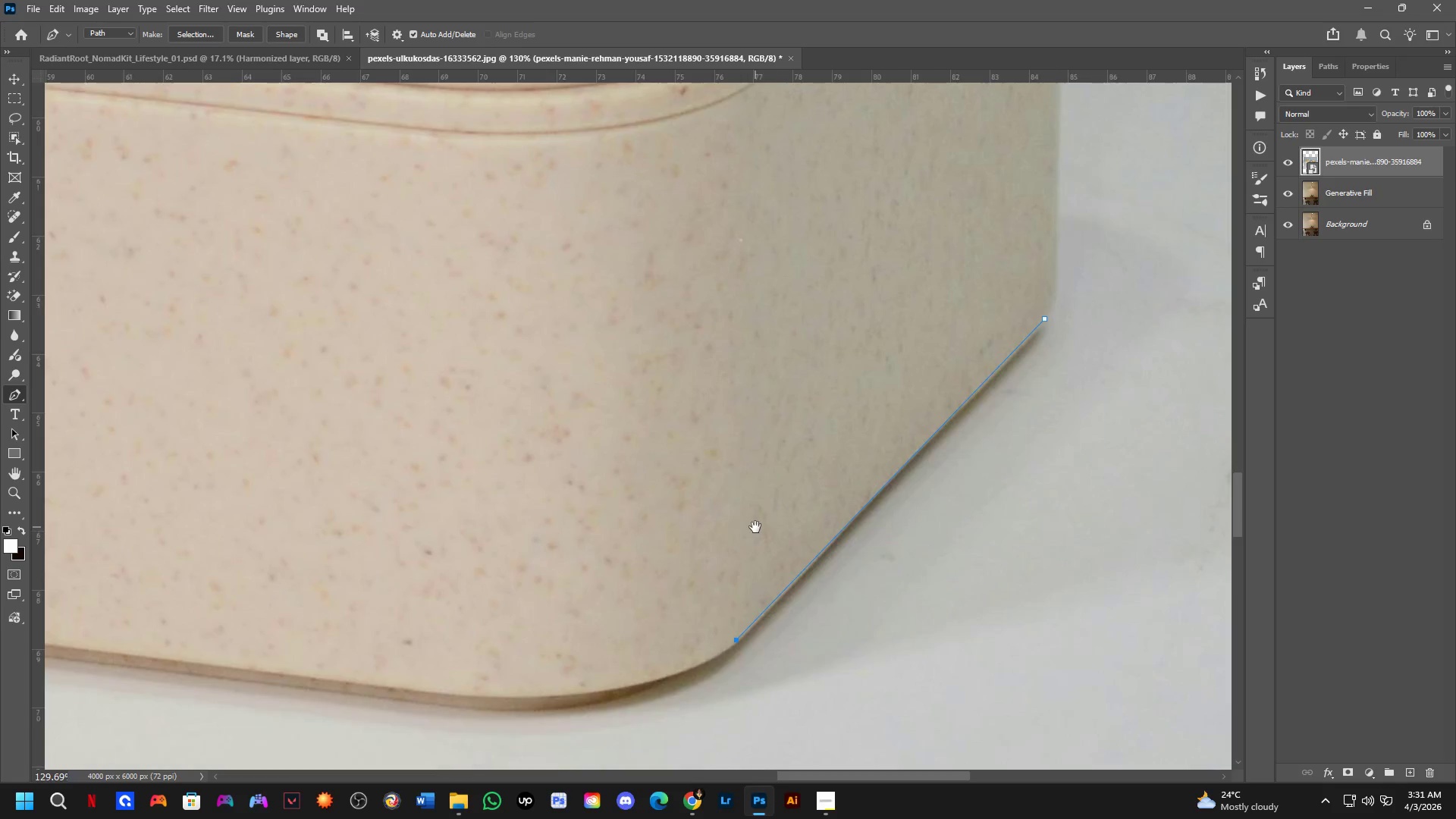 
left_click_drag(start_coordinate=[838, 516], to_coordinate=[701, 584])
 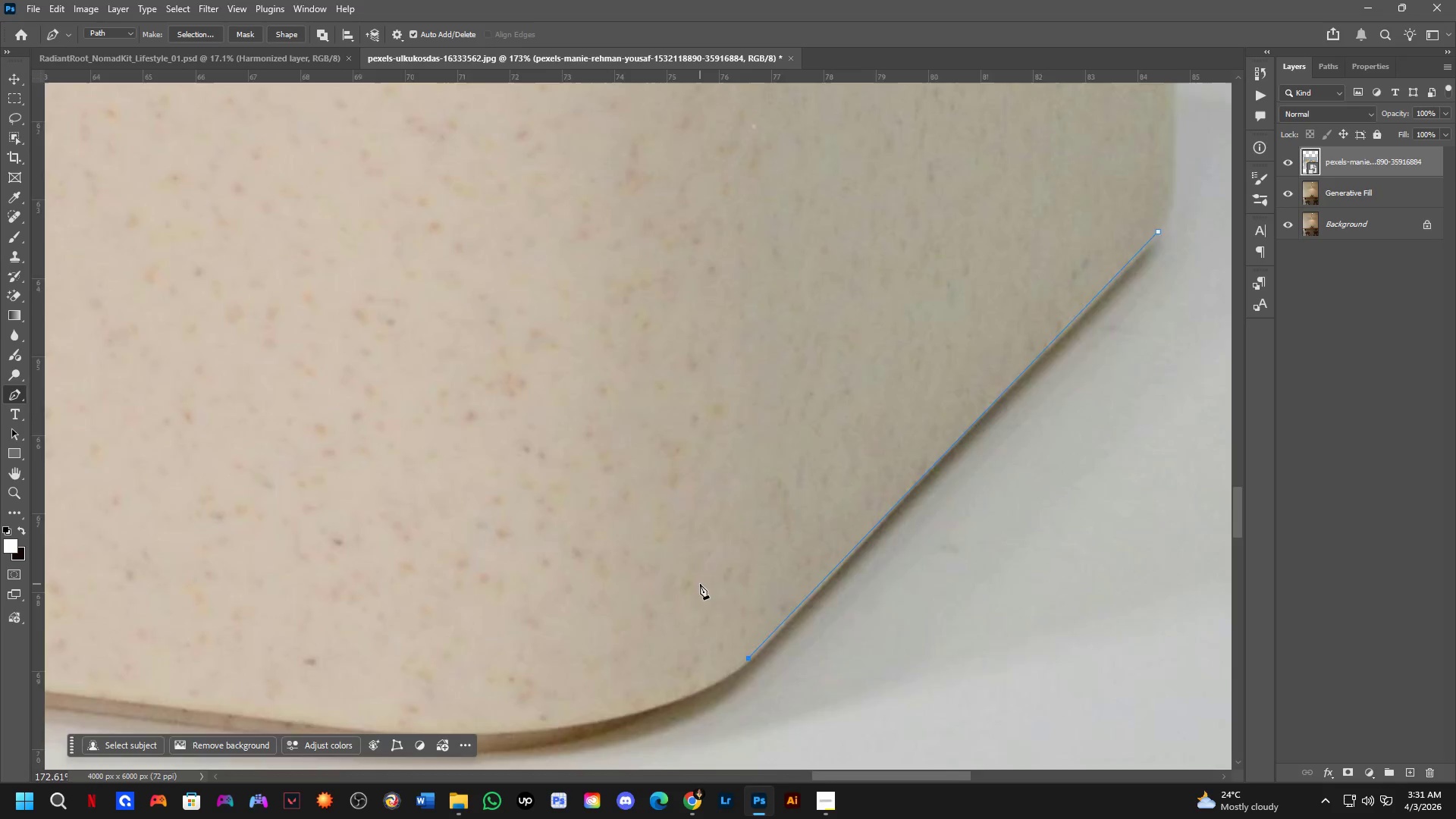 
scroll: coordinate [812, 595], scroll_direction: down, amount: 2.0
 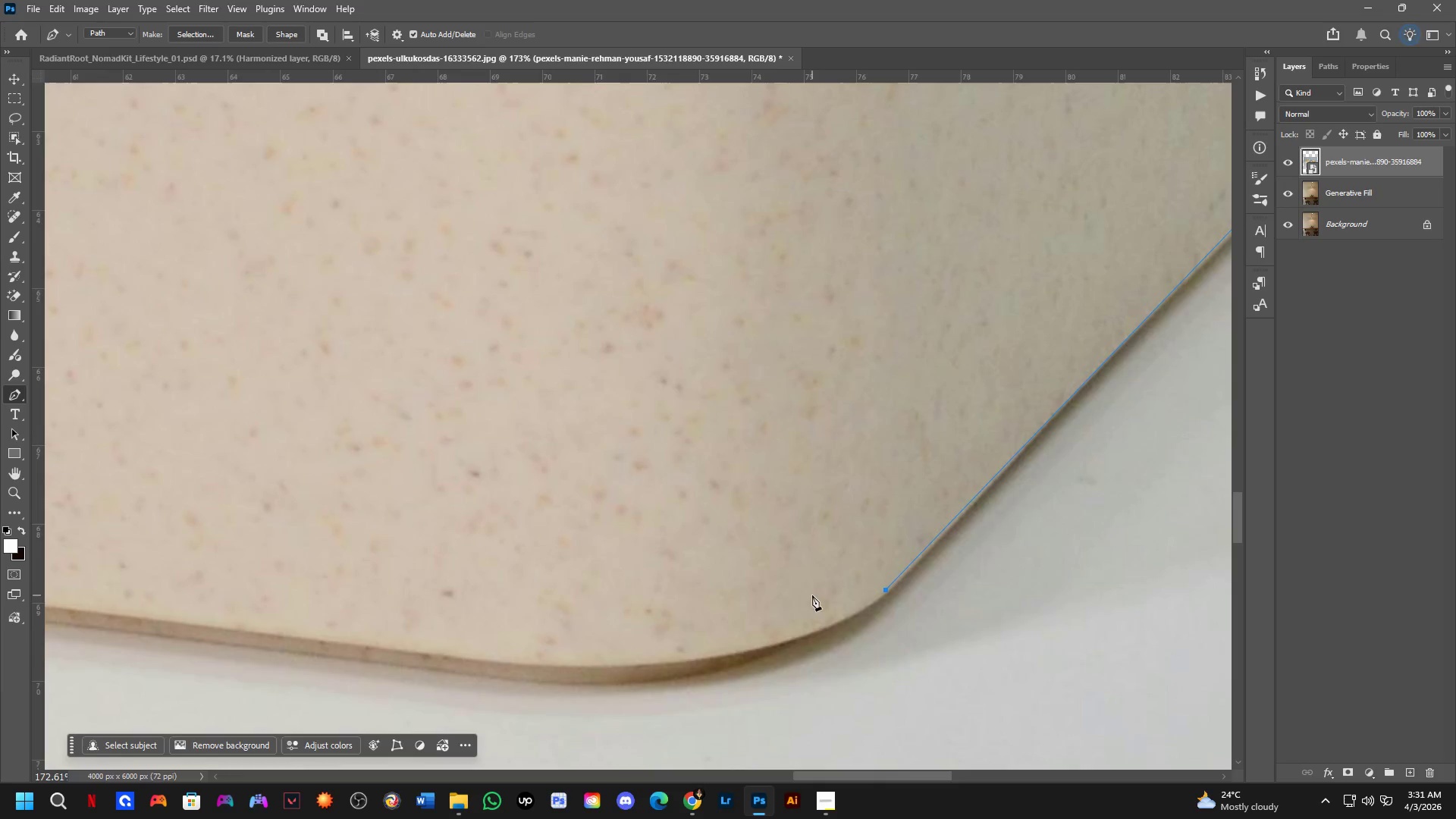 
hold_key(key=Space, duration=0.77)
 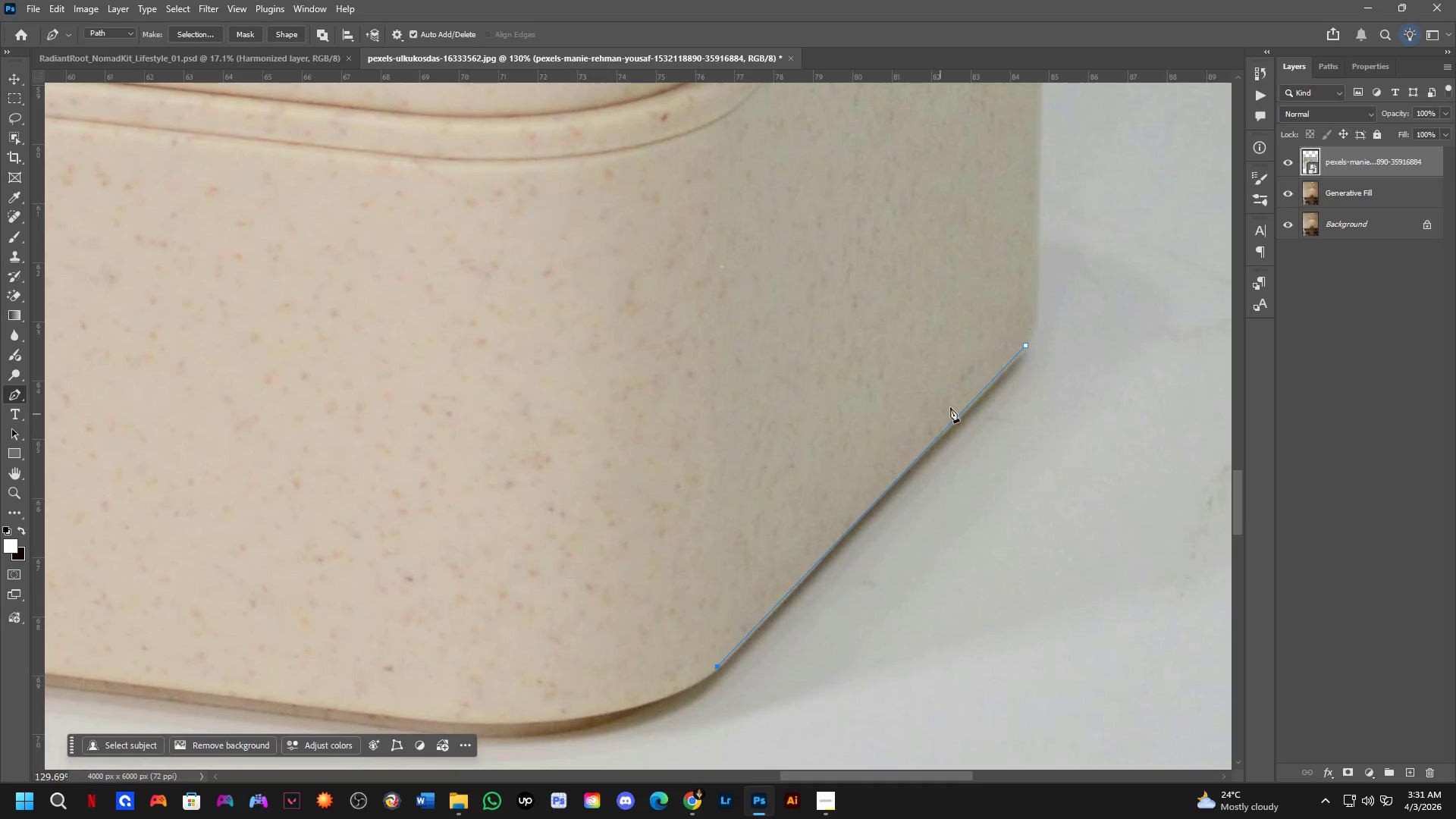 
left_click_drag(start_coordinate=[755, 527], to_coordinate=[736, 554])
 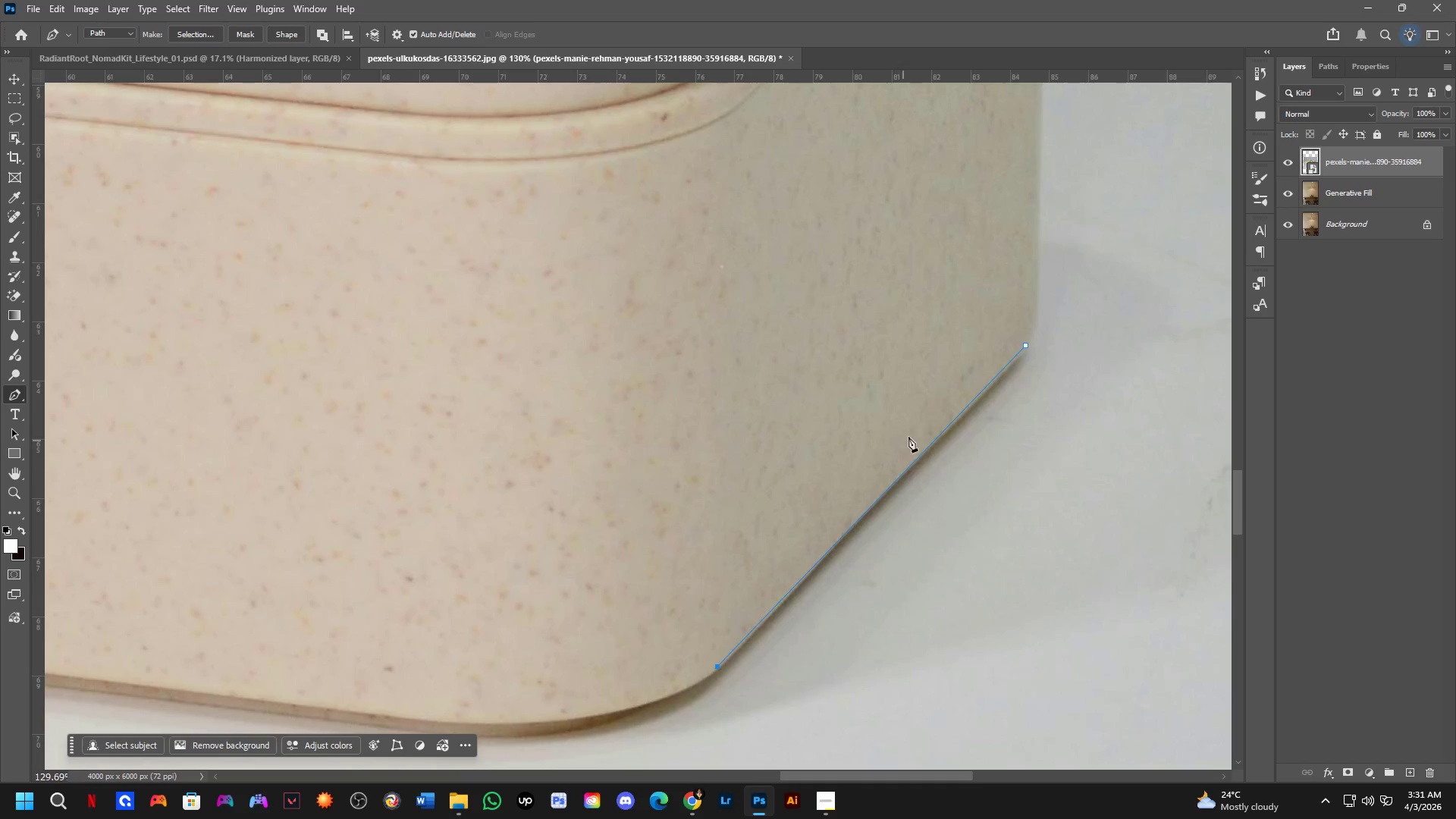 
scroll: coordinate [700, 584], scroll_direction: down, amount: 3.0
 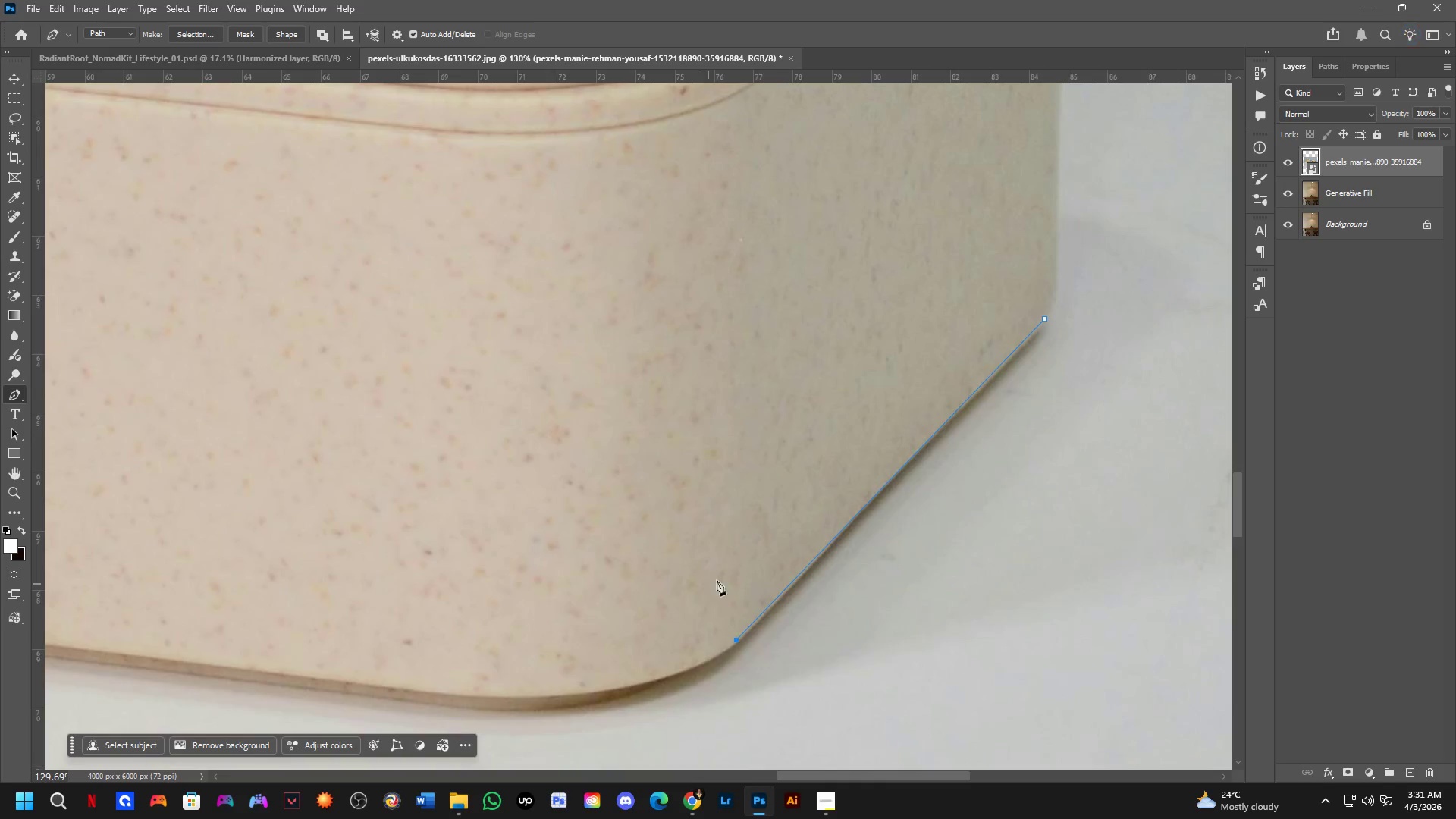 
key(Control+Z)
 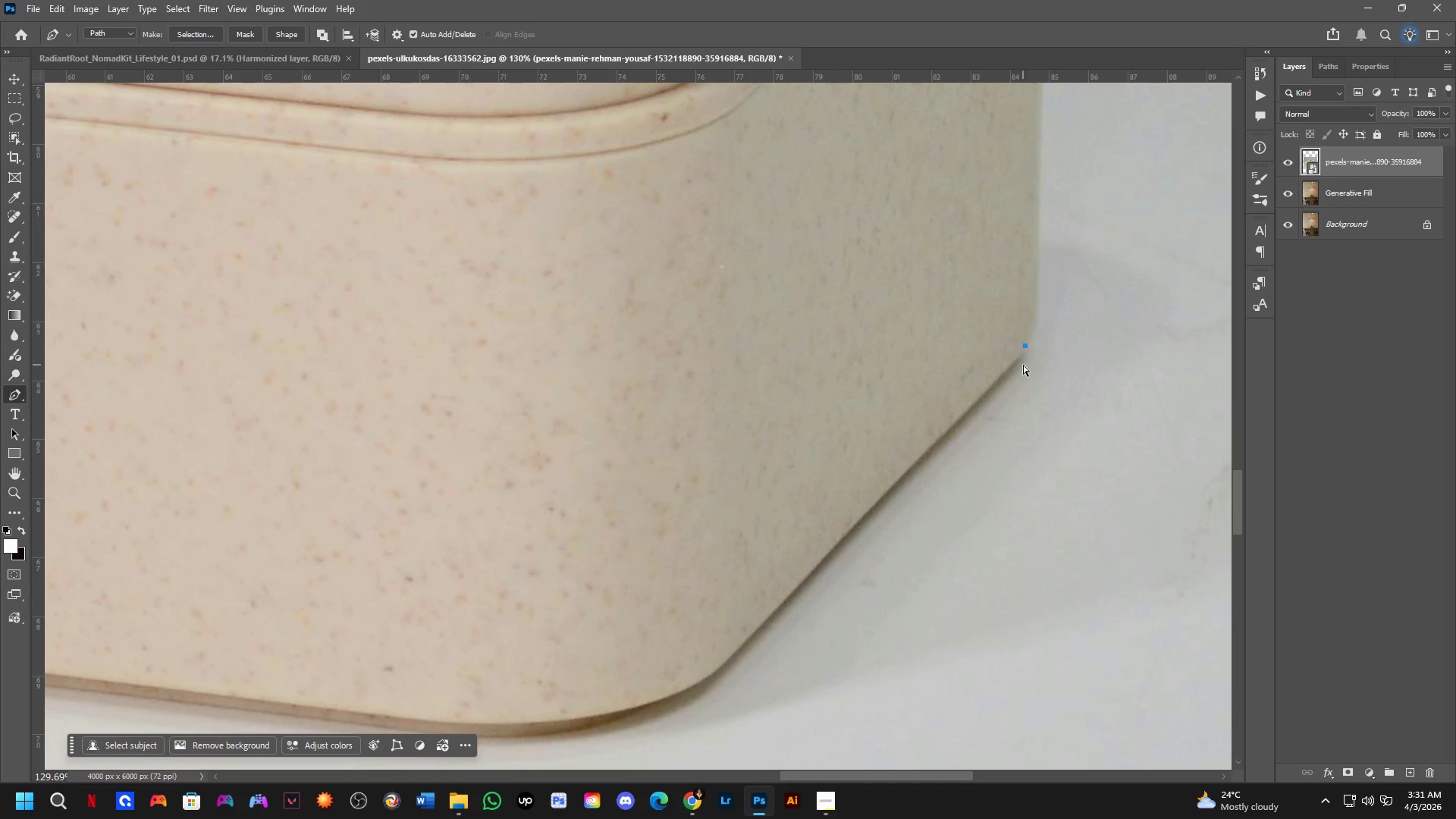 
key(Control+Z)
 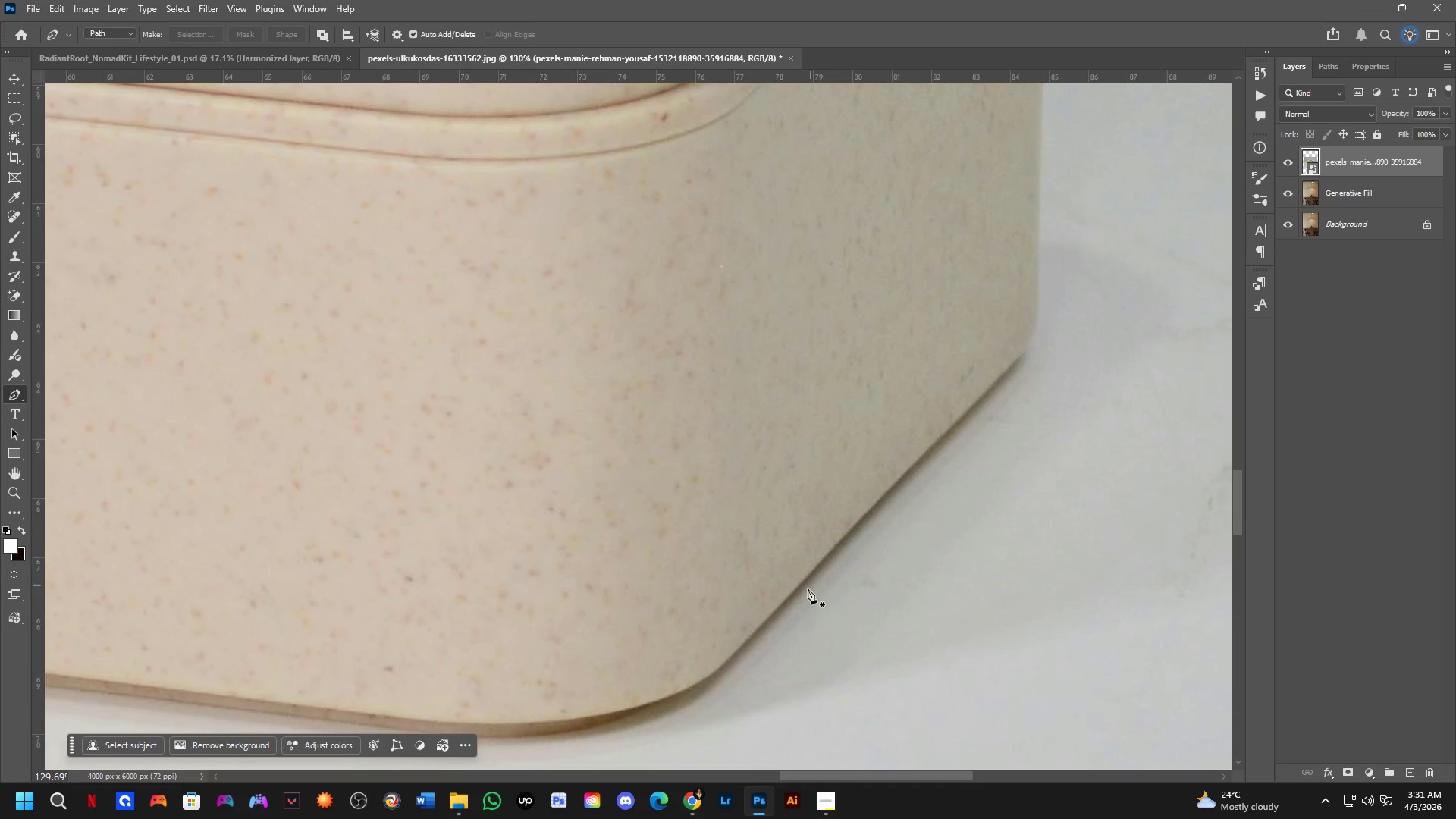 
scroll: coordinate [824, 554], scroll_direction: up, amount: 2.0
 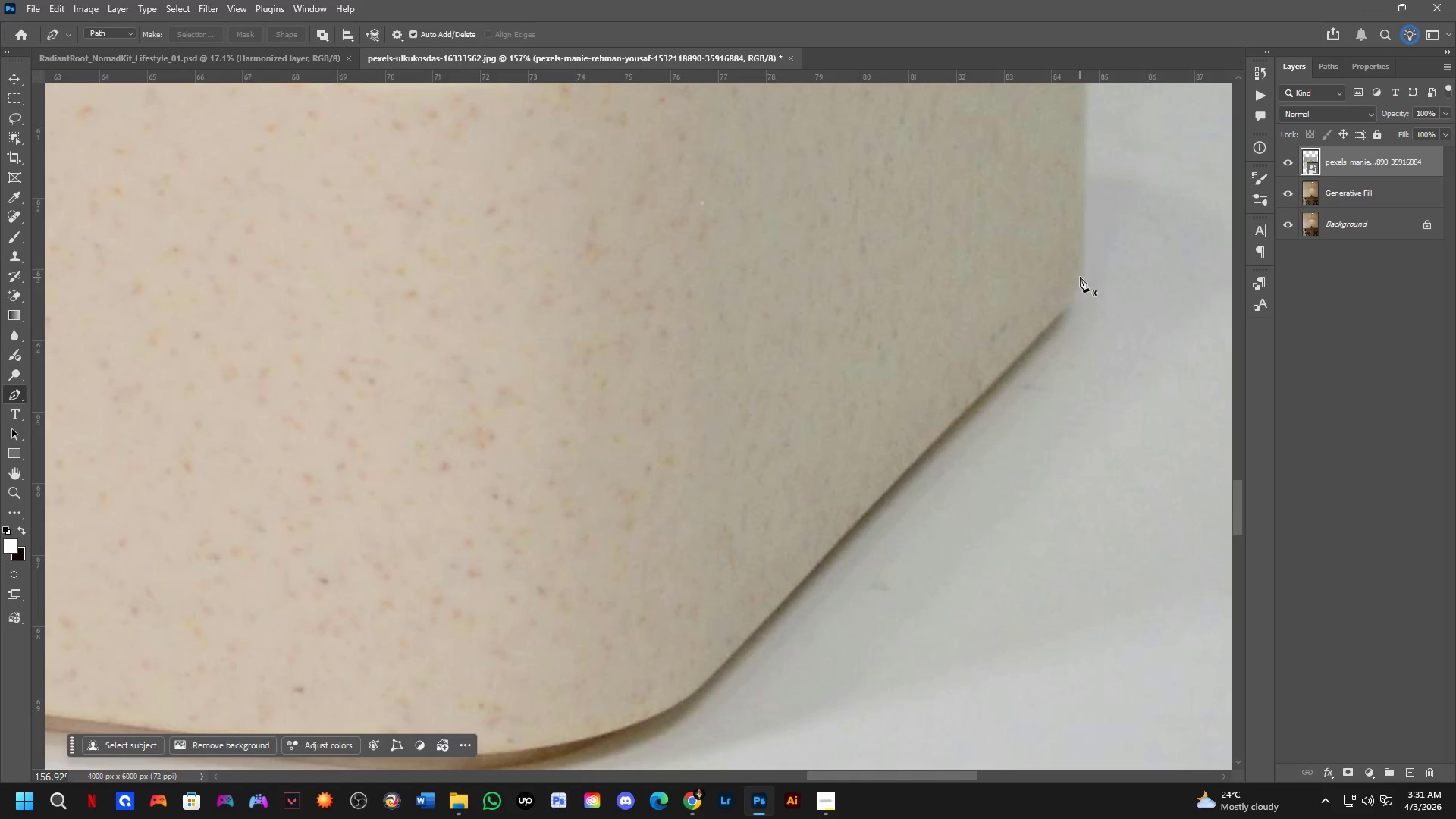 
left_click([1081, 275])
 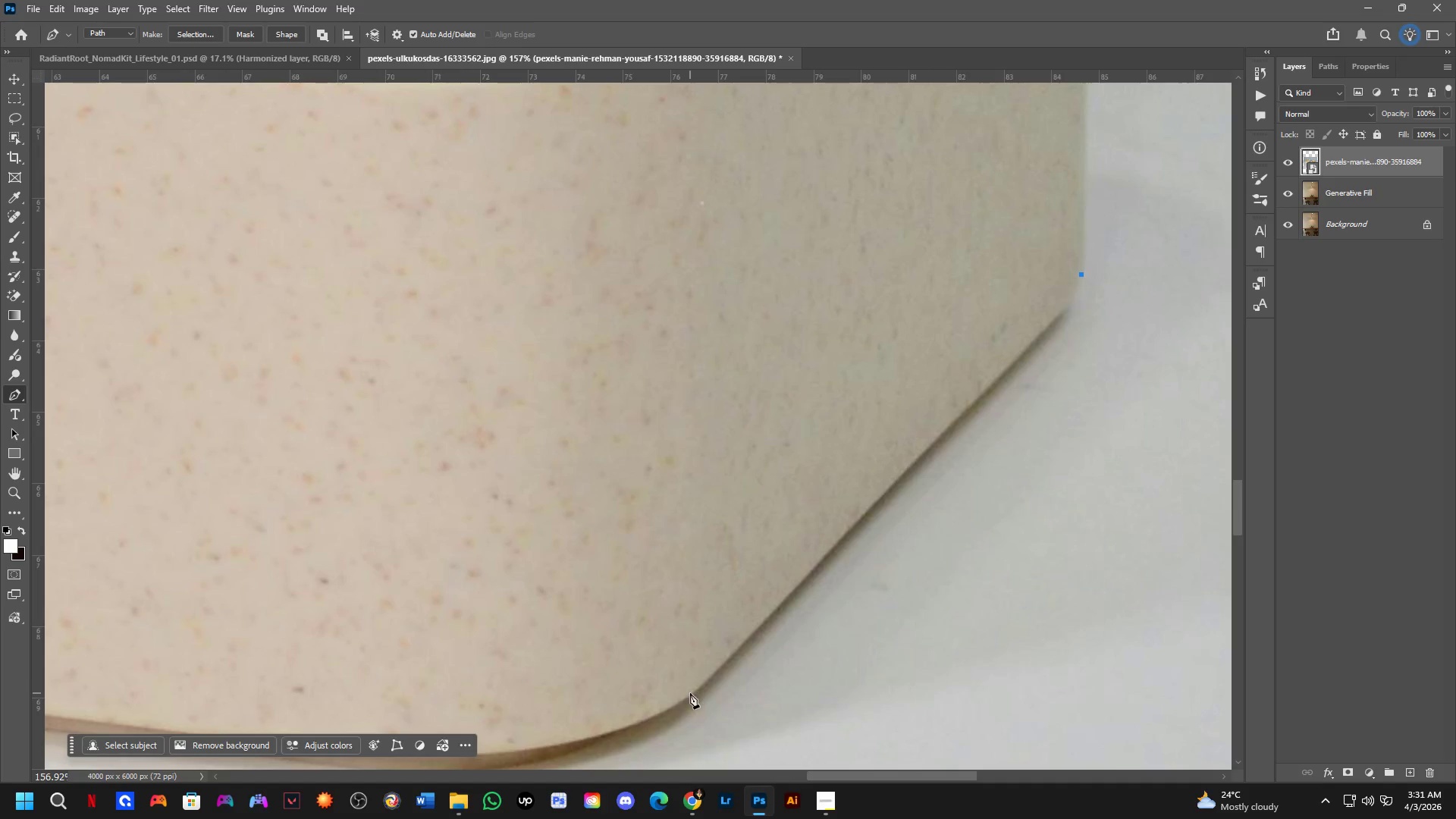 
left_click([697, 689])
 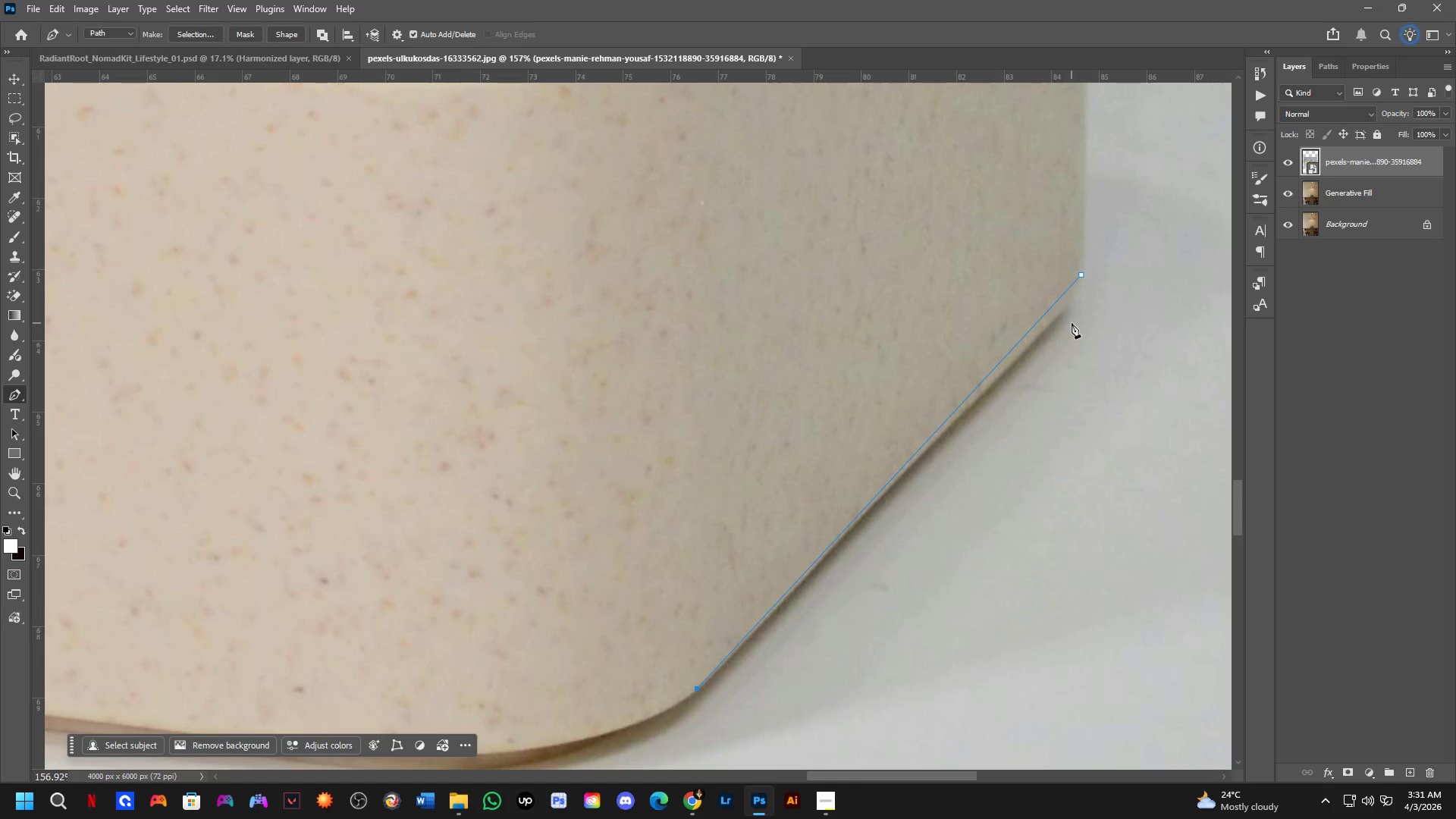 
hold_key(key=ControlLeft, duration=2.8)
left_click_drag(start_coordinate=[1081, 275], to_coordinate=[1049, 319])
 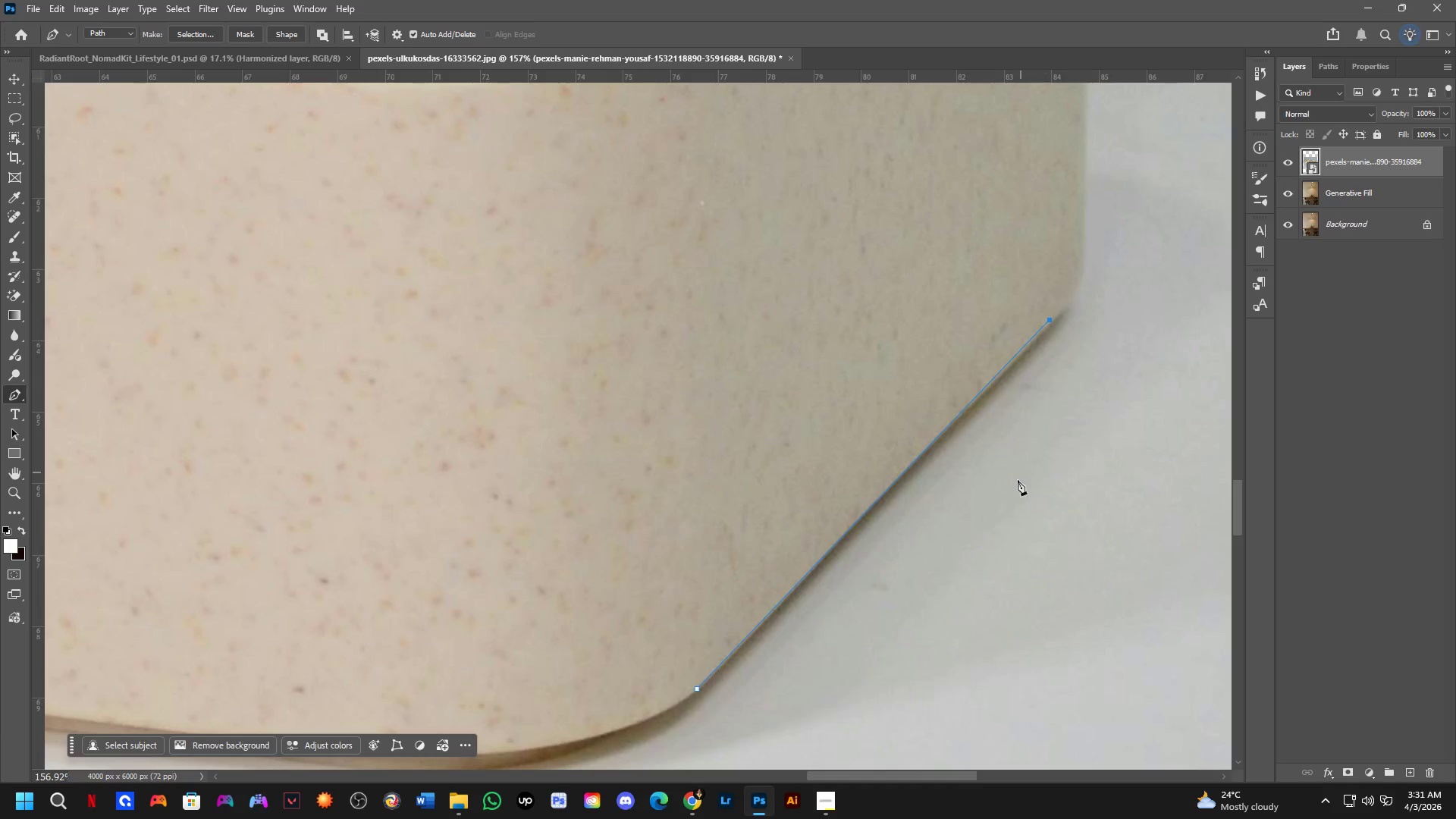 
hold_key(key=Space, duration=0.38)
 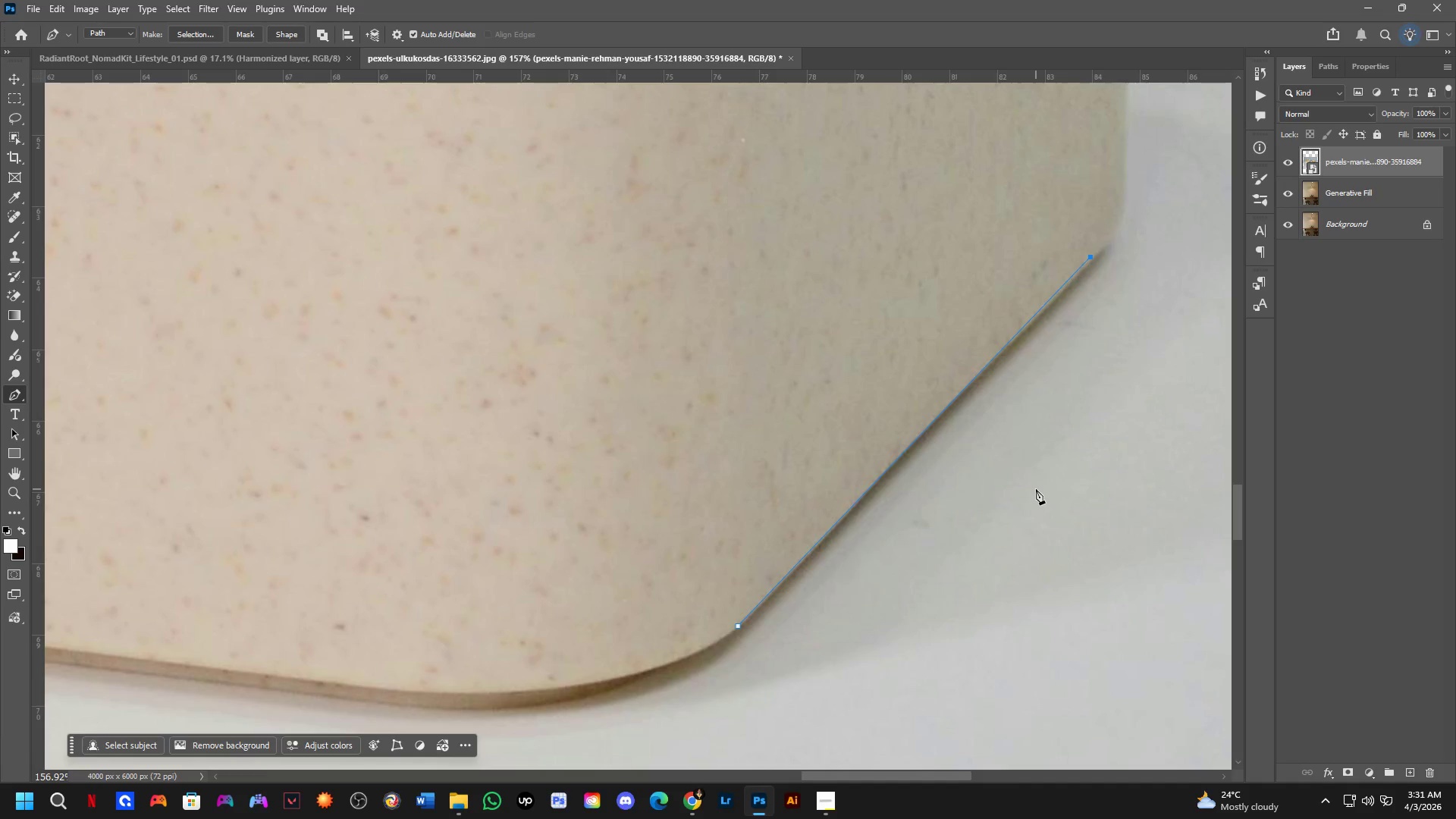 
left_click_drag(start_coordinate=[989, 525], to_coordinate=[1029, 463])
 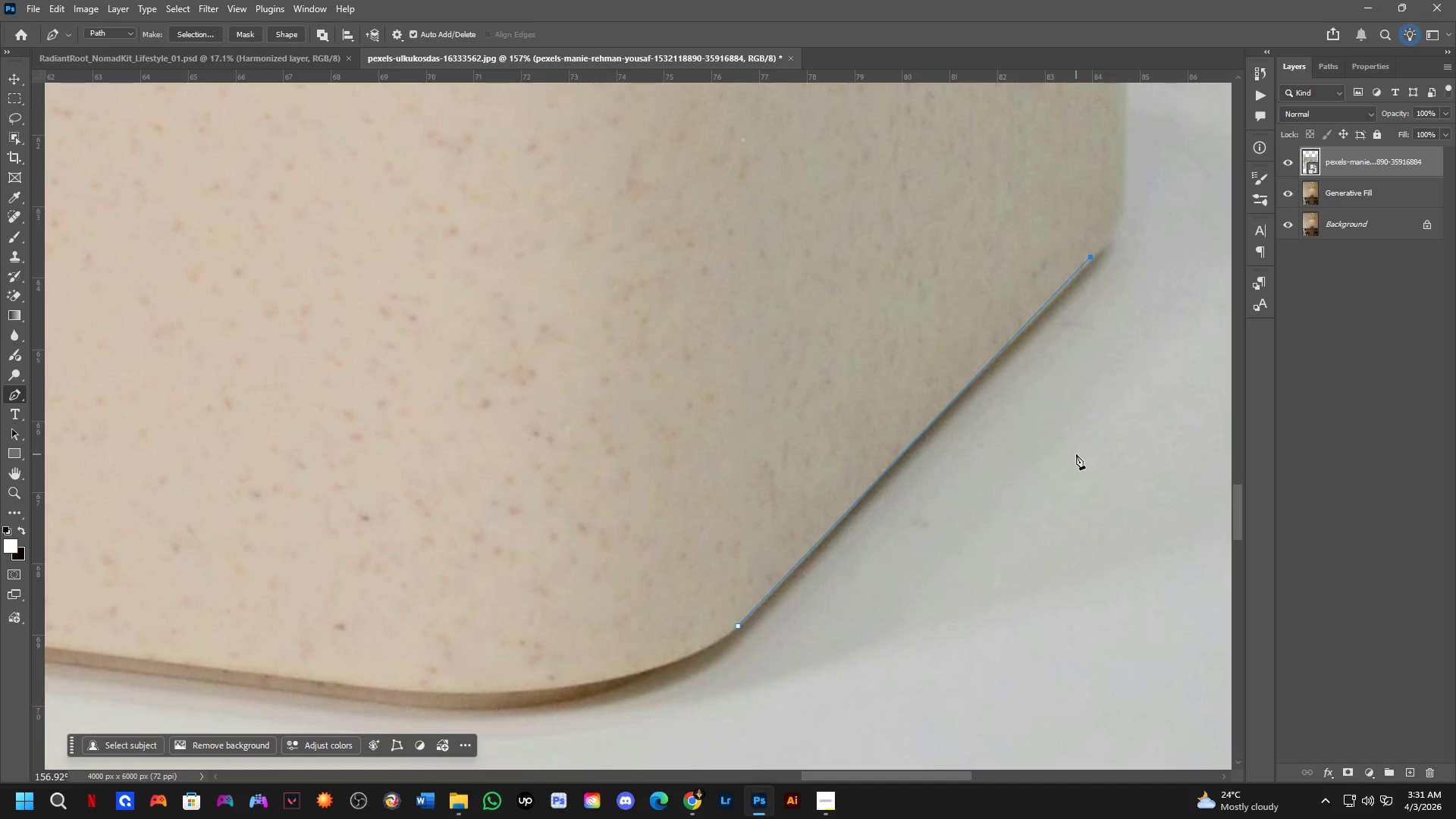 
wait(13.95)
 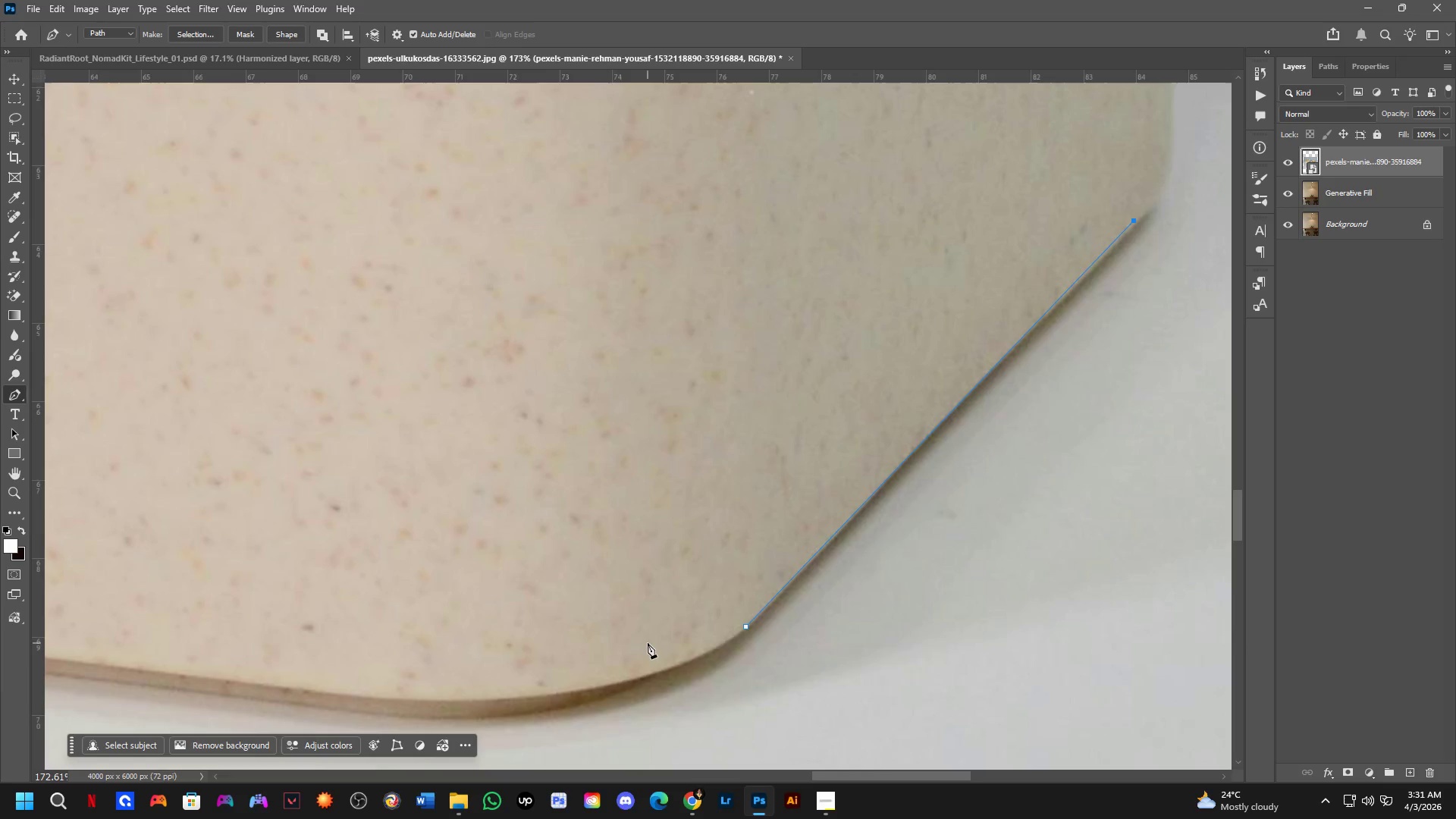 
hold_key(key=Space, duration=0.86)
 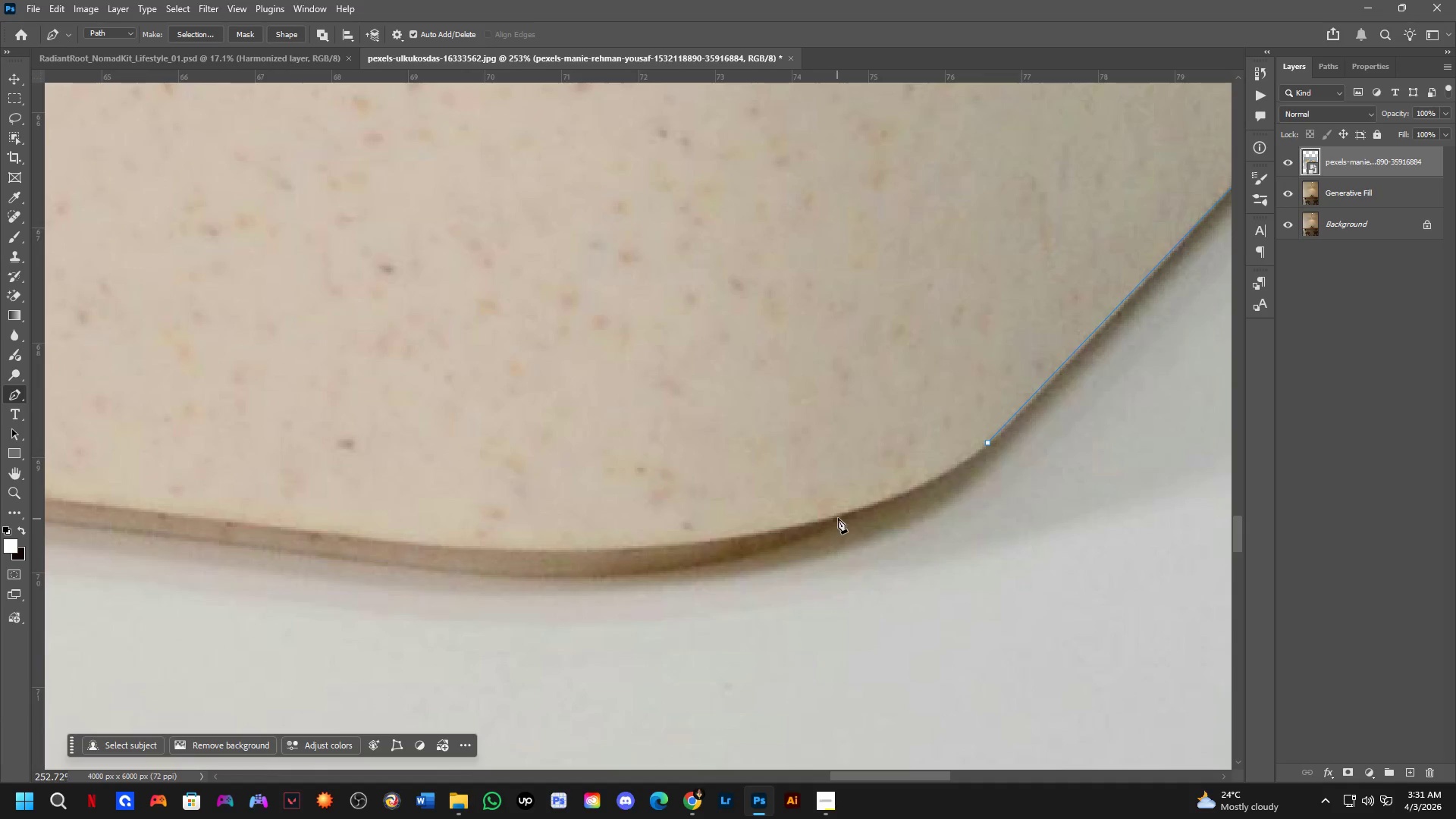 
scroll: coordinate [648, 643], scroll_direction: up, amount: 1.0
 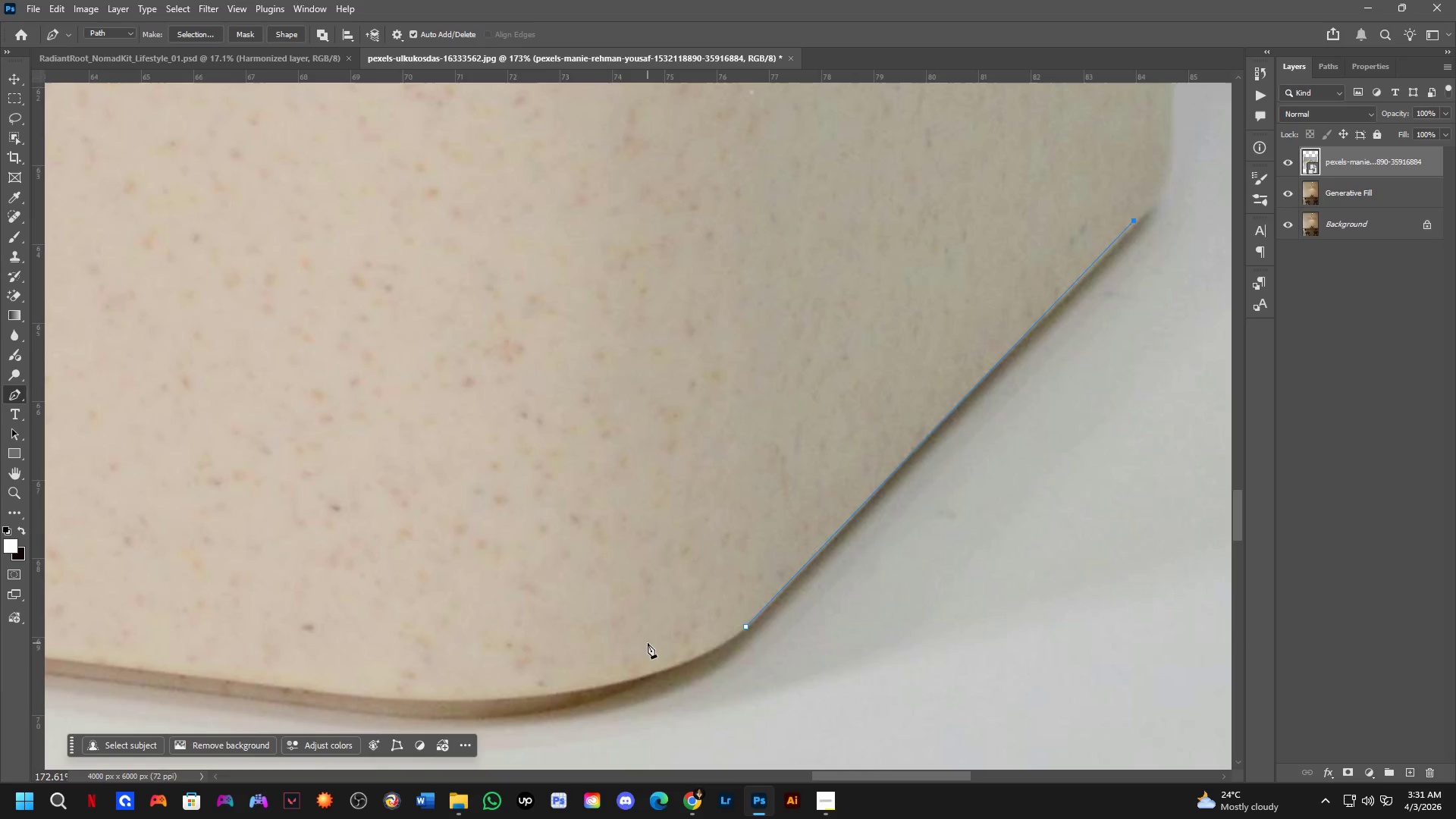 
left_click_drag(start_coordinate=[618, 645], to_coordinate=[805, 485])
 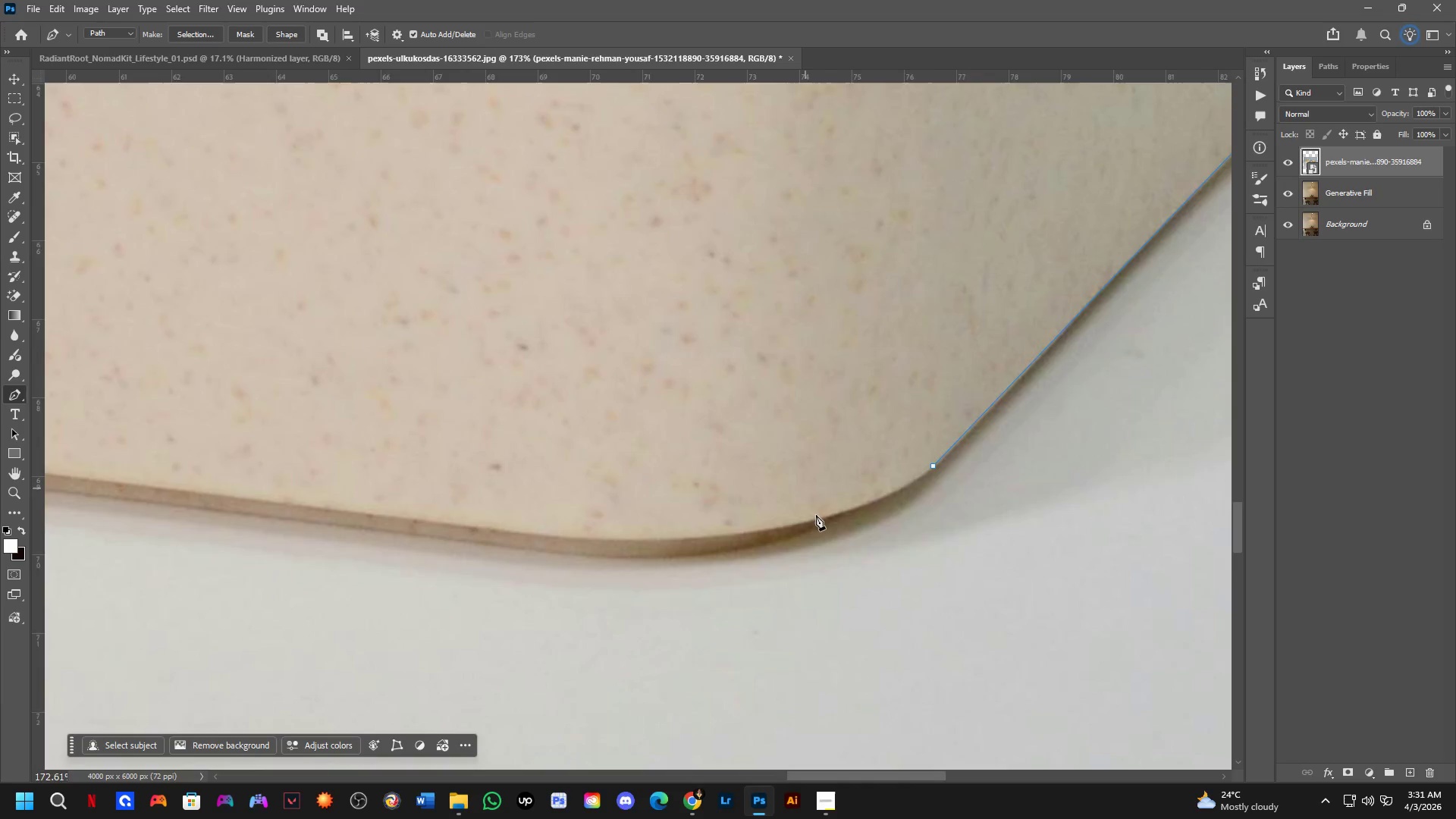 
scroll: coordinate [817, 516], scroll_direction: up, amount: 4.0
 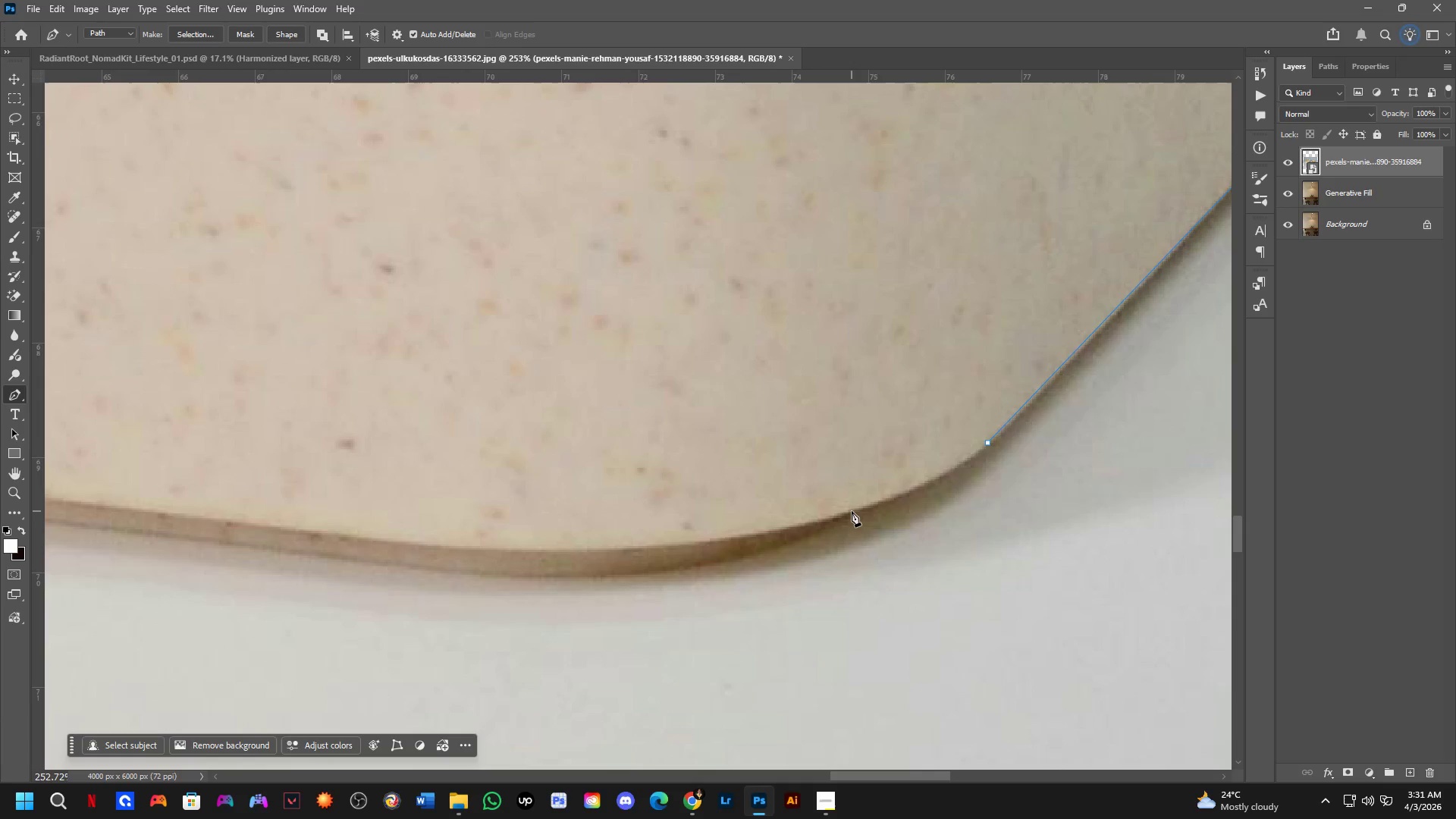 
left_click_drag(start_coordinate=[852, 511], to_coordinate=[769, 534])
 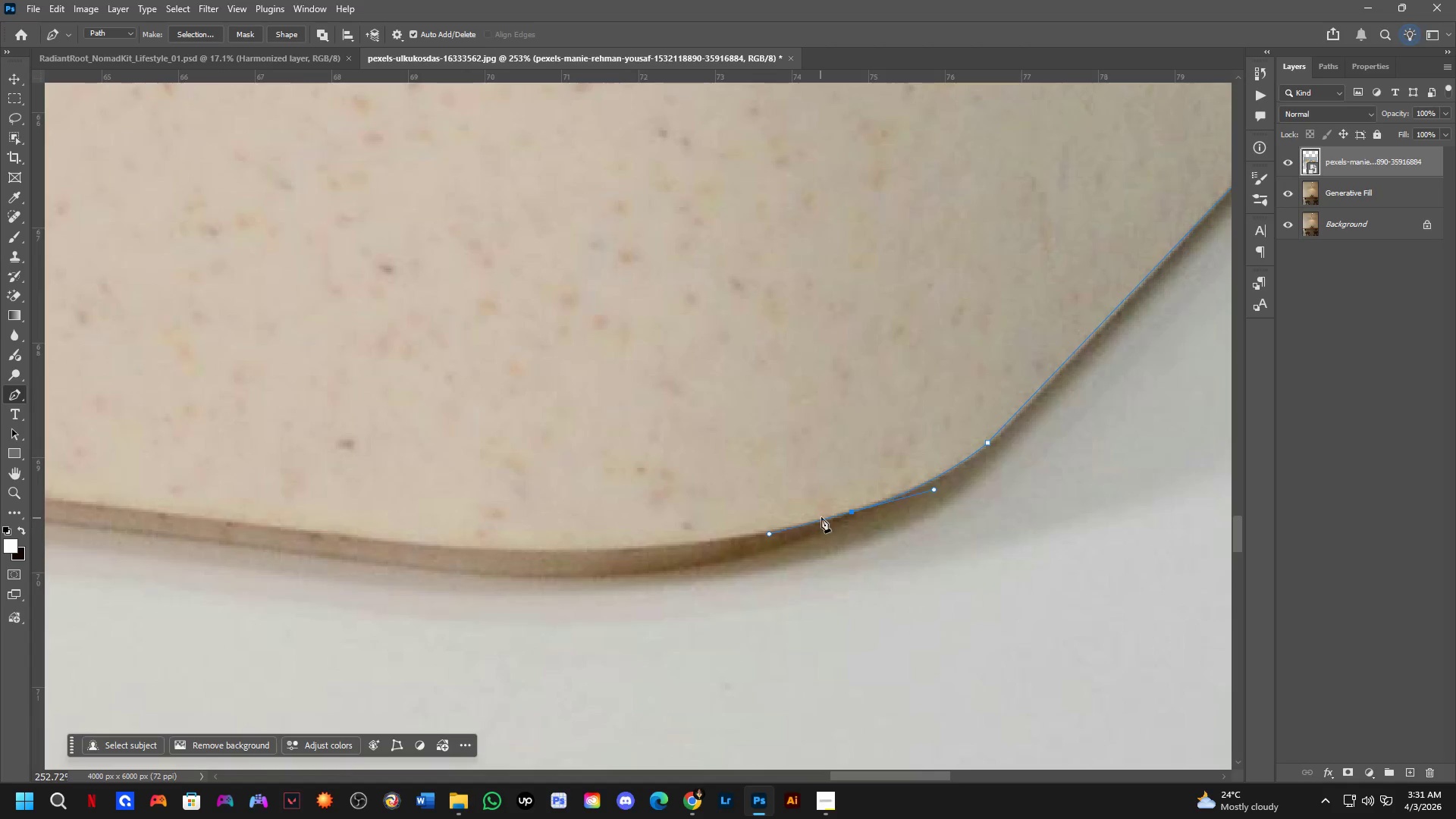 
hold_key(key=ControlLeft, duration=1.39)
 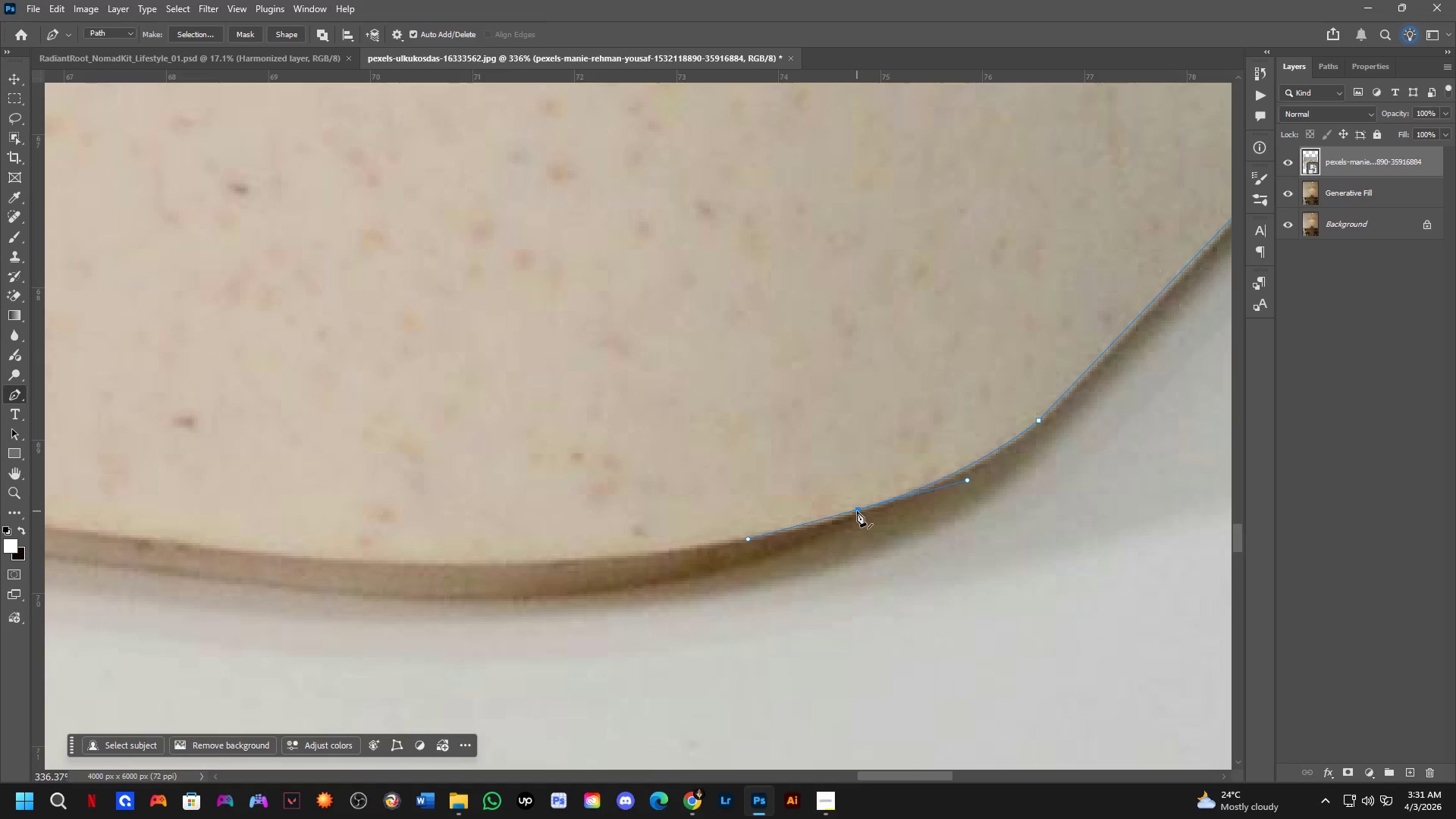 
scroll: coordinate [832, 510], scroll_direction: up, amount: 3.0
 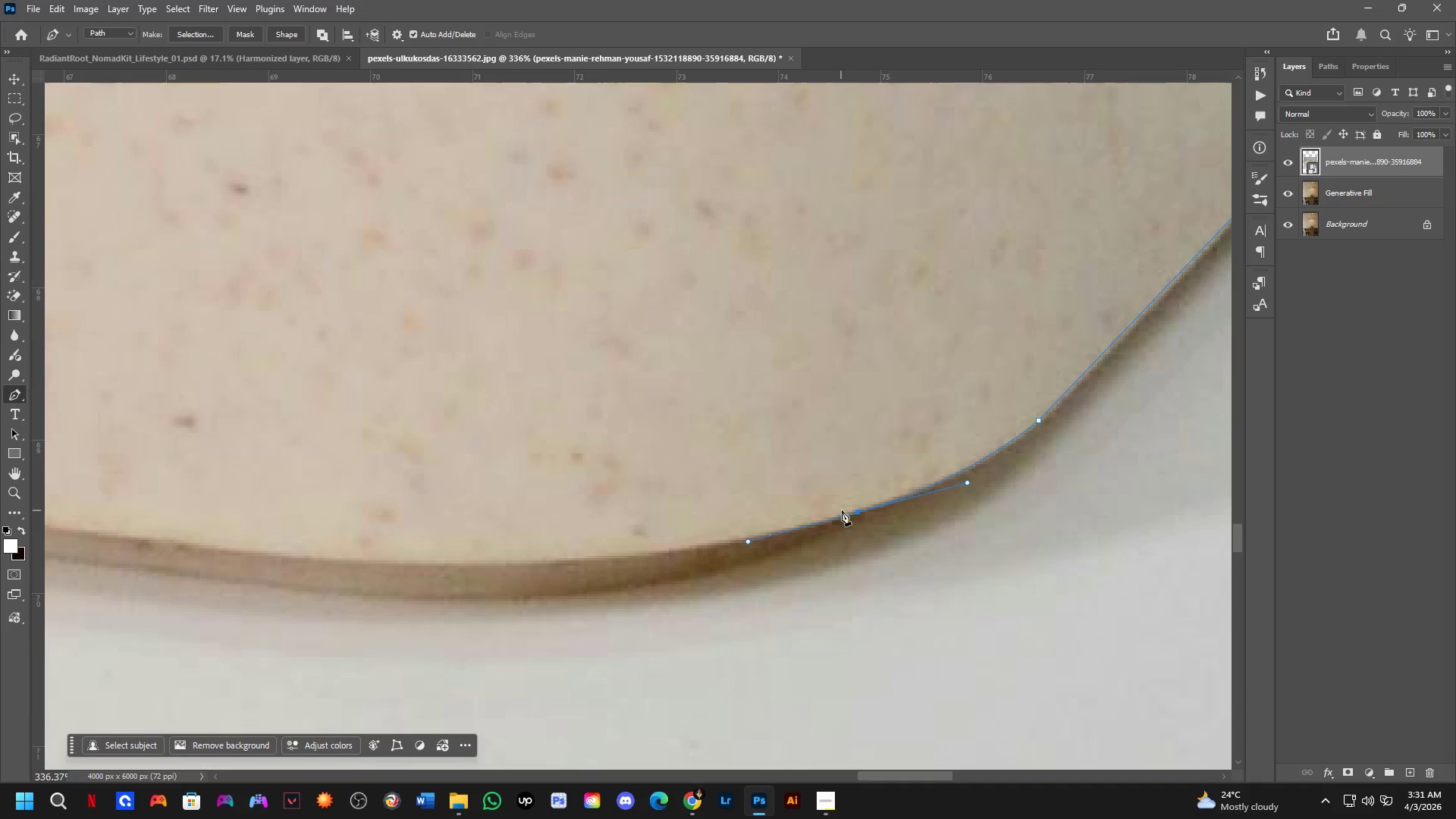 
hold_key(key=AltLeft, duration=0.47)
left_click([861, 507])
 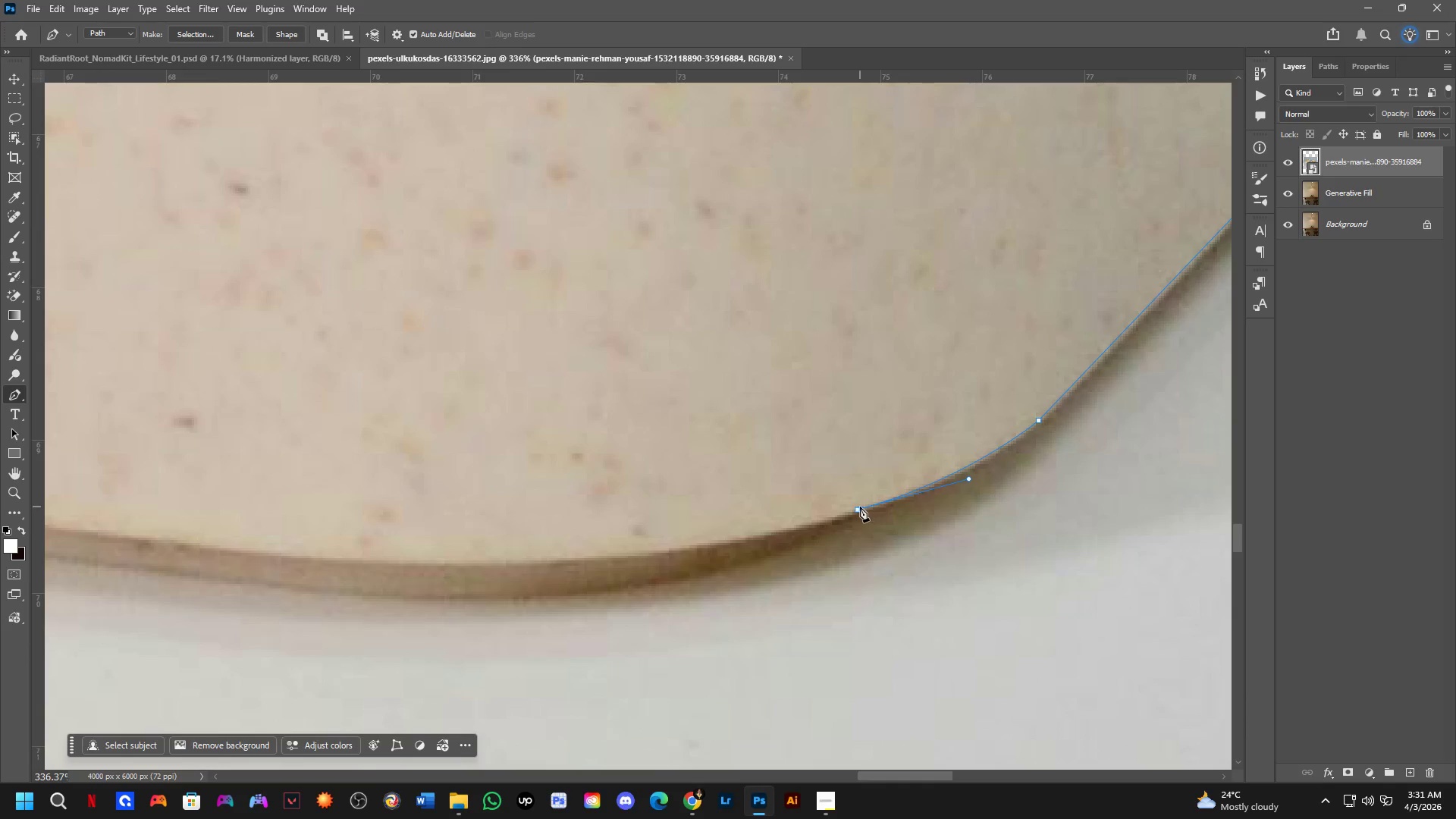 
key(Control+ControlLeft)
 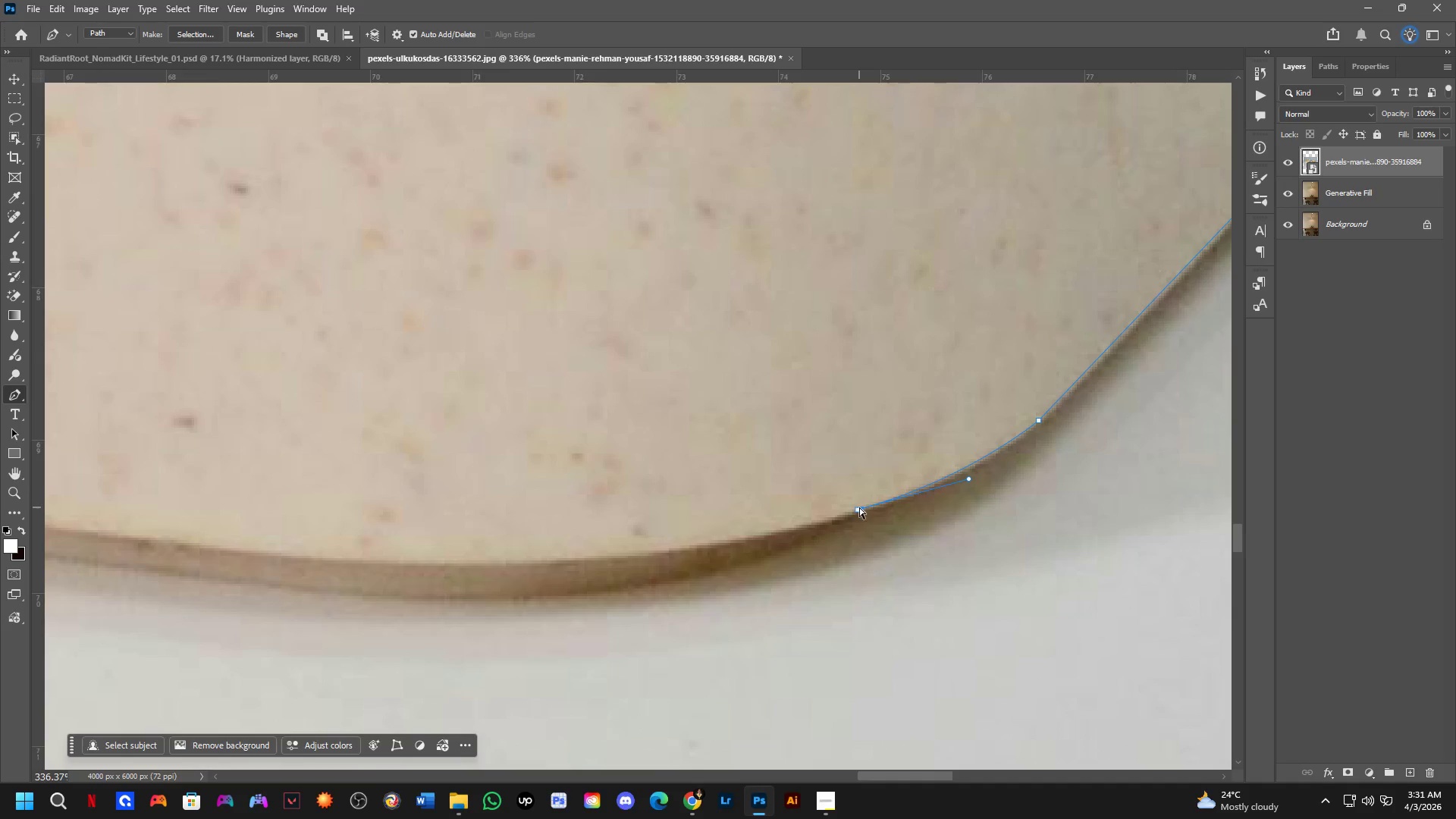 
key(Control+Z)
 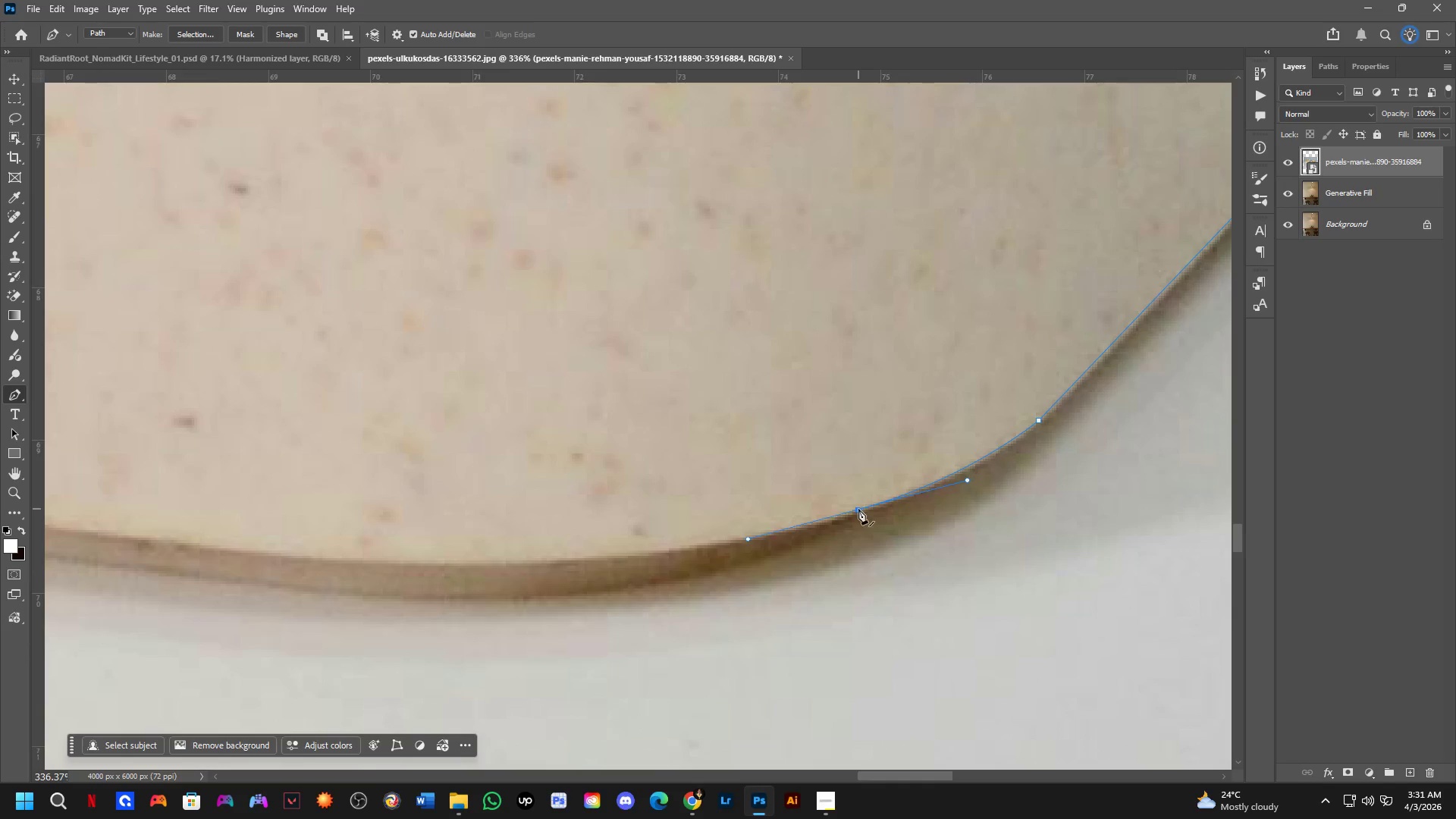 
key(Alt+AltLeft)
 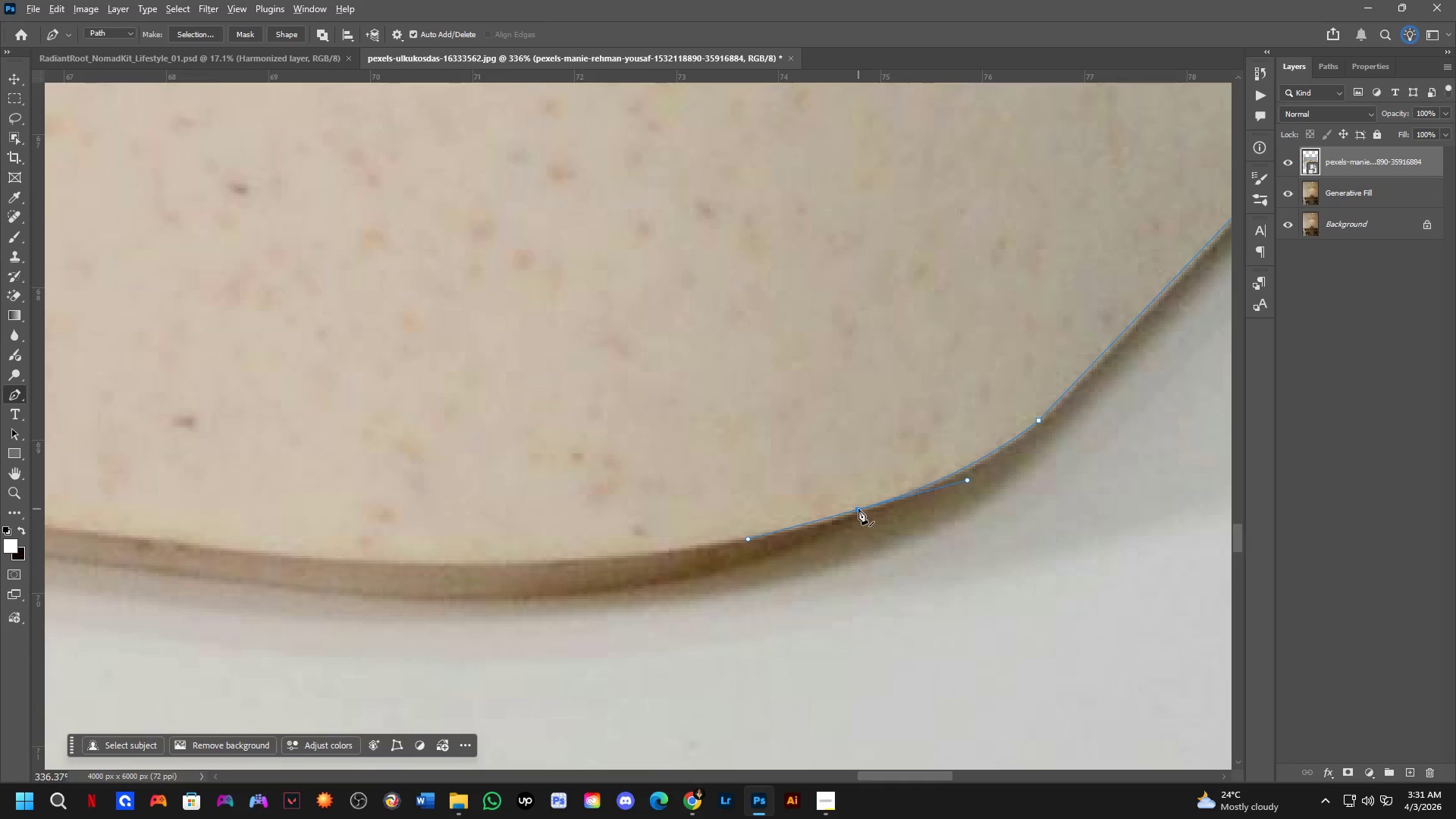 
left_click([858, 509])
 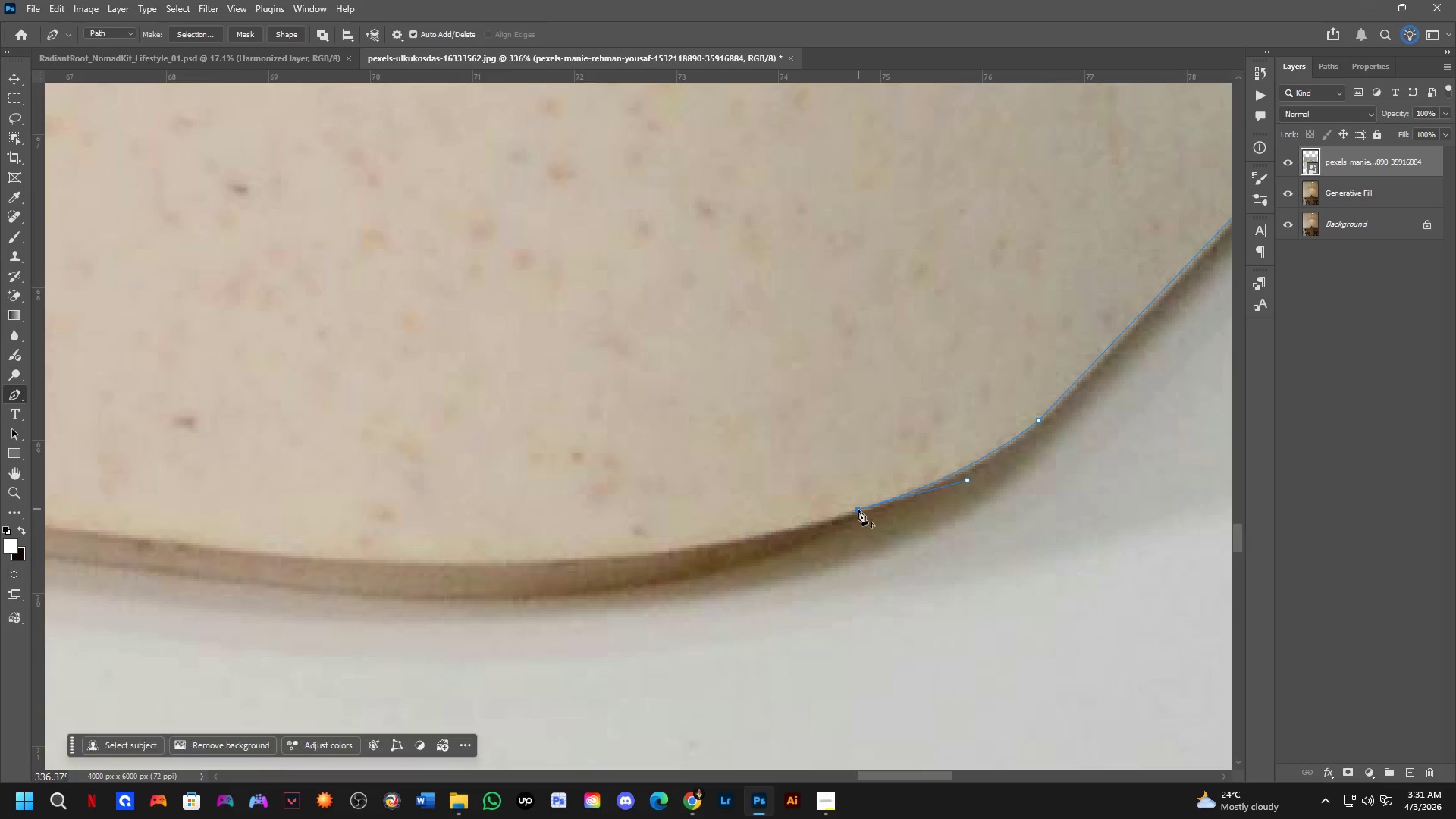 
key(Shift+ShiftLeft)
 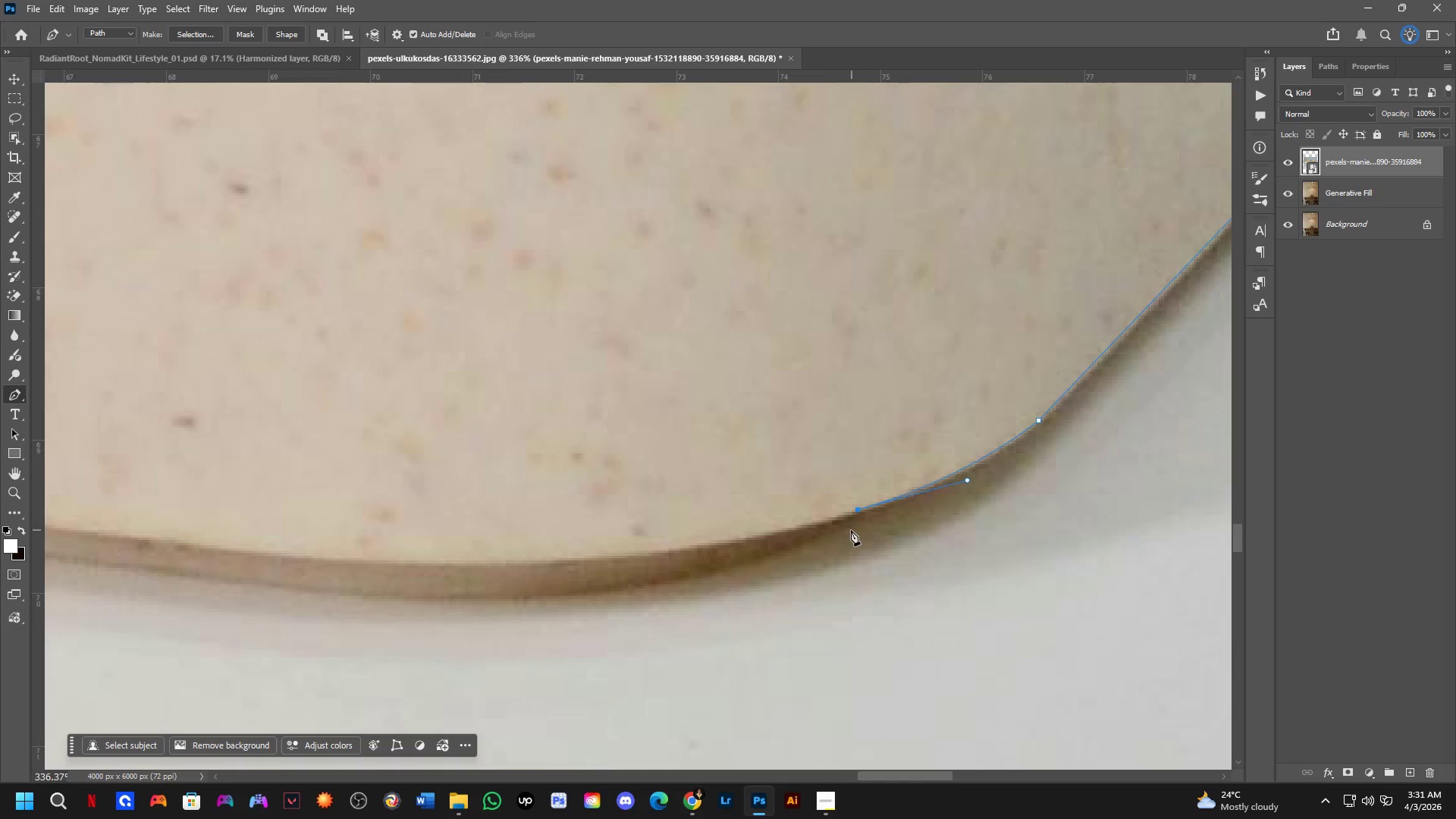 
hold_key(key=Space, duration=0.45)
 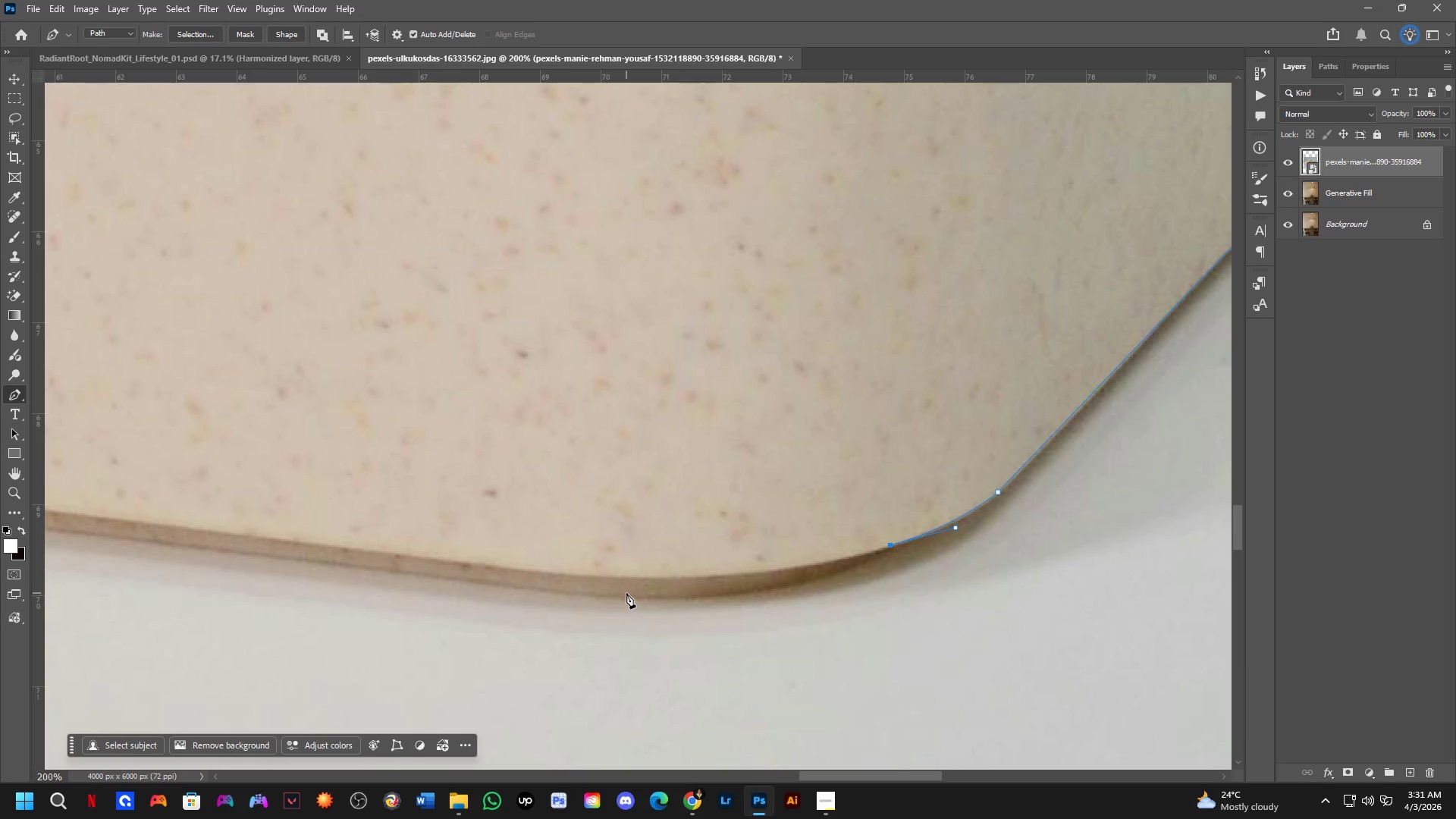 
left_click_drag(start_coordinate=[802, 548], to_coordinate=[838, 575])
 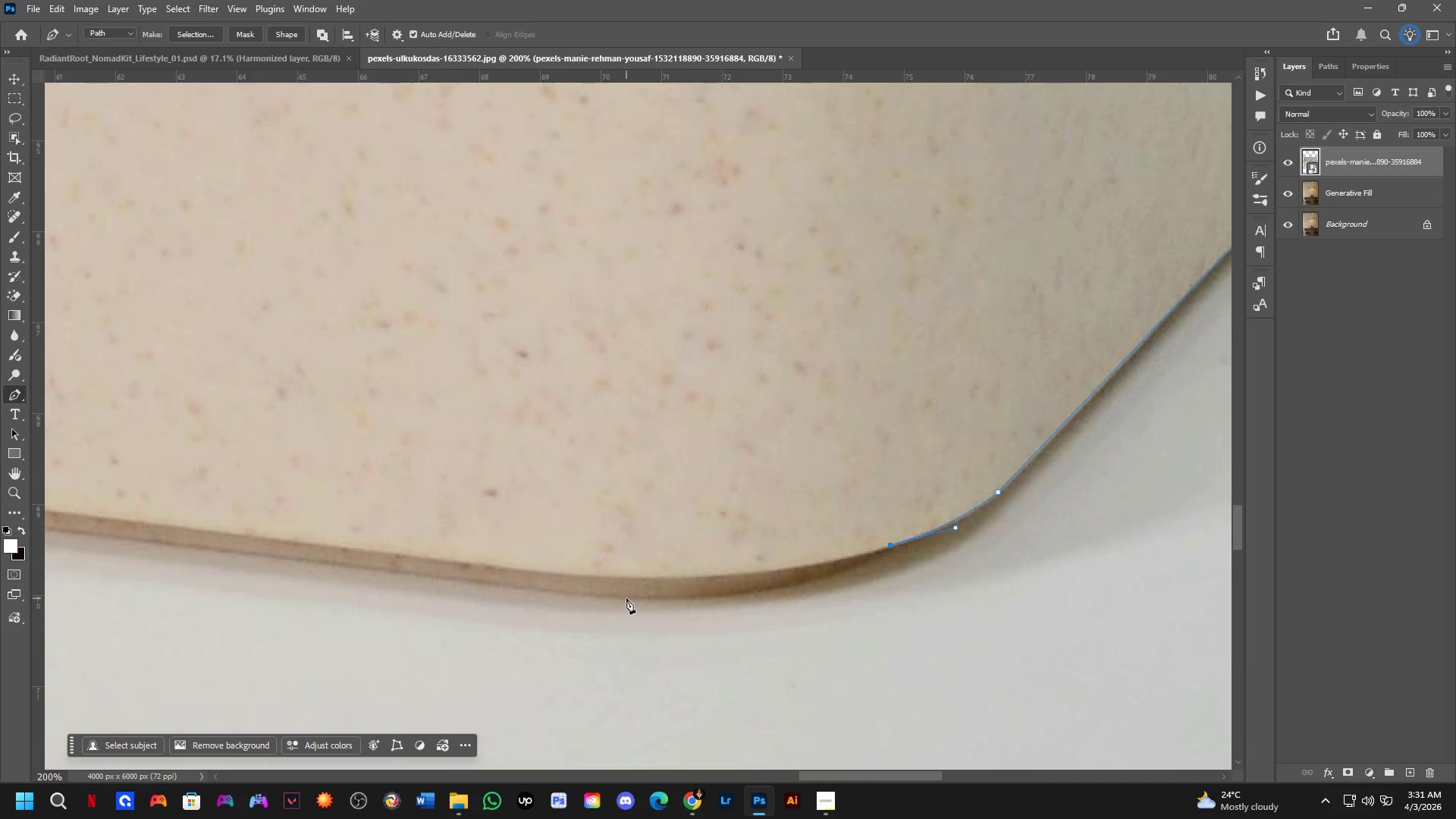 
scroll: coordinate [850, 531], scroll_direction: down, amount: 2.0
 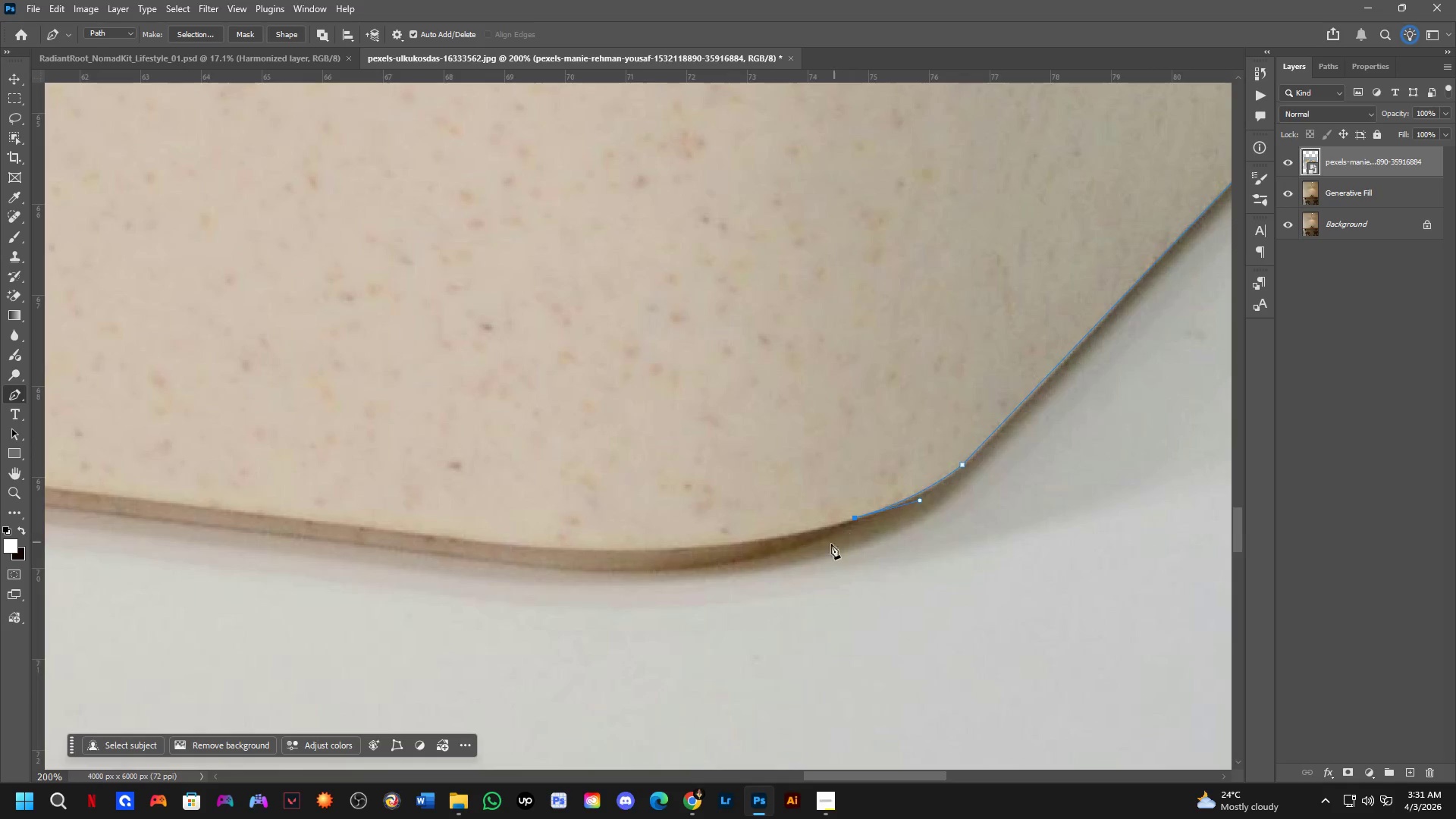 
left_click_drag(start_coordinate=[623, 598], to_coordinate=[438, 592])
 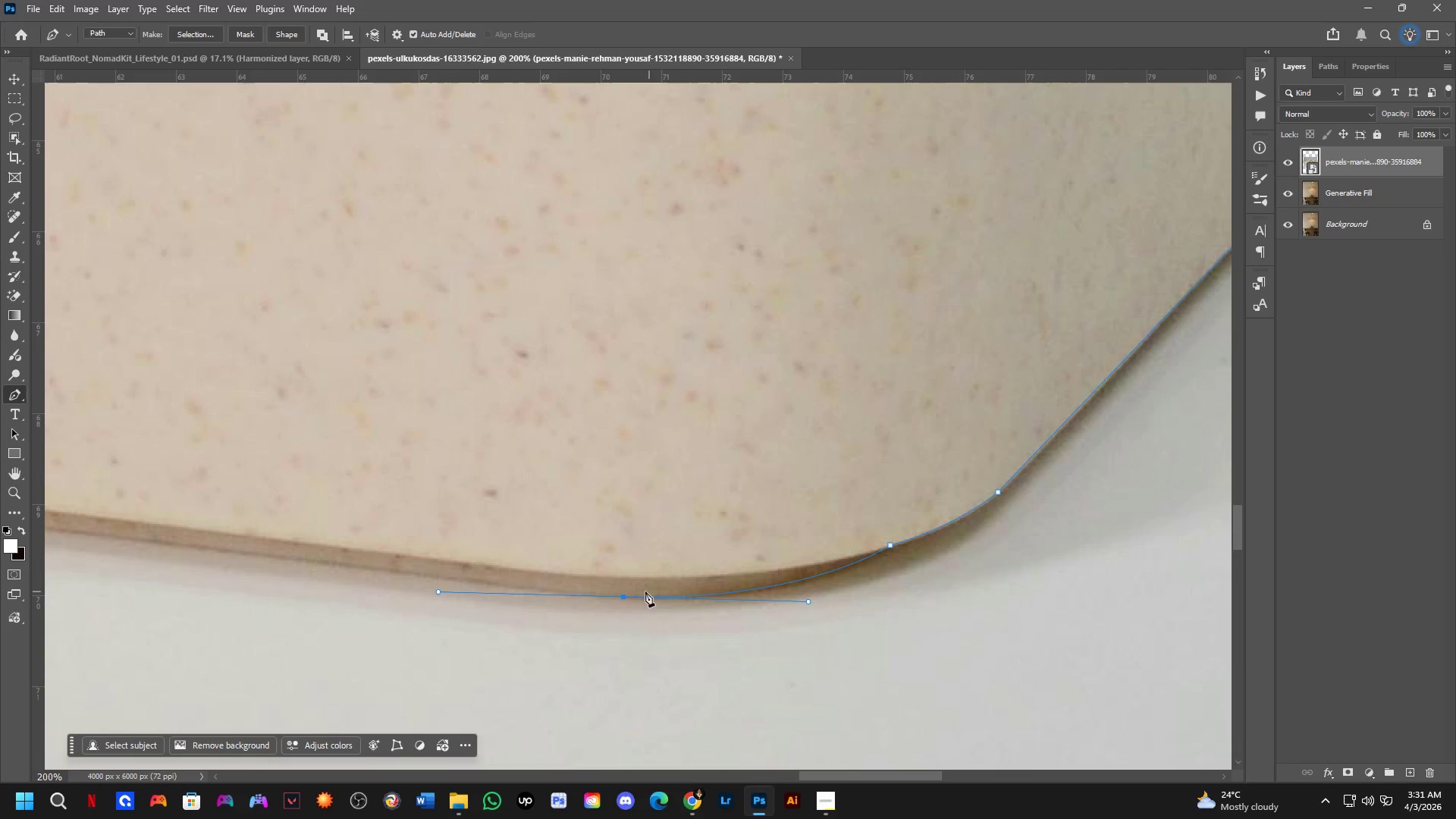 
hold_key(key=AltLeft, duration=0.34)
left_click([623, 598])
 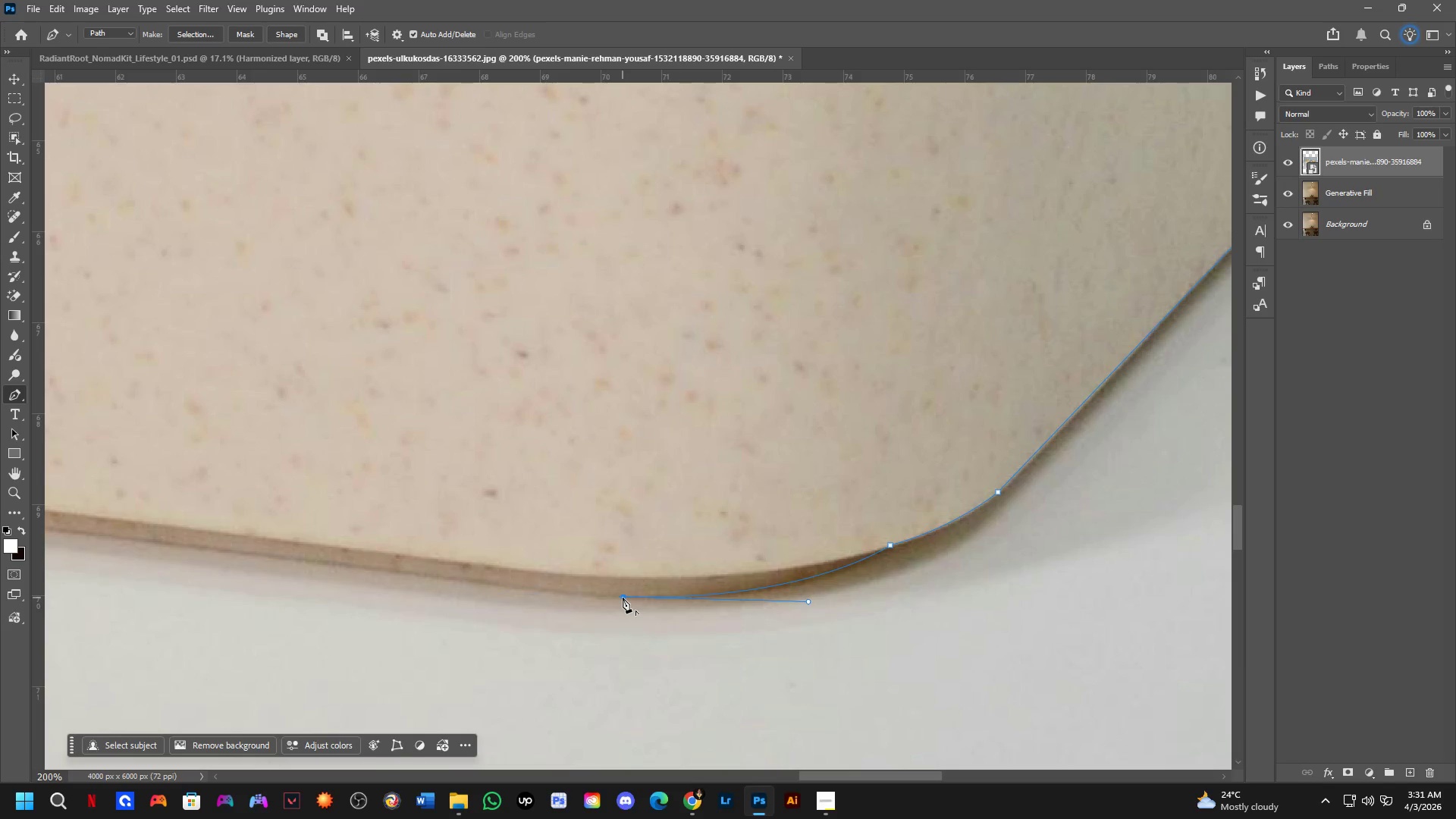 
key(Shift+ShiftLeft)
 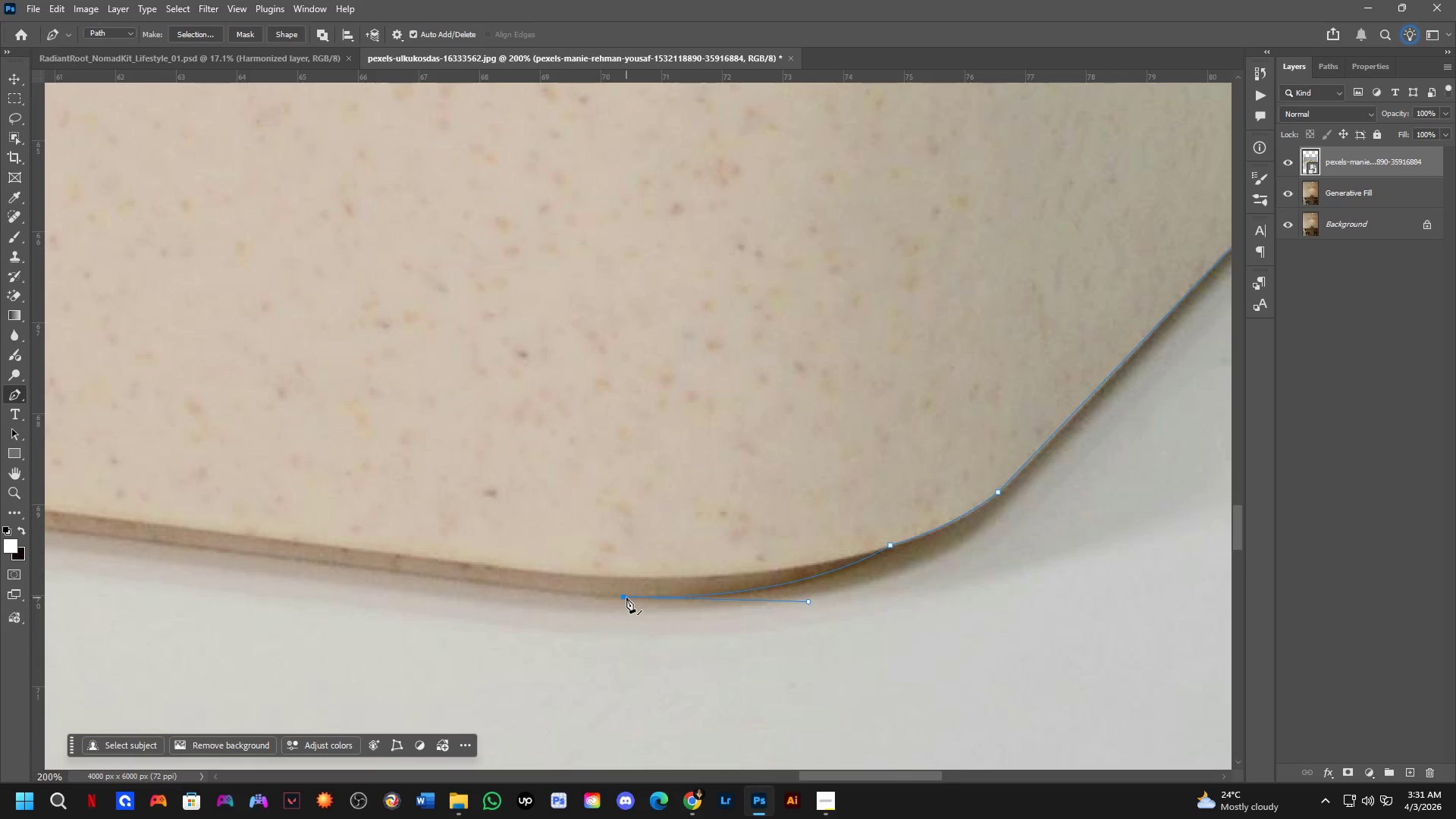 
hold_key(key=Space, duration=0.81)
 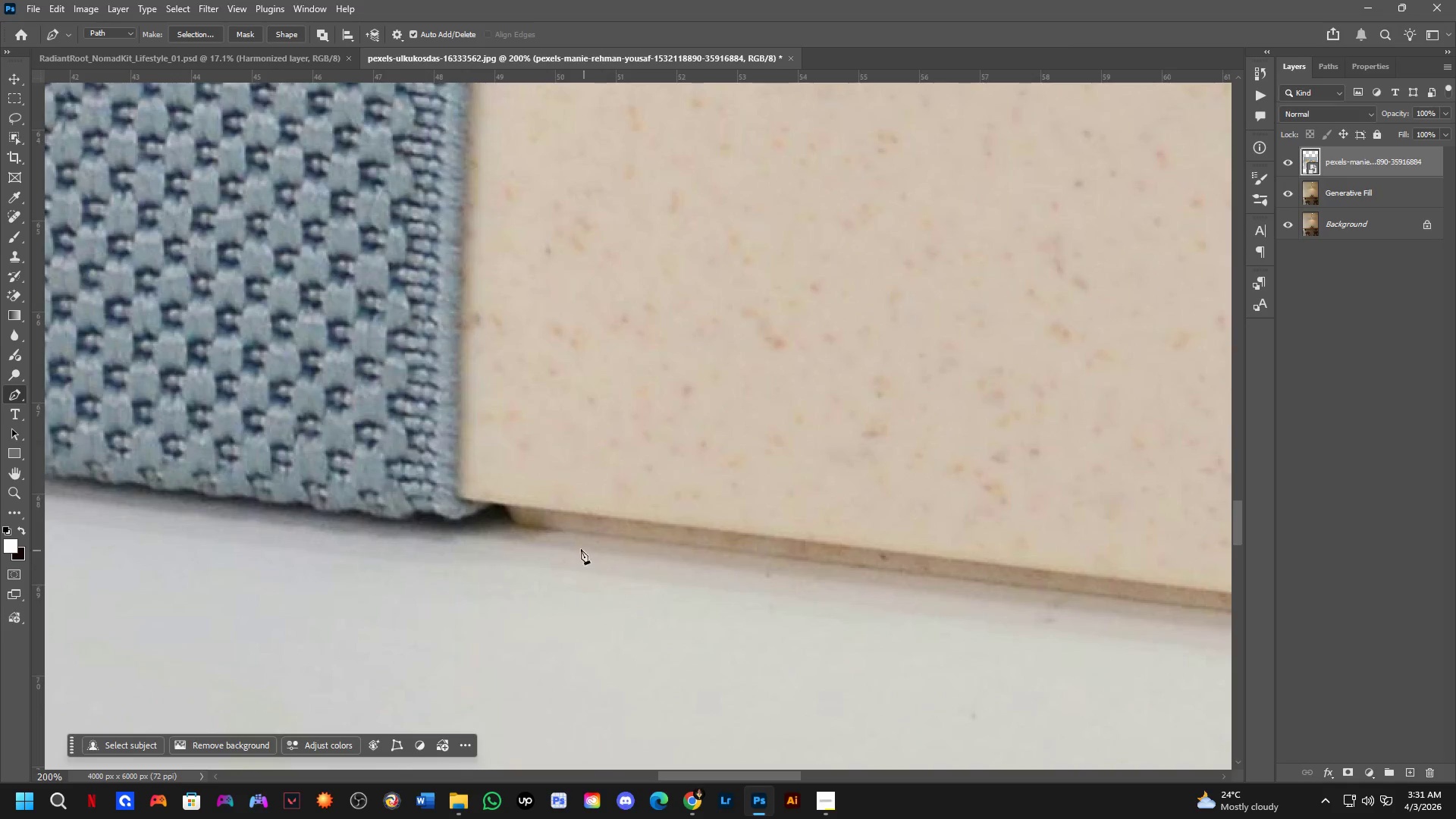 
scroll: coordinate [626, 598], scroll_direction: down, amount: 3.0
 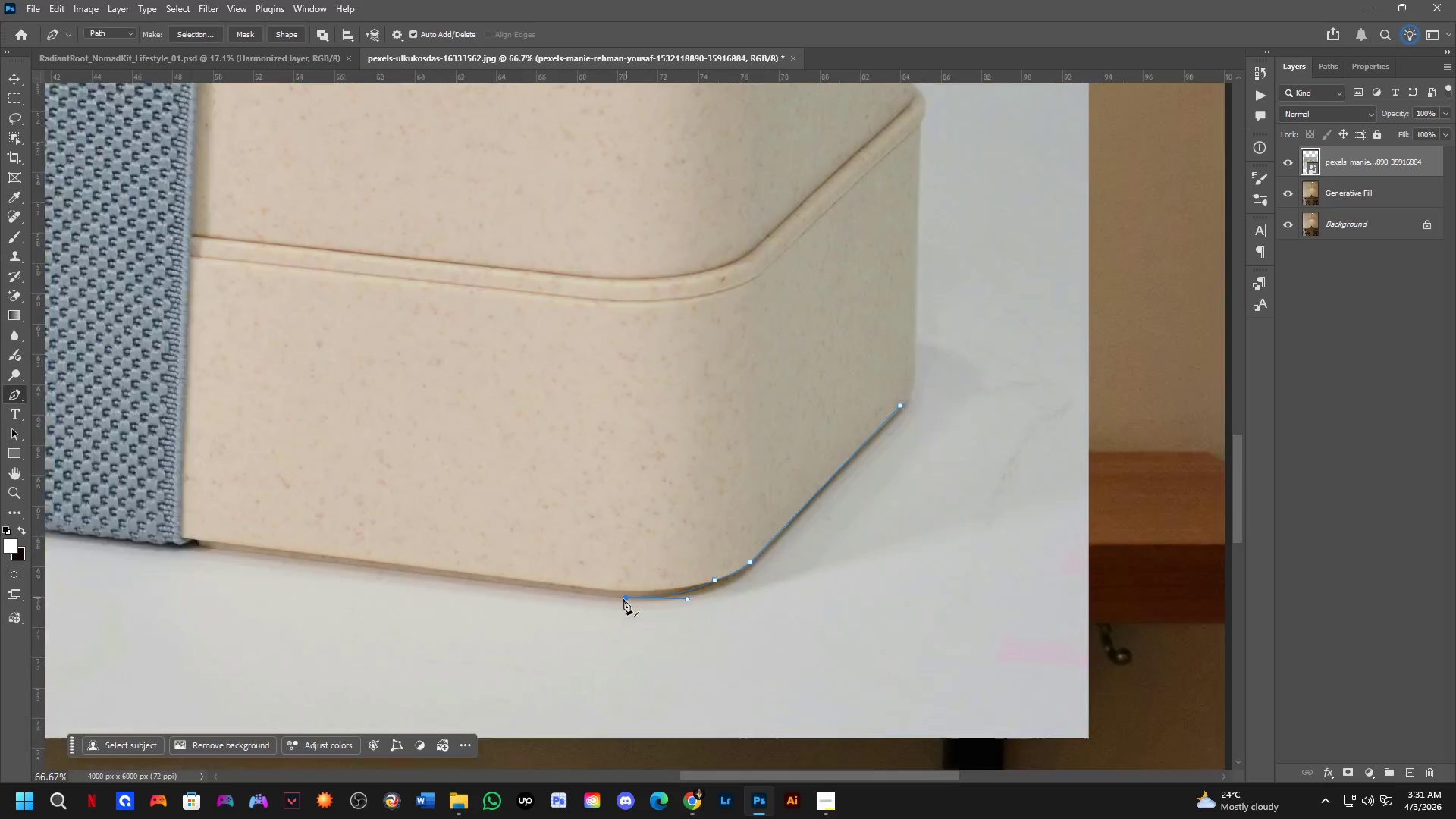 
left_click_drag(start_coordinate=[457, 585], to_coordinate=[733, 584])
 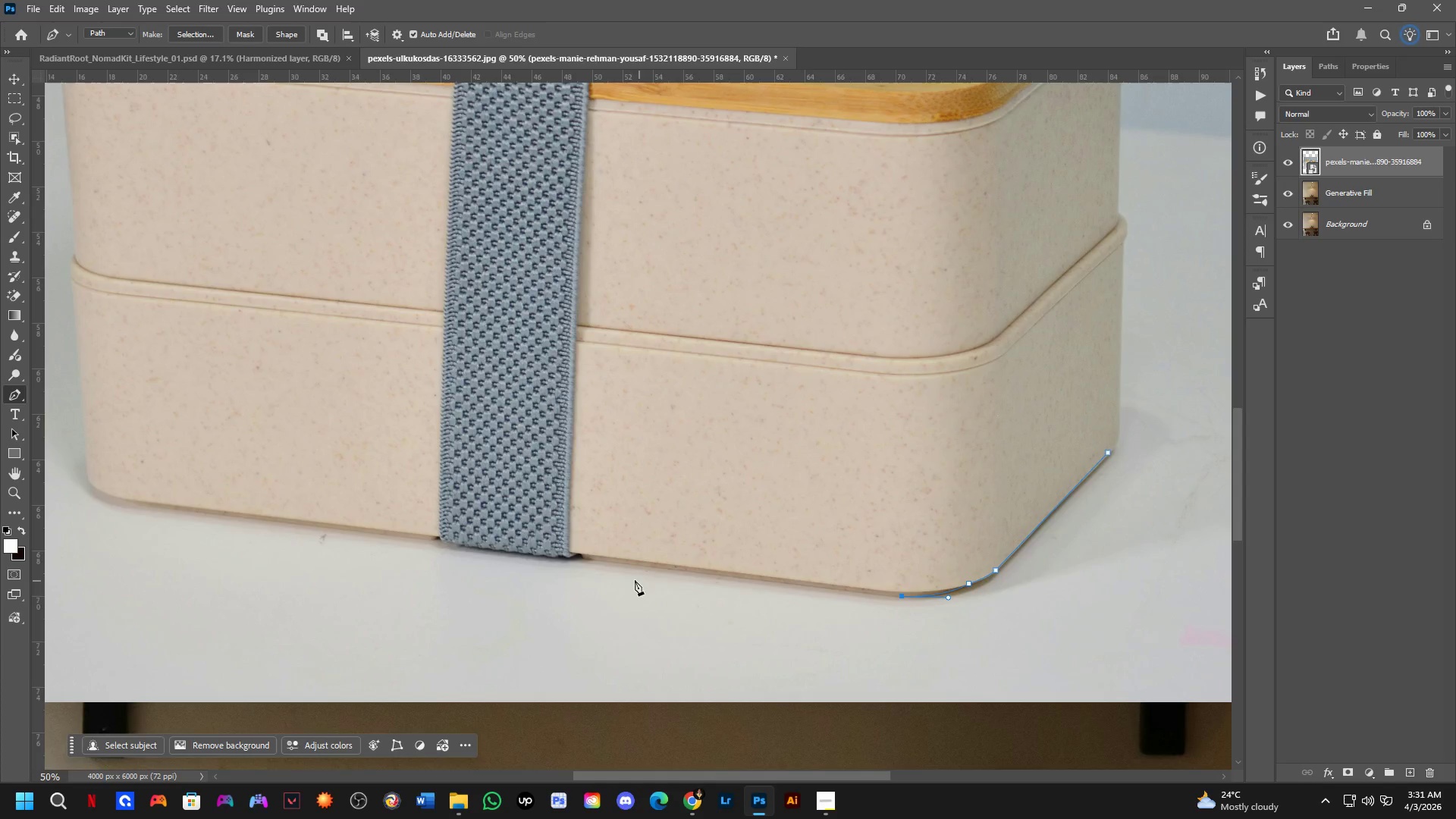 
key(Shift+ShiftLeft)
 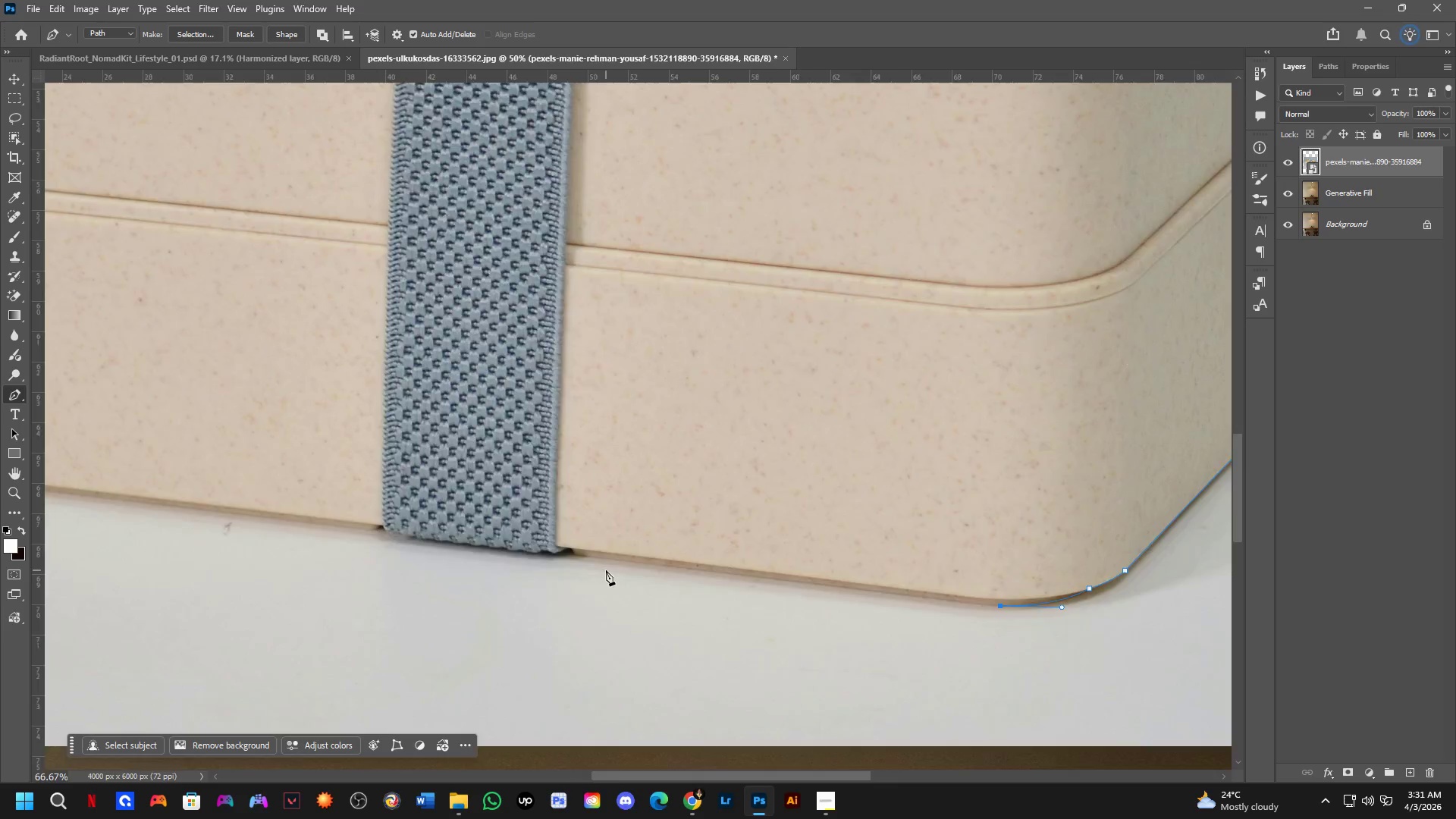 
scroll: coordinate [604, 569], scroll_direction: up, amount: 3.0
 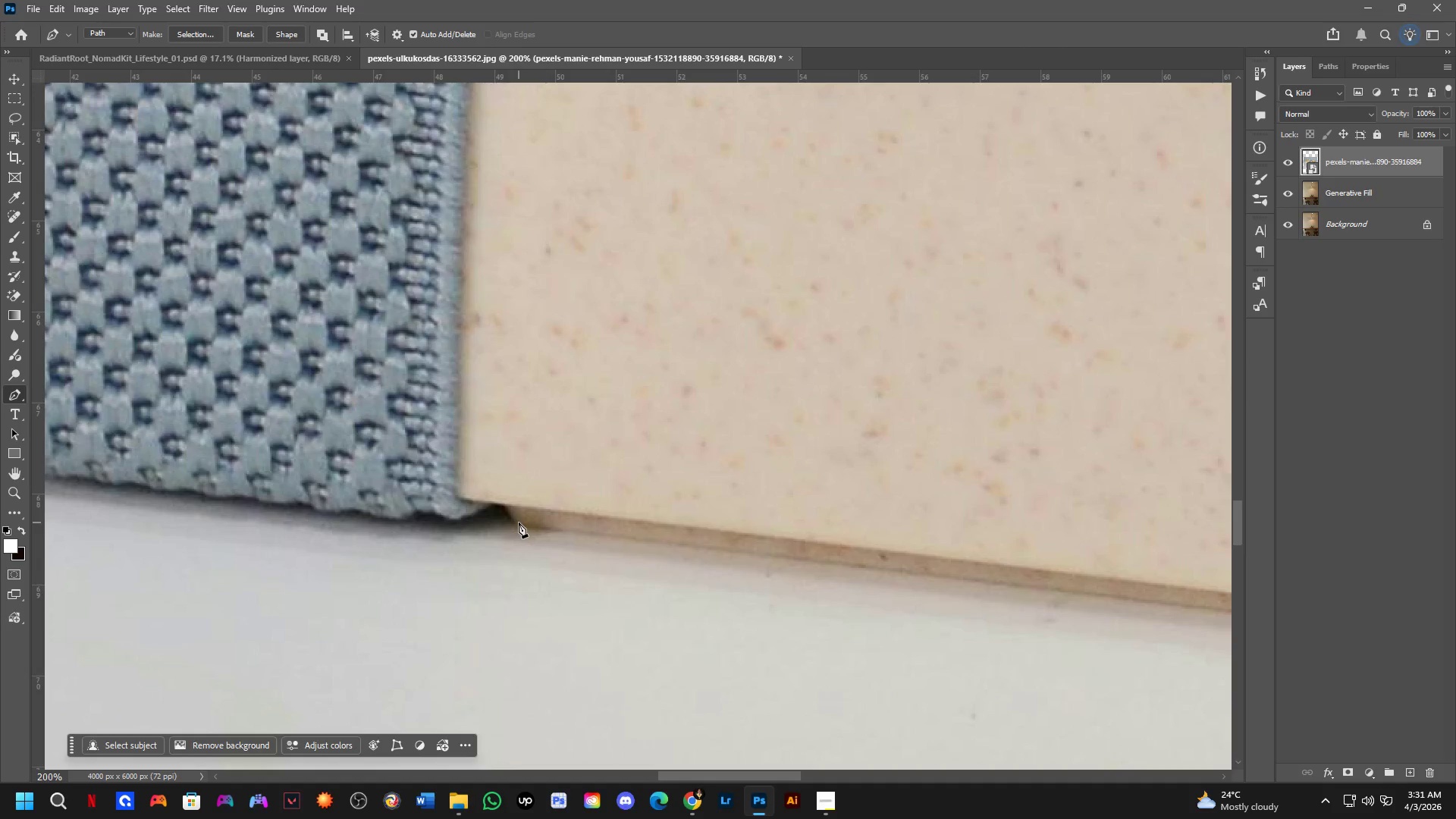 
left_click([517, 522])
 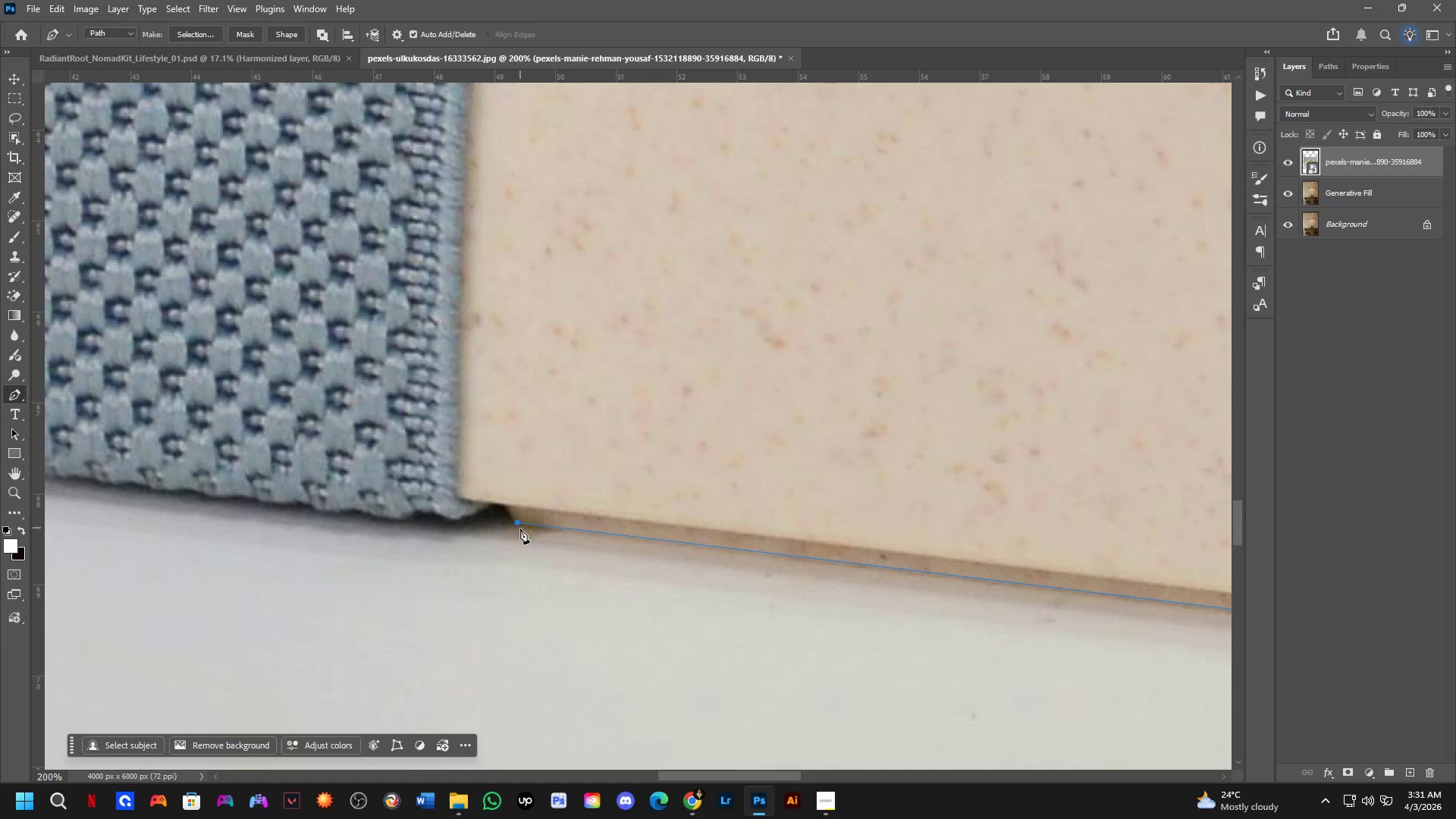 
scroll: coordinate [510, 525], scroll_direction: up, amount: 4.0
 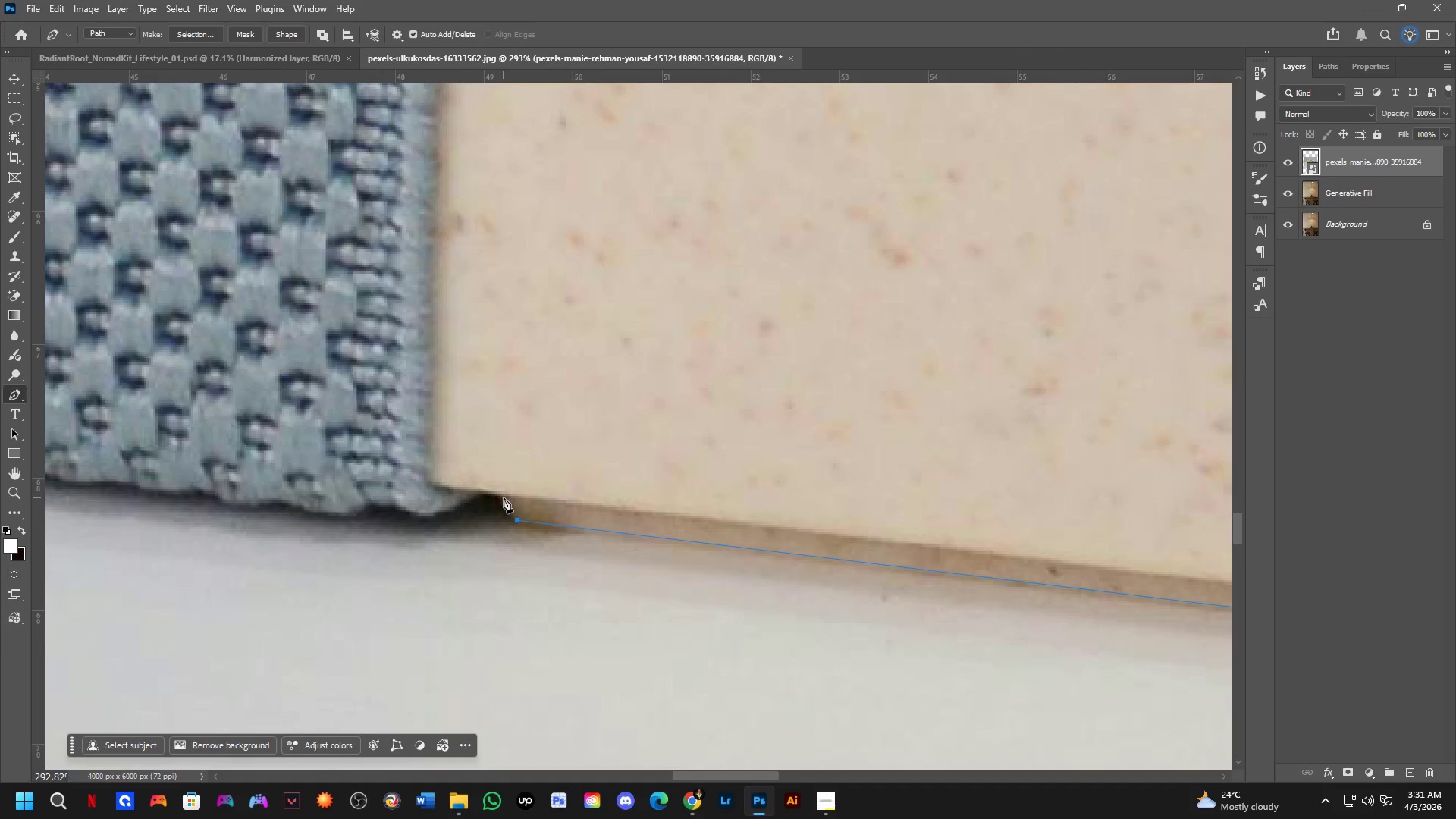 
left_click([504, 497])
 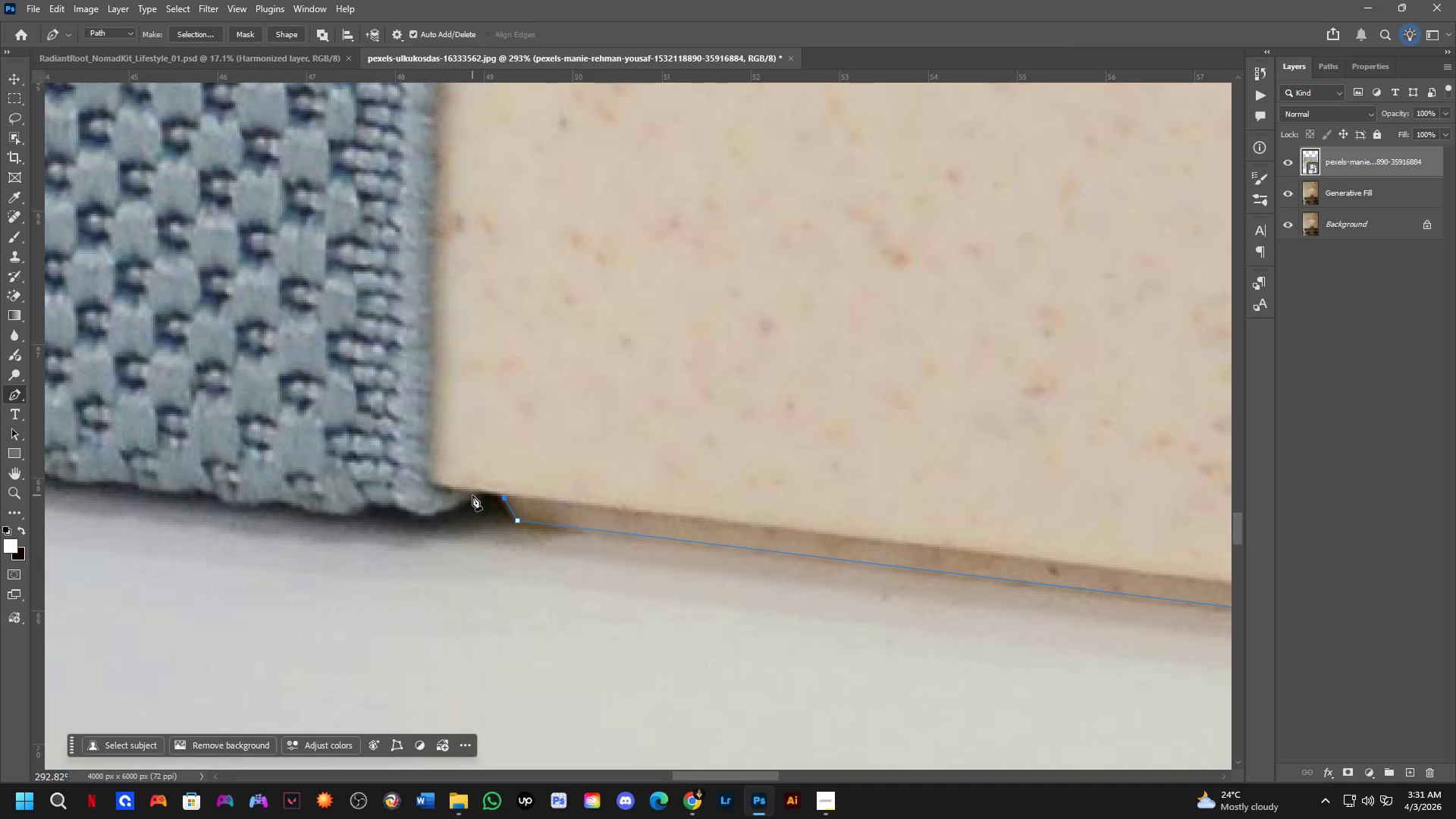 
left_click([475, 492])
 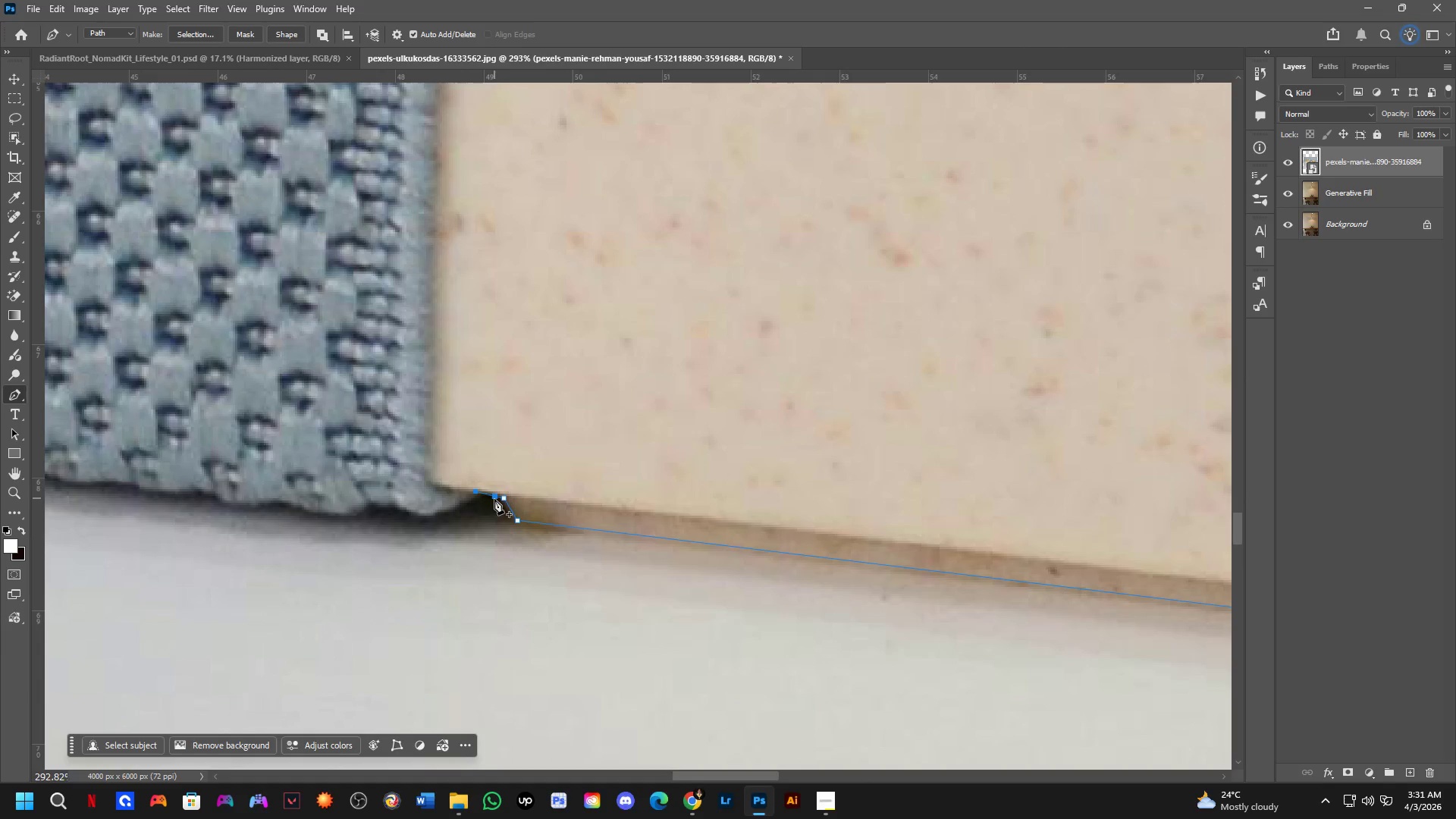 
hold_key(key=ControlLeft, duration=1.8)
left_click([505, 501])
 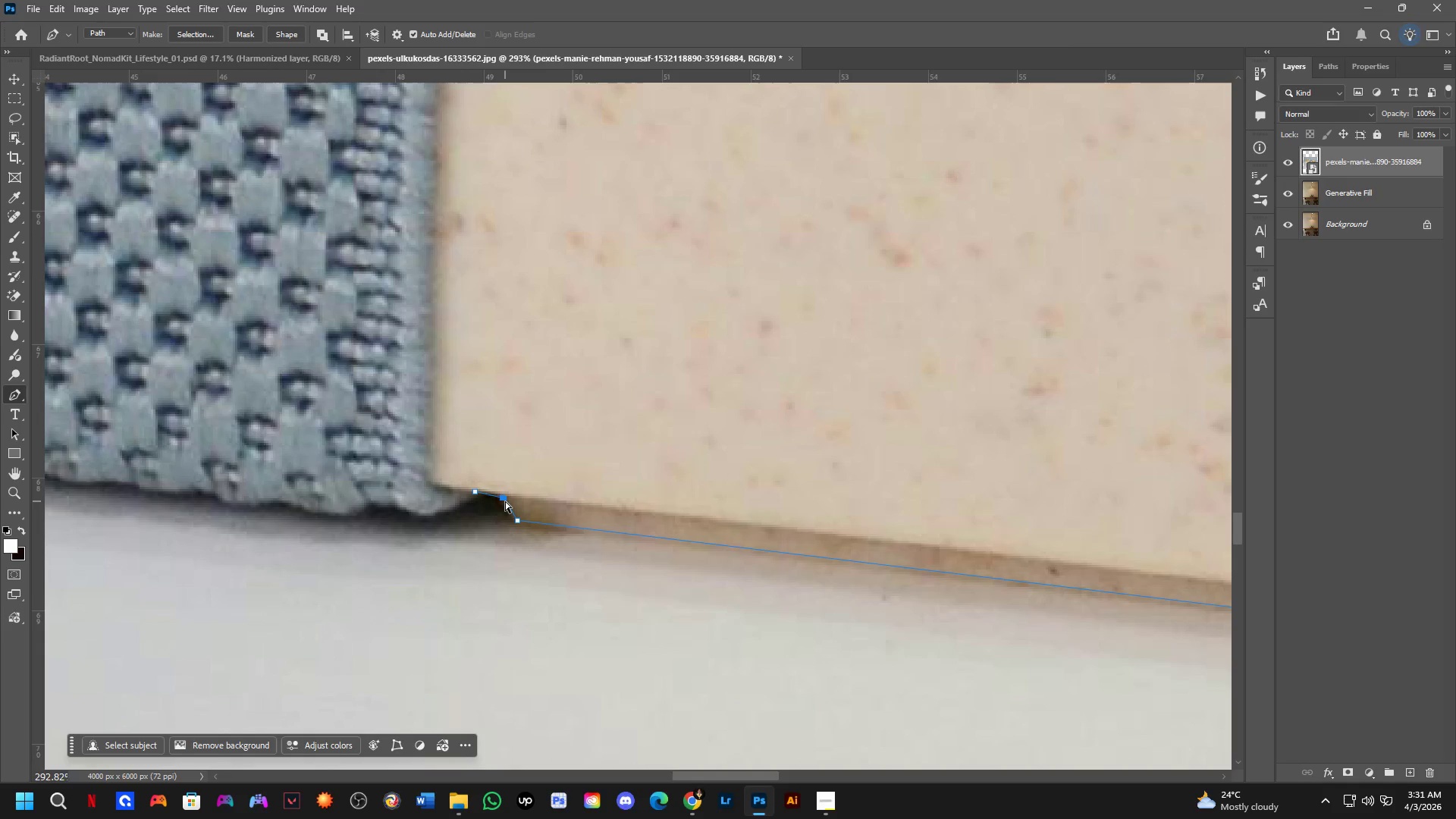 
left_click_drag(start_coordinate=[505, 499], to_coordinate=[506, 495])
 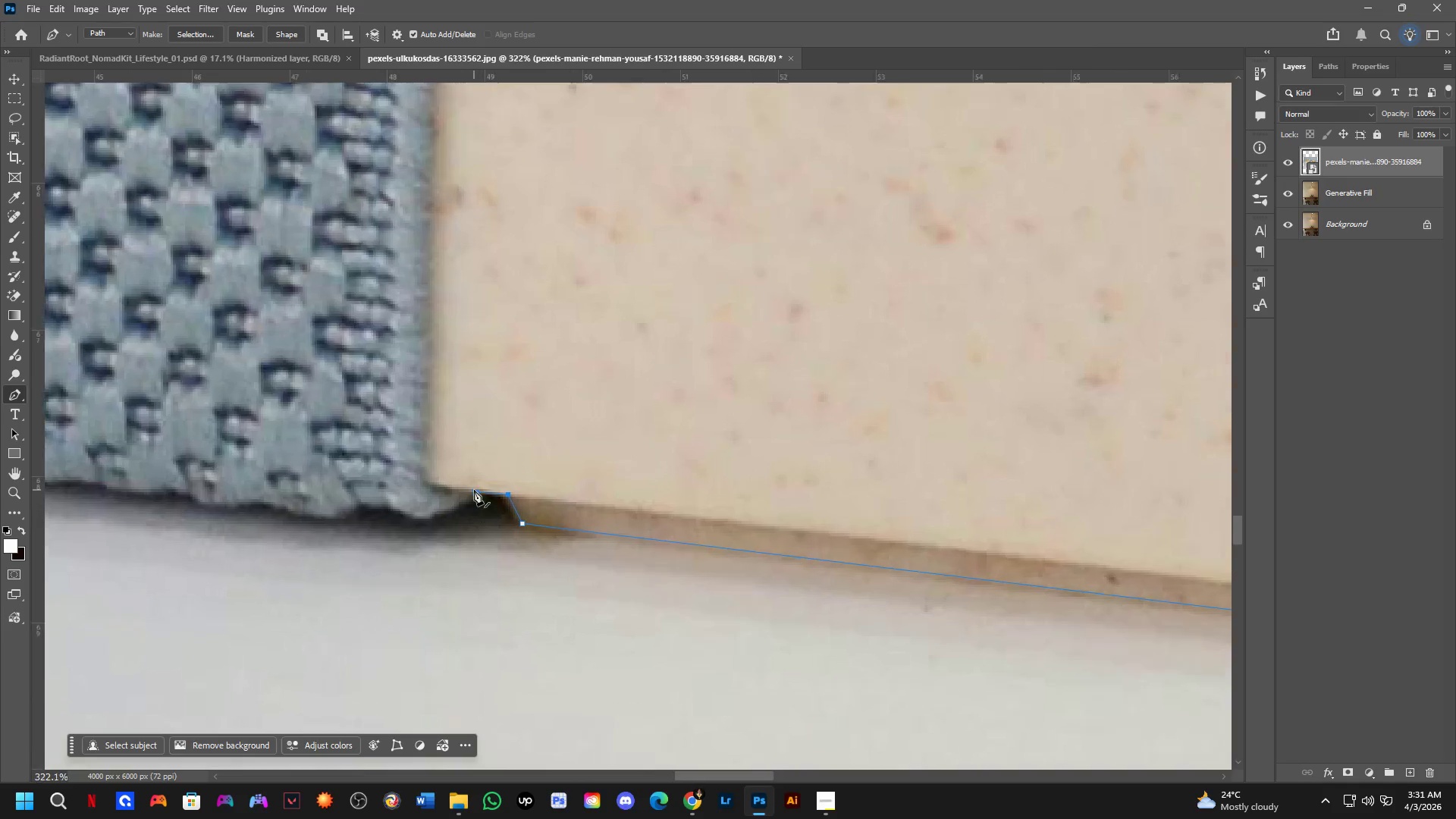 
hold_key(key=ControlLeft, duration=0.88)
 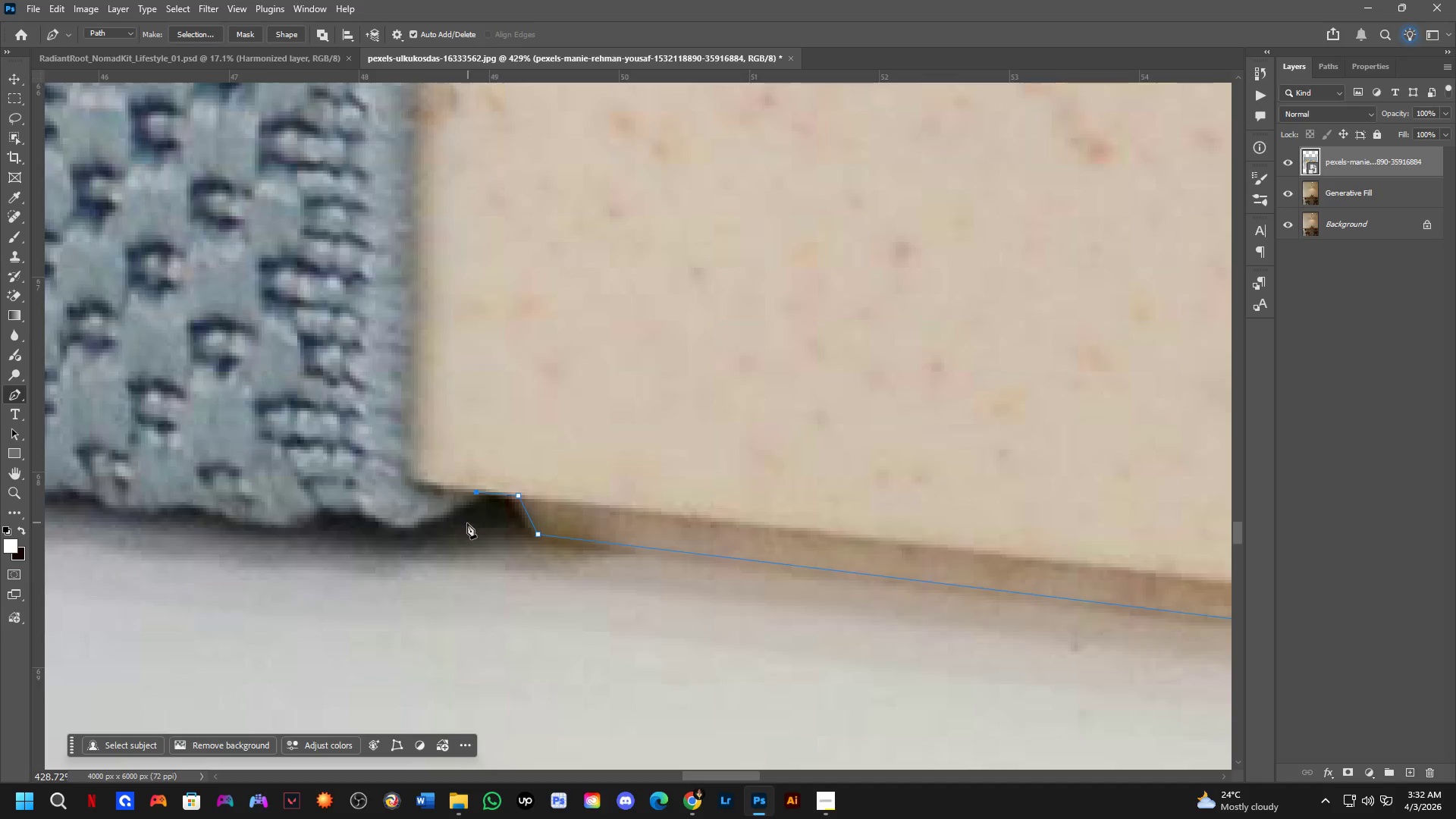 
scroll: coordinate [474, 490], scroll_direction: up, amount: 4.0
 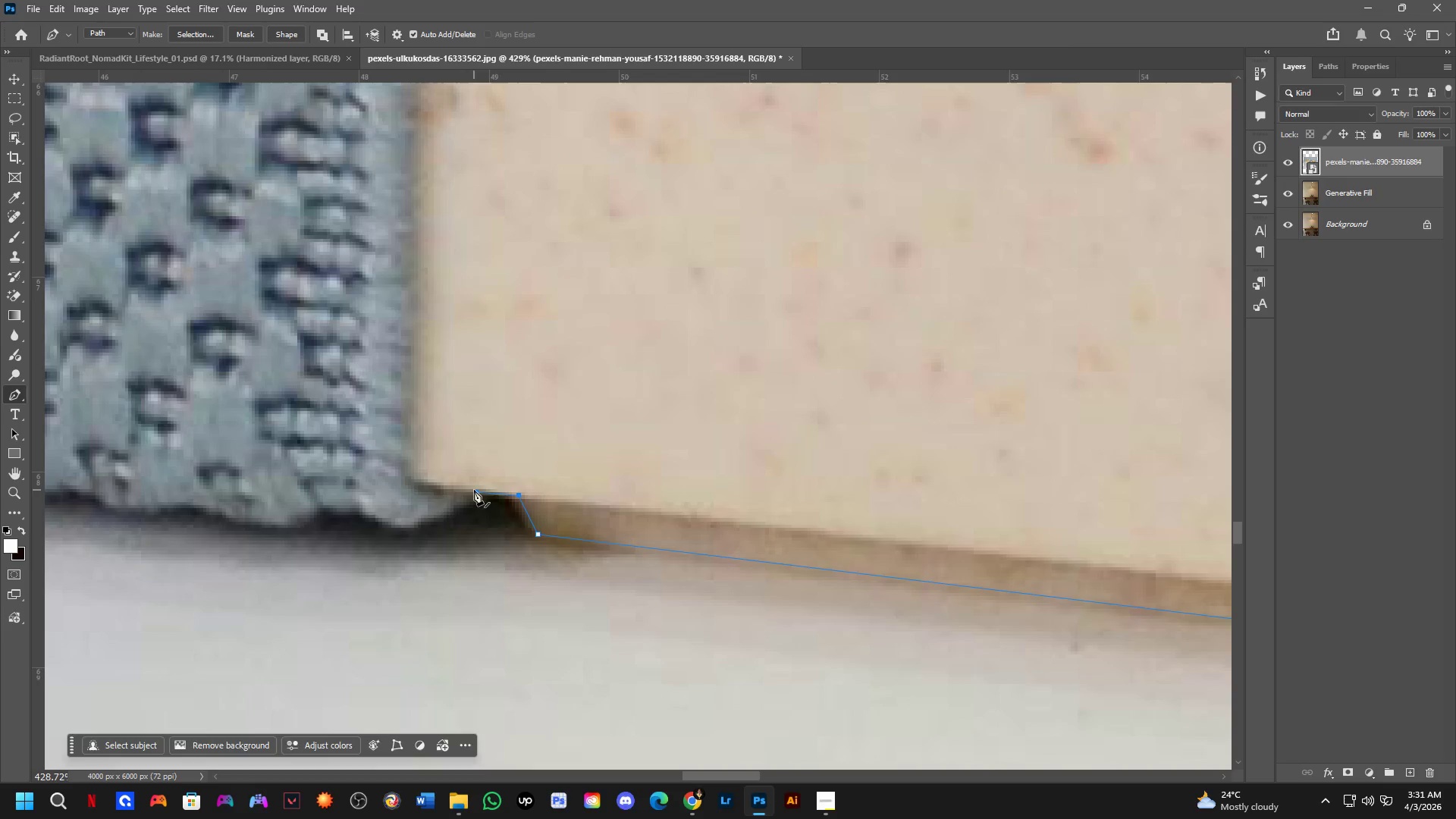 
hold_key(key=Space, duration=0.48)
 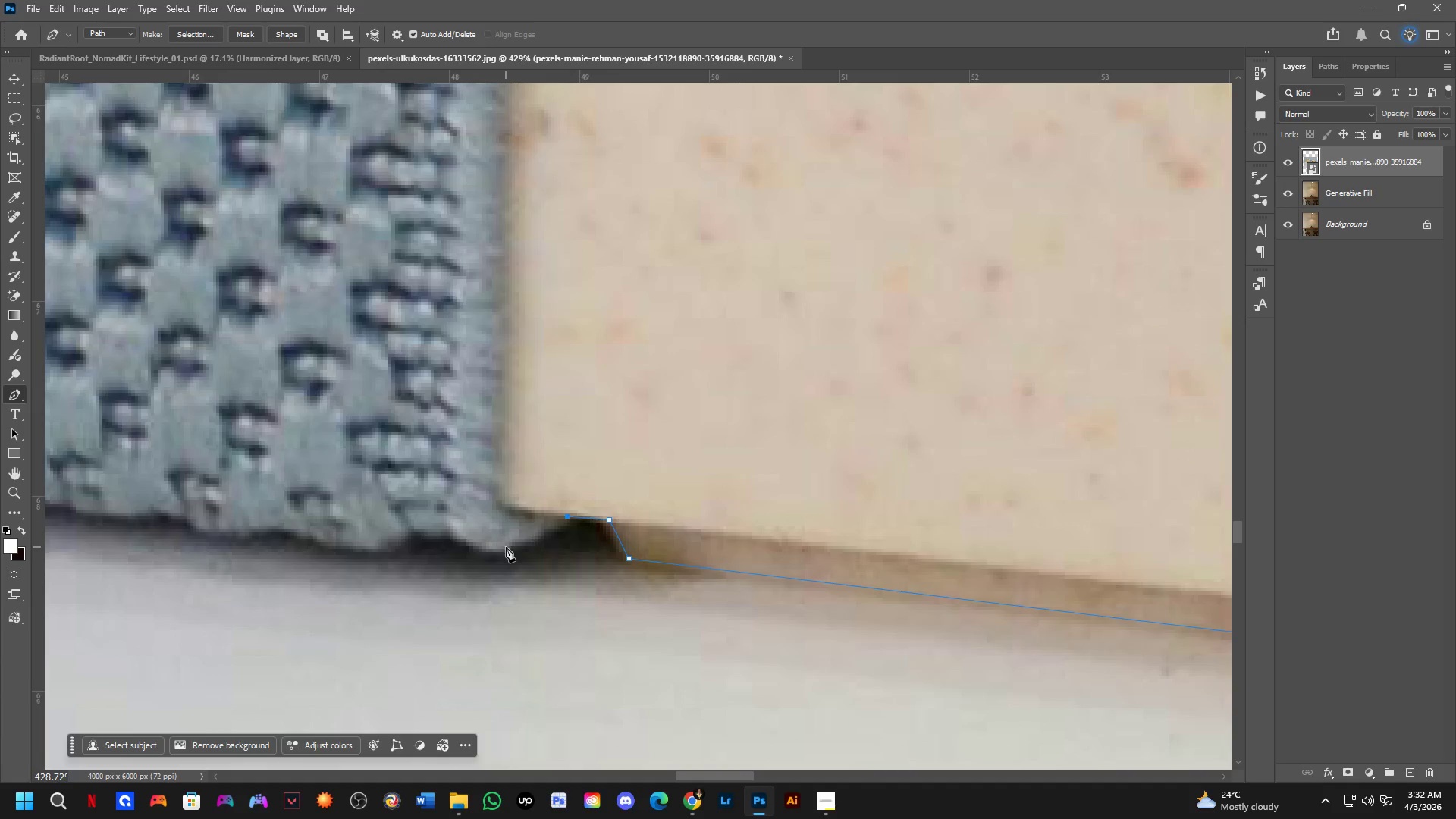 
left_click_drag(start_coordinate=[441, 530], to_coordinate=[520, 553])
 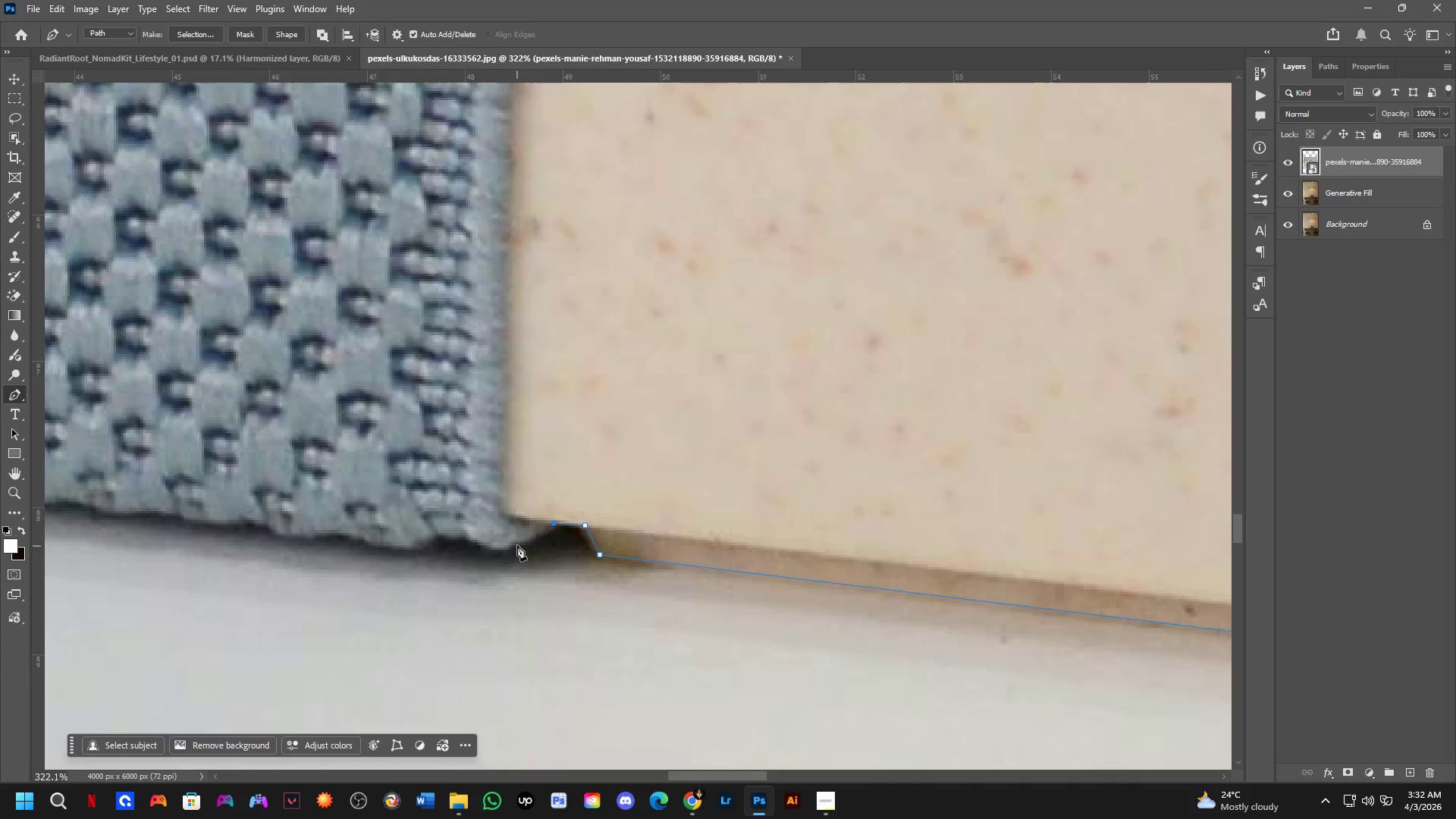 
scroll: coordinate [466, 525], scroll_direction: down, amount: 3.0
 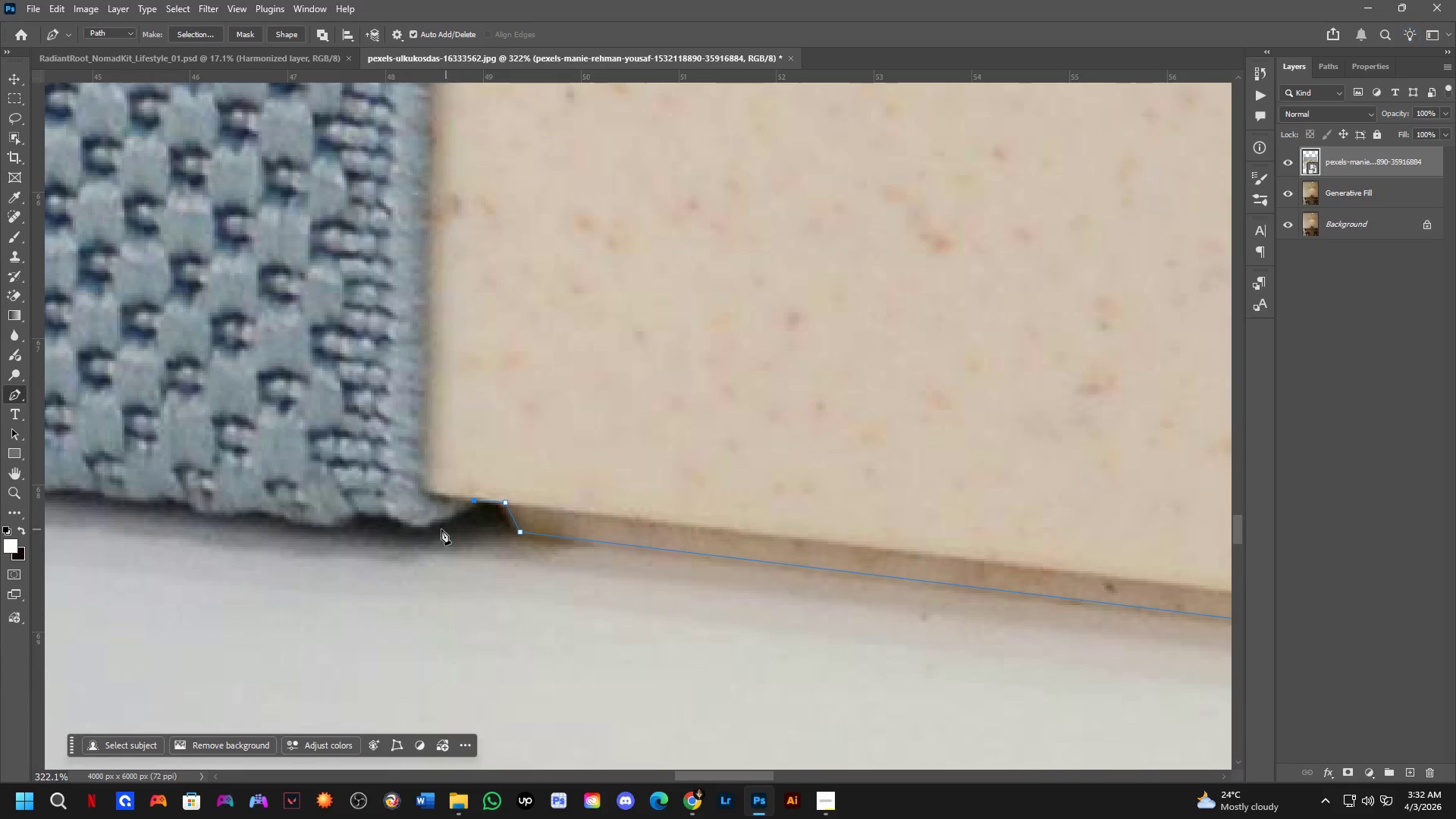 
scroll: coordinate [513, 544], scroll_direction: up, amount: 3.0
 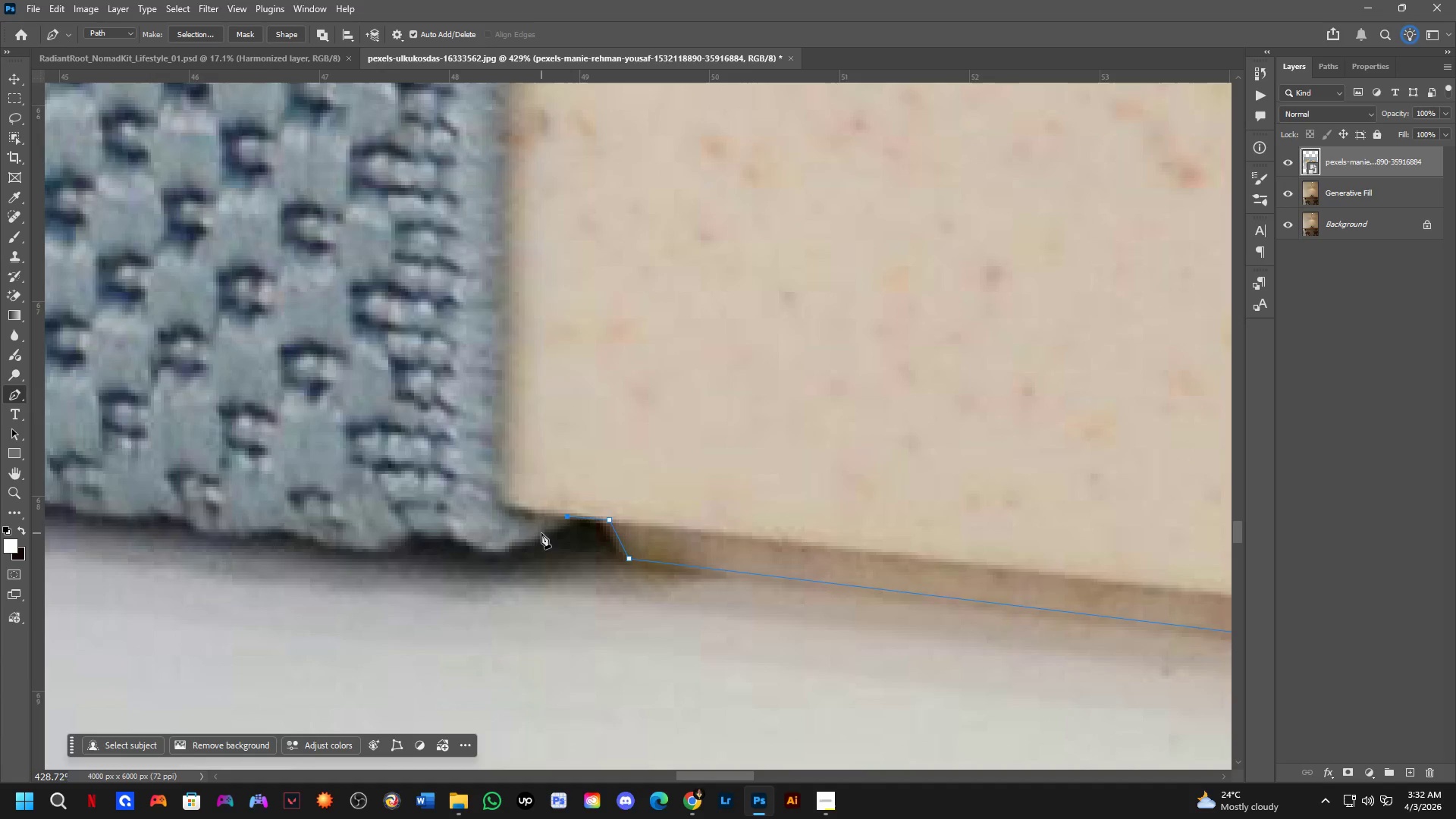 
left_click_drag(start_coordinate=[541, 533], to_coordinate=[519, 533])
 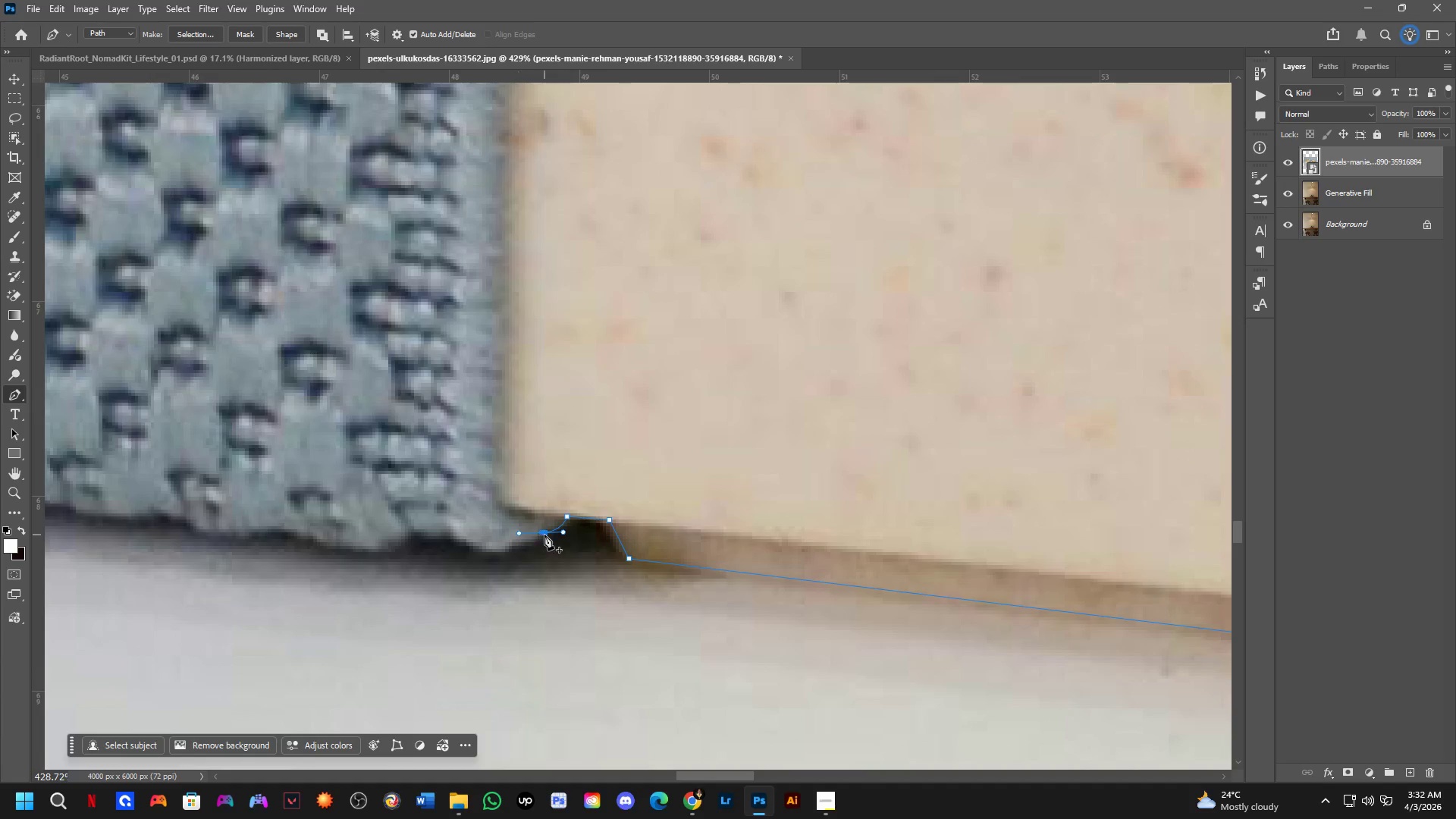 
hold_key(key=AltLeft, duration=0.69)
 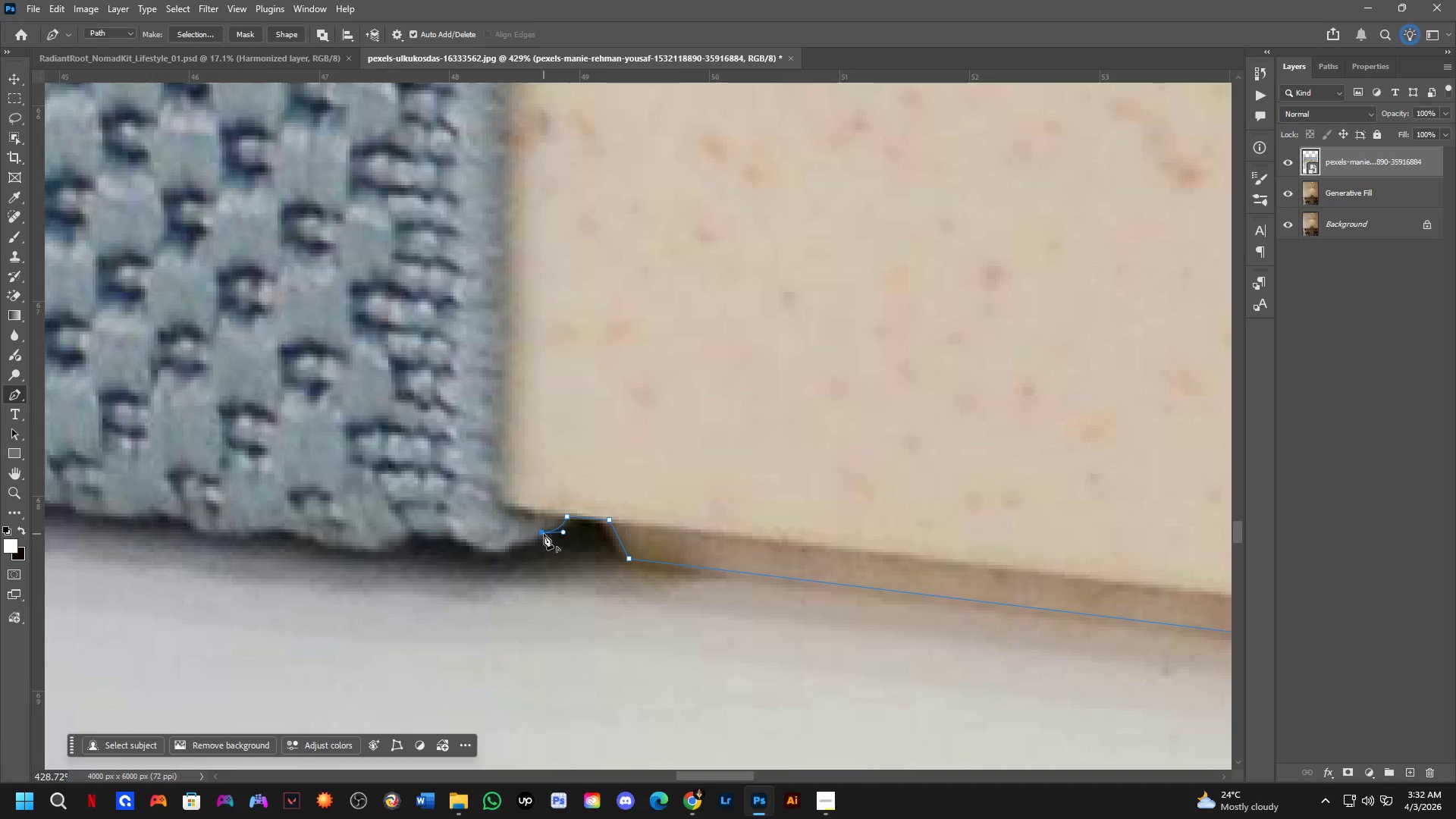 
hold_key(key=ControlLeft, duration=1.8)
left_click_drag(start_coordinate=[544, 534], to_coordinate=[548, 530])
 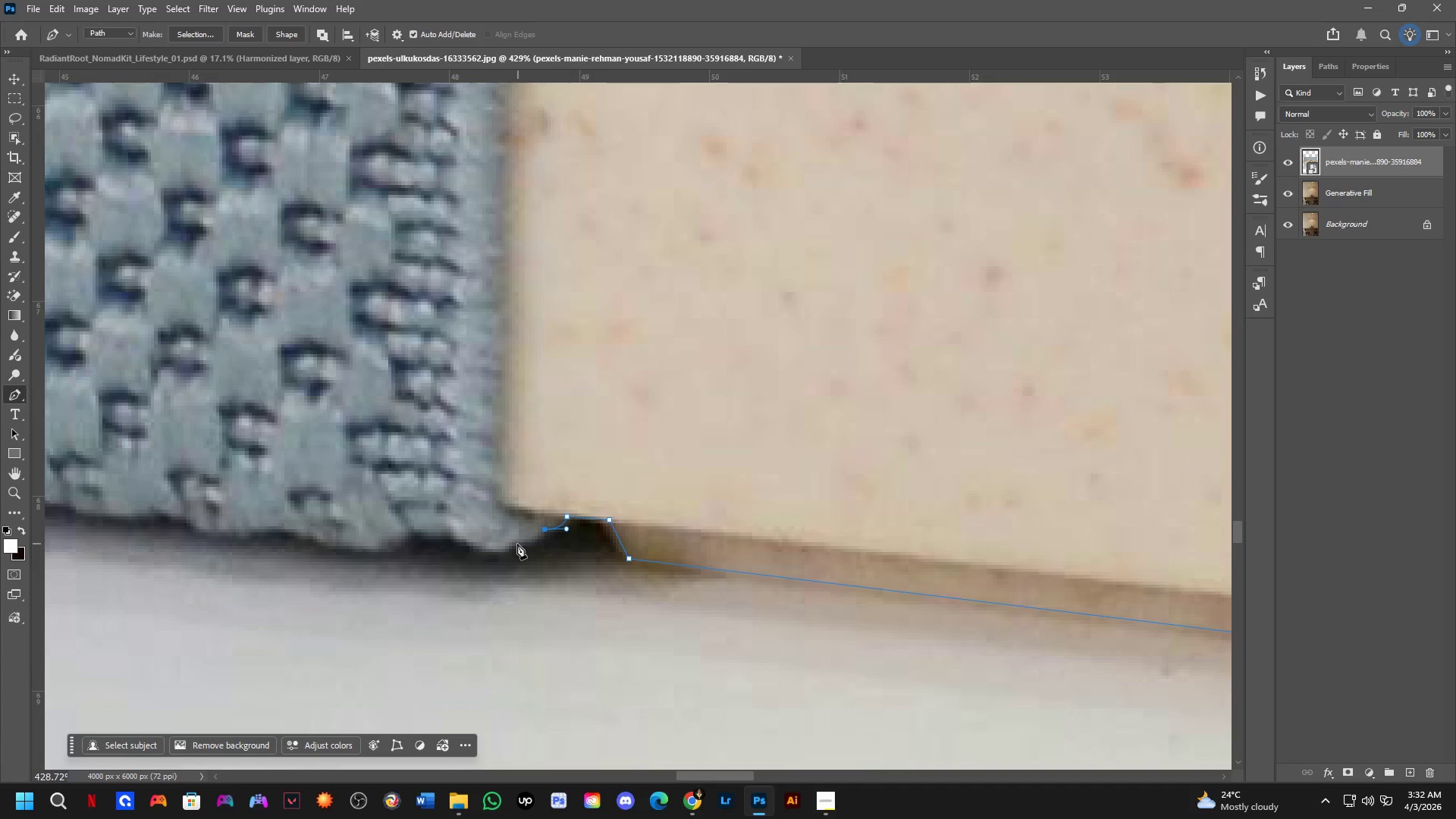 
left_click_drag(start_coordinate=[514, 543], to_coordinate=[487, 543])
 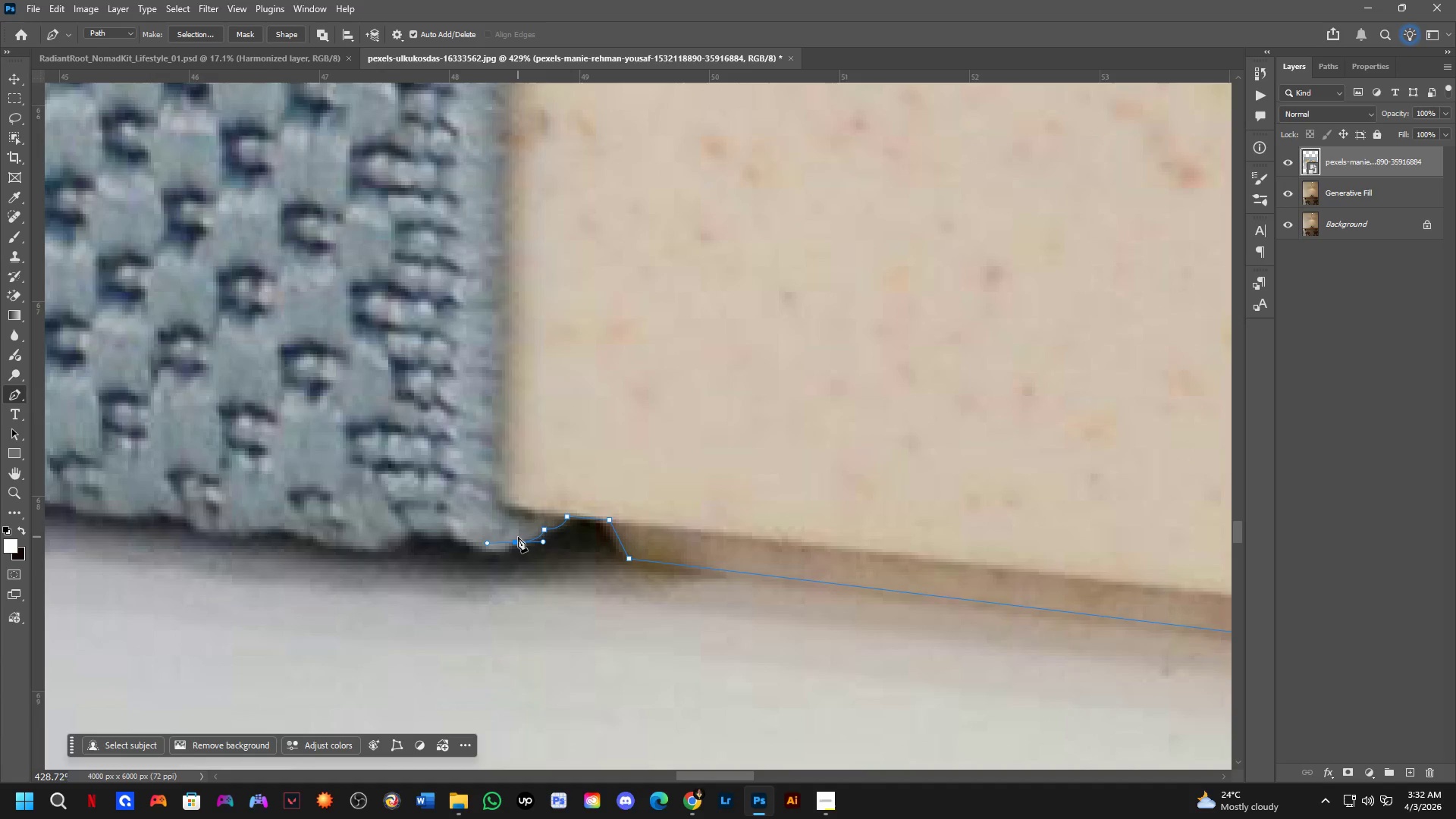 
hold_key(key=AltLeft, duration=0.86)
left_click([514, 542])
 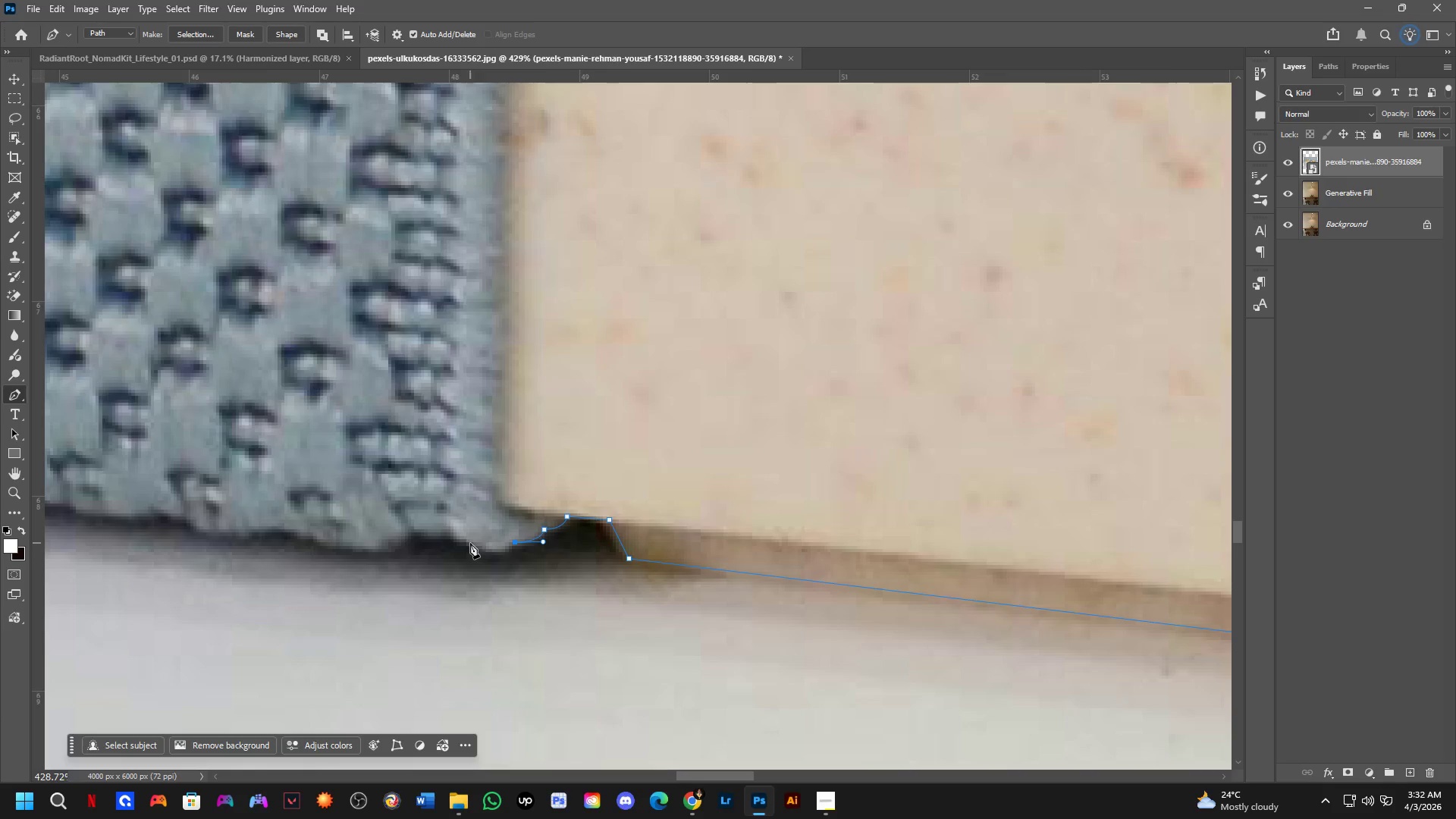 
left_click_drag(start_coordinate=[469, 542], to_coordinate=[443, 526])
 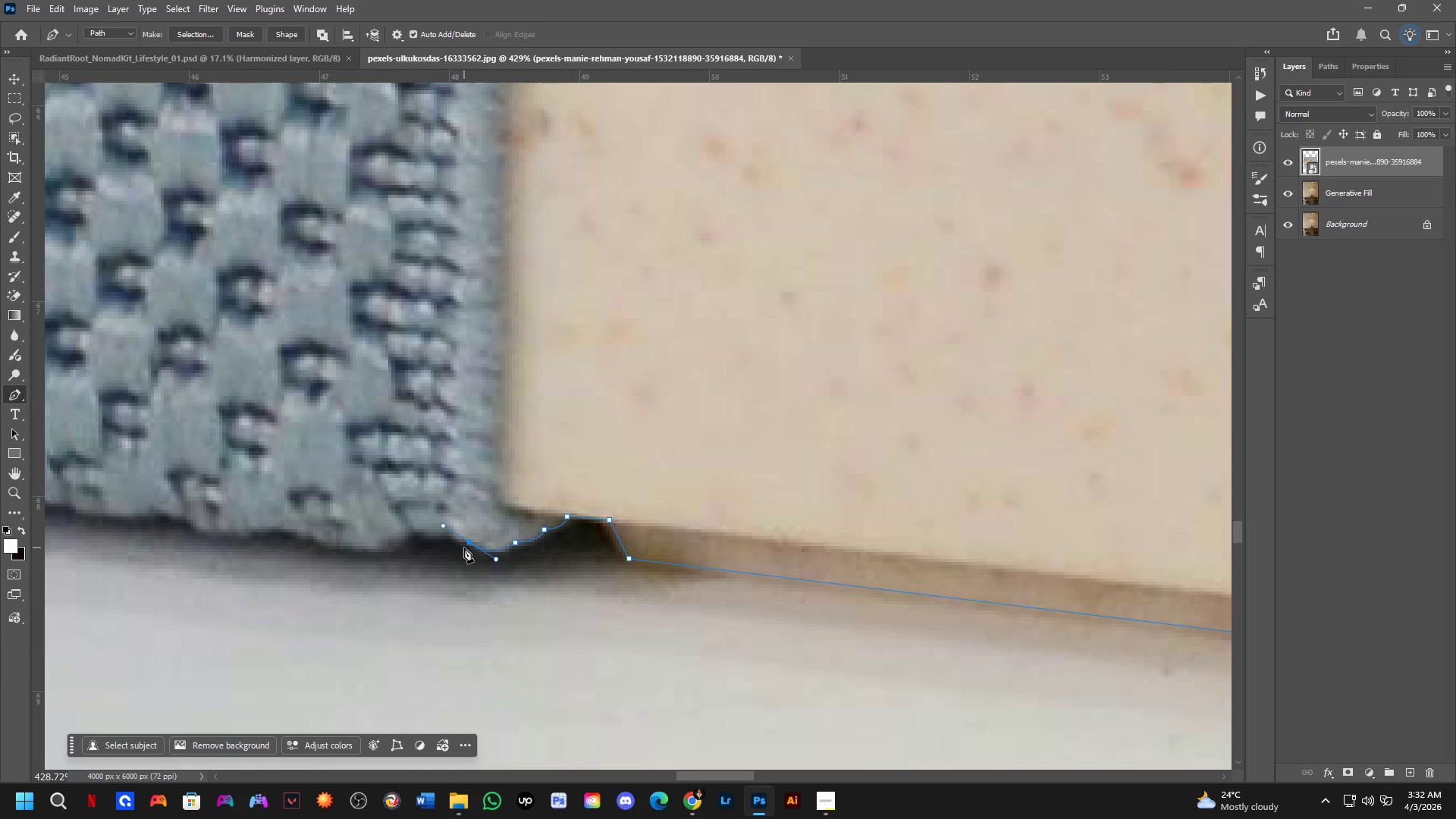 
hold_key(key=AltLeft, duration=0.7)
left_click([472, 546])
 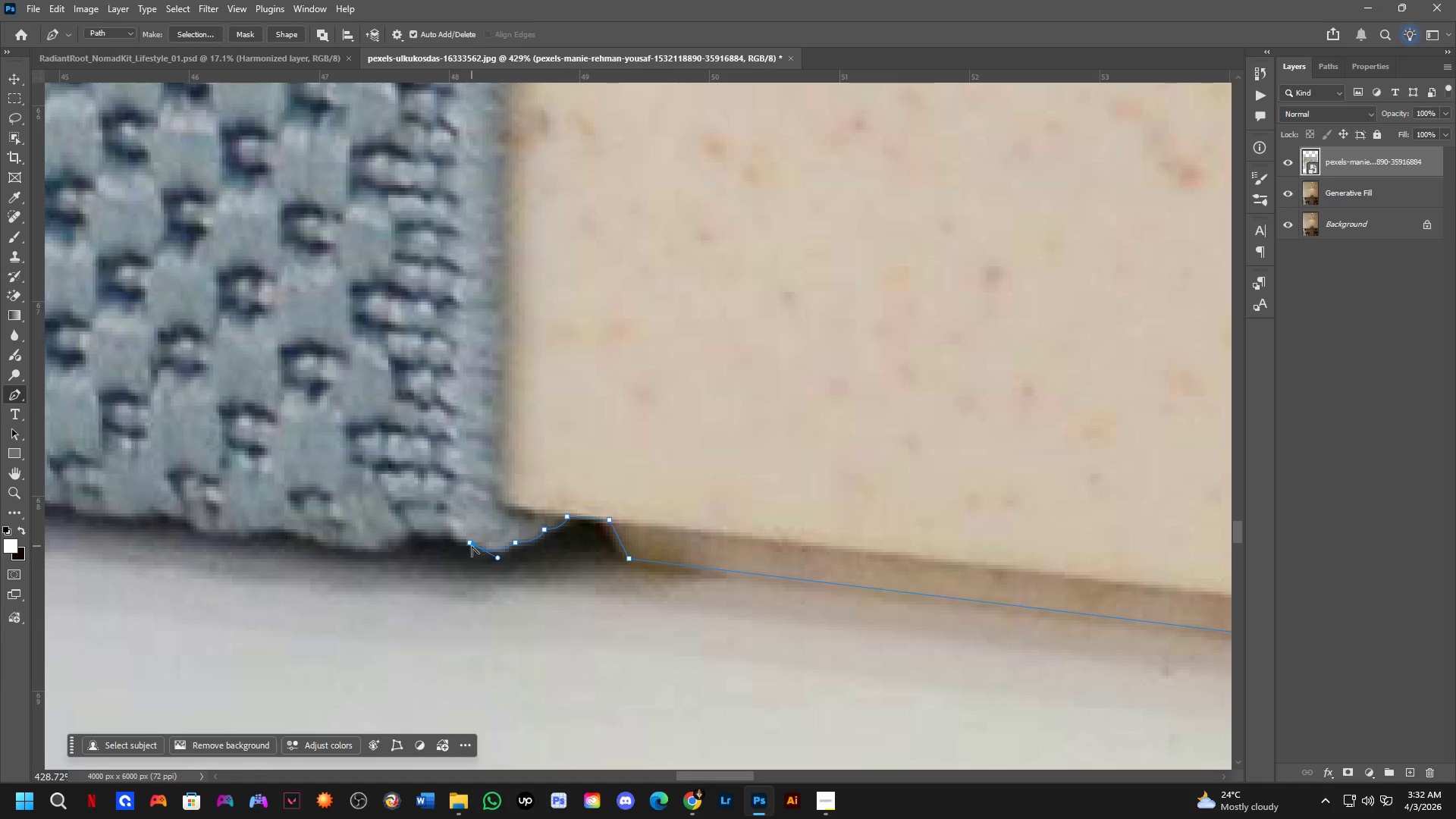 
key(Control+ControlLeft)
 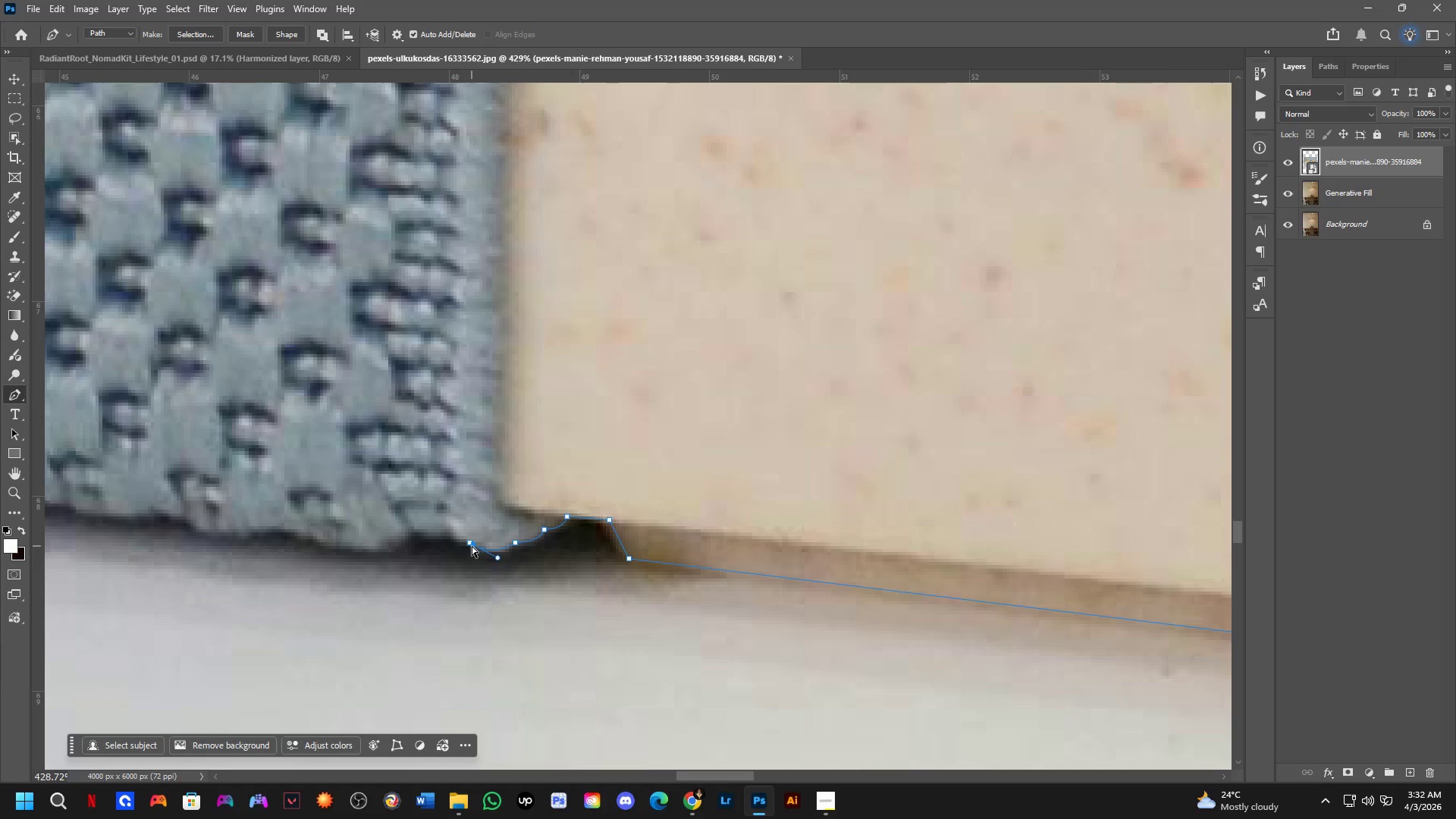 
key(Control+Z)
 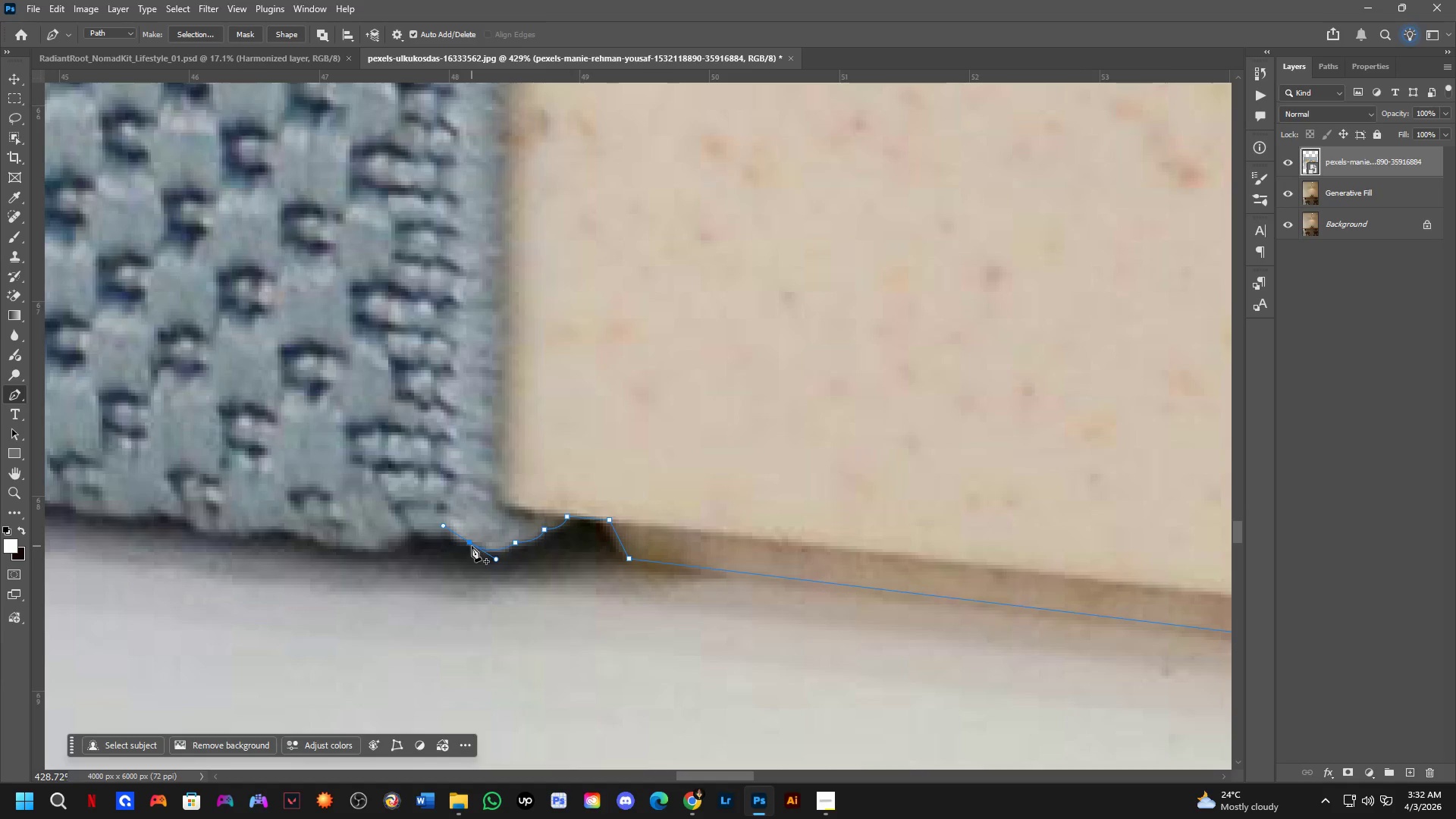 
hold_key(key=AltLeft, duration=0.47)
left_click([471, 544])
 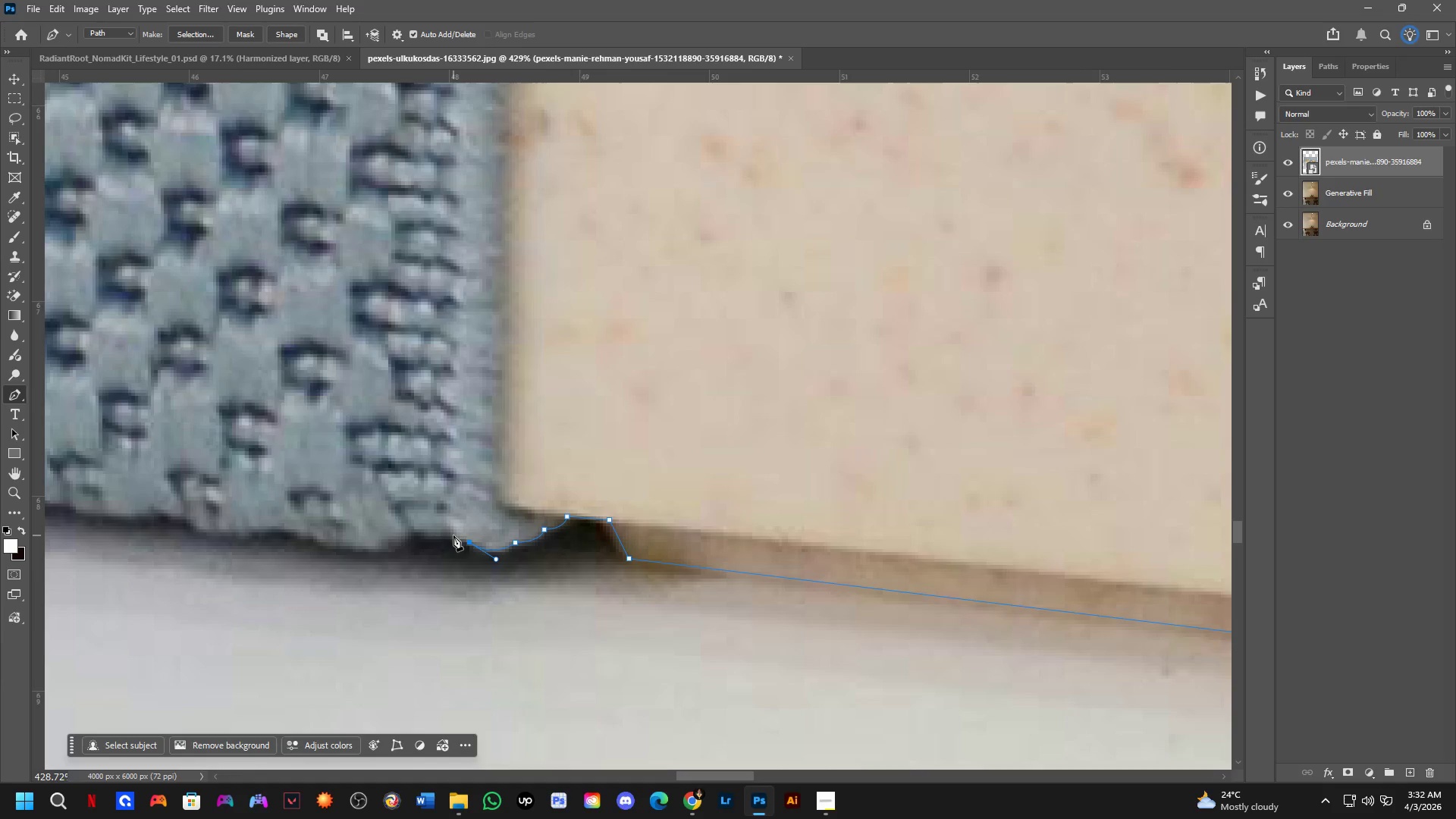 
left_click_drag(start_coordinate=[453, 533], to_coordinate=[446, 522])
 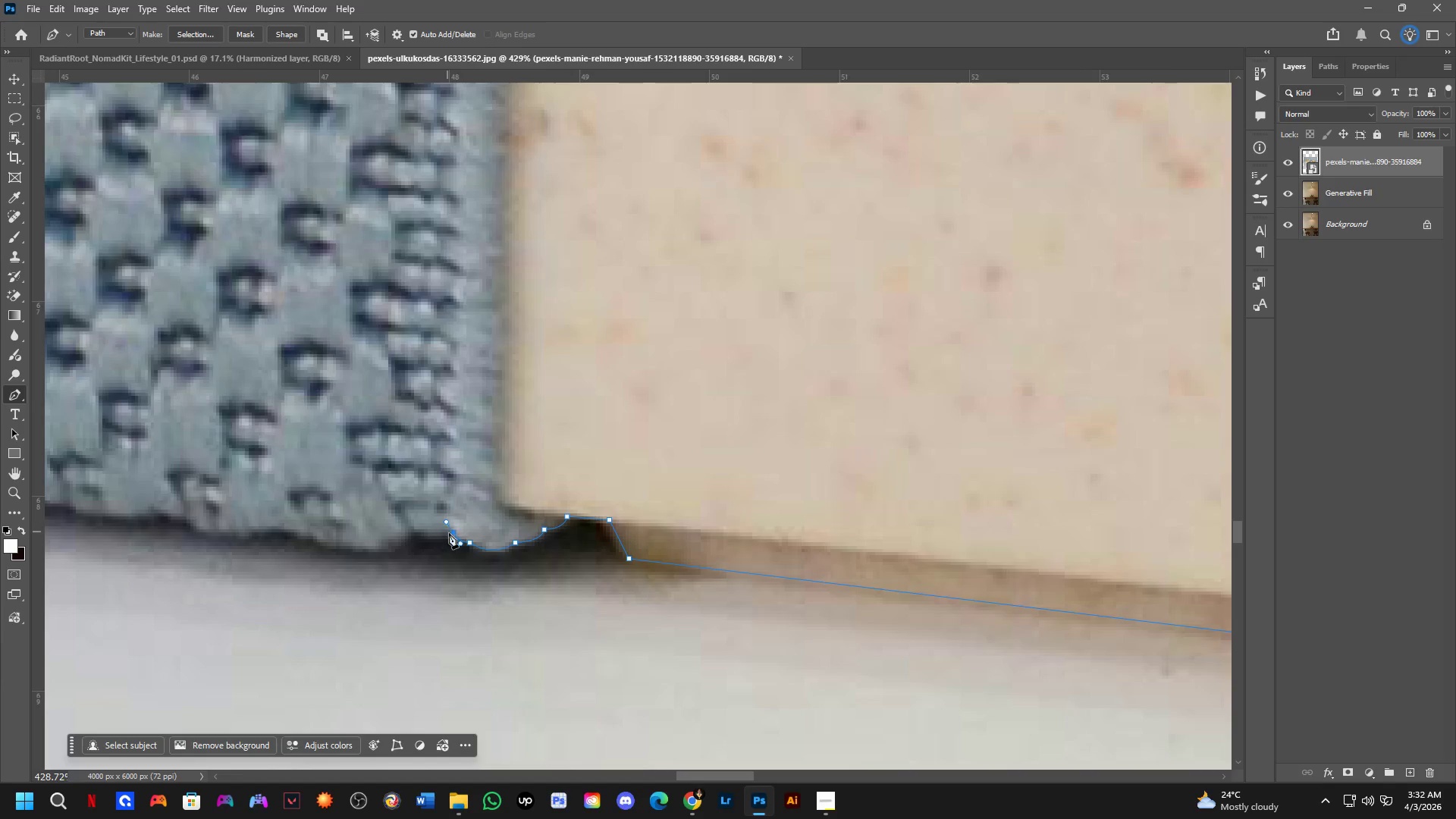 
hold_key(key=AltLeft, duration=0.62)
left_click([454, 532])
 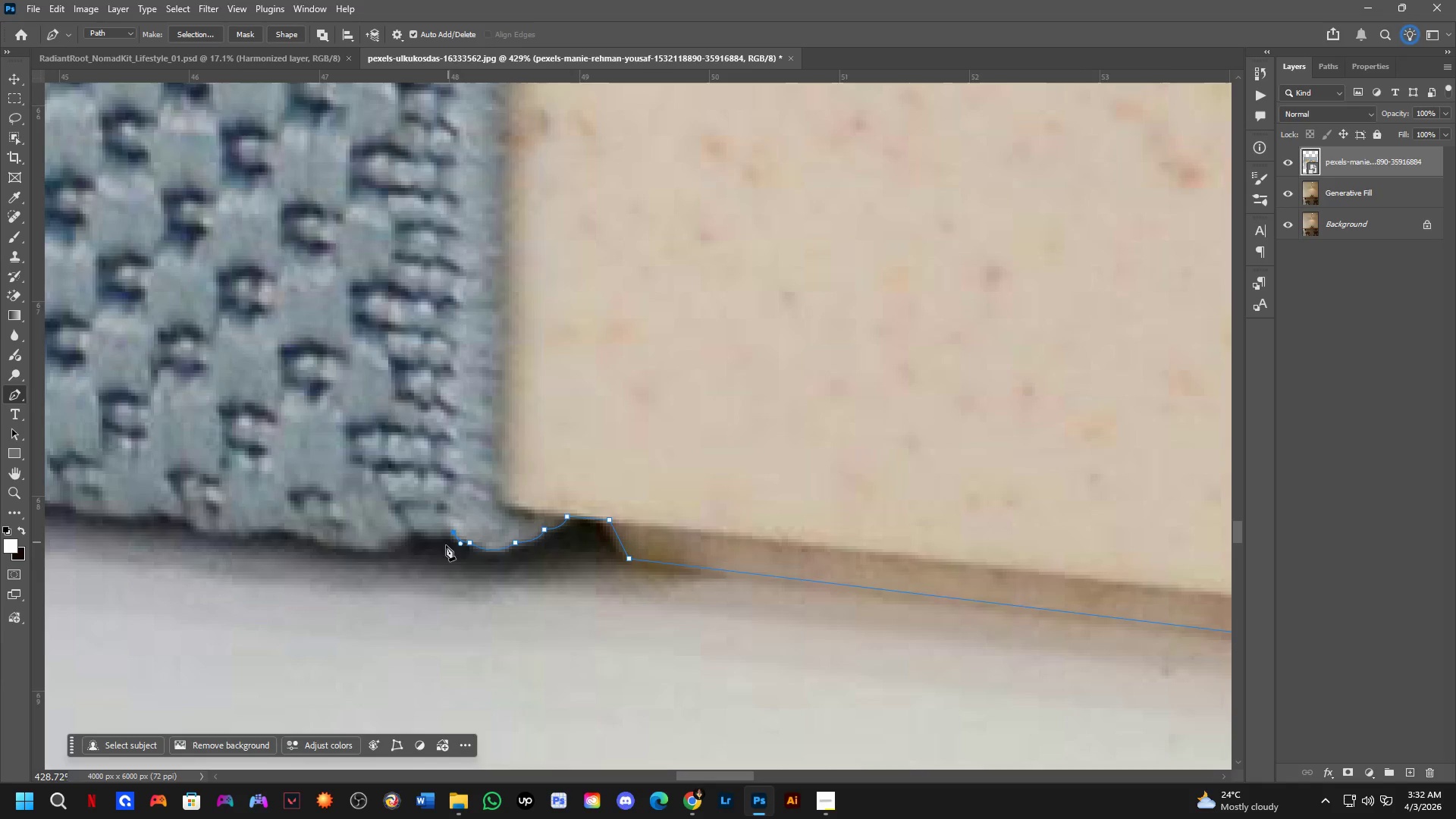 
hold_key(key=Space, duration=0.55)
 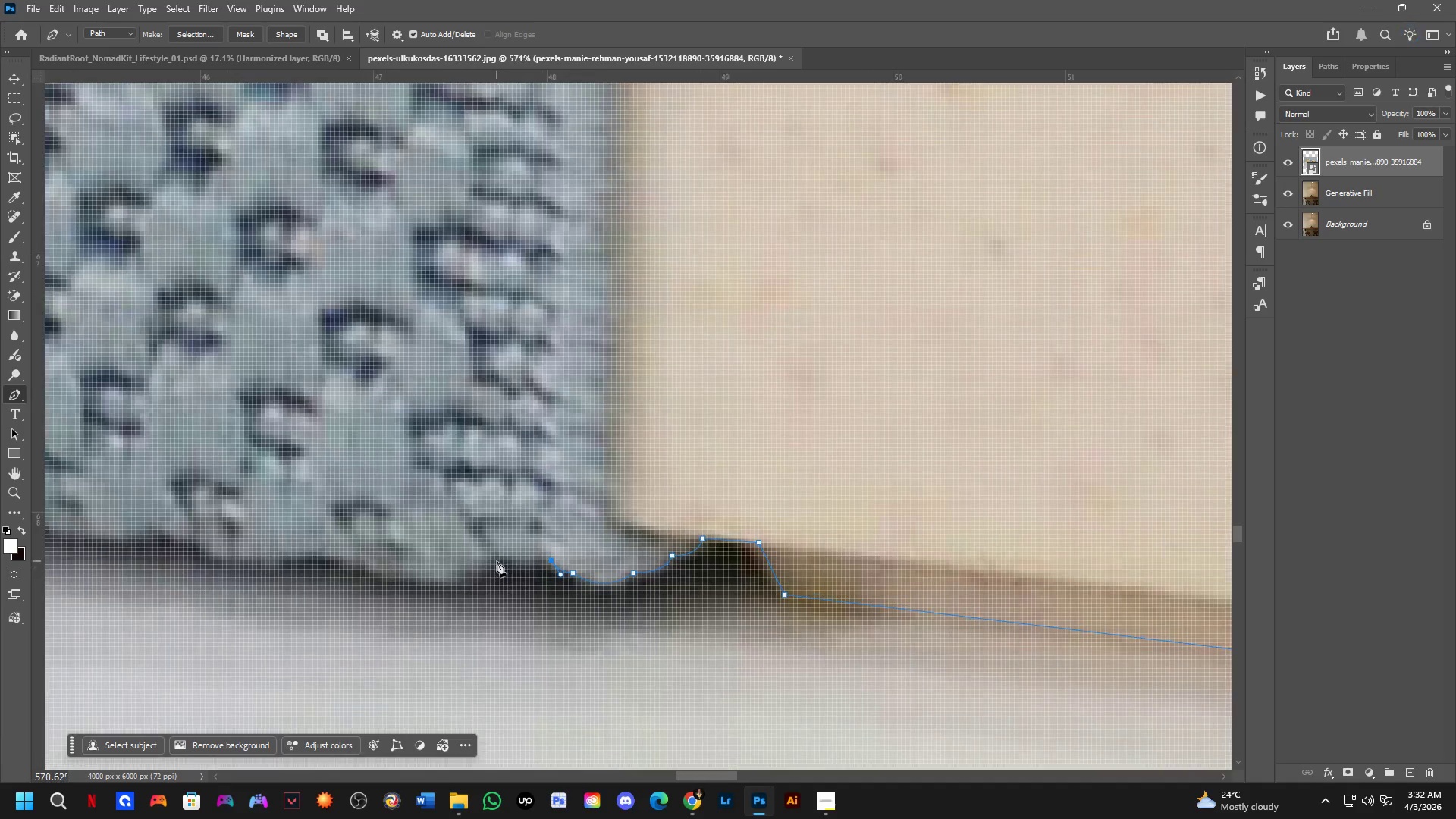 
left_click_drag(start_coordinate=[434, 563], to_coordinate=[520, 593])
 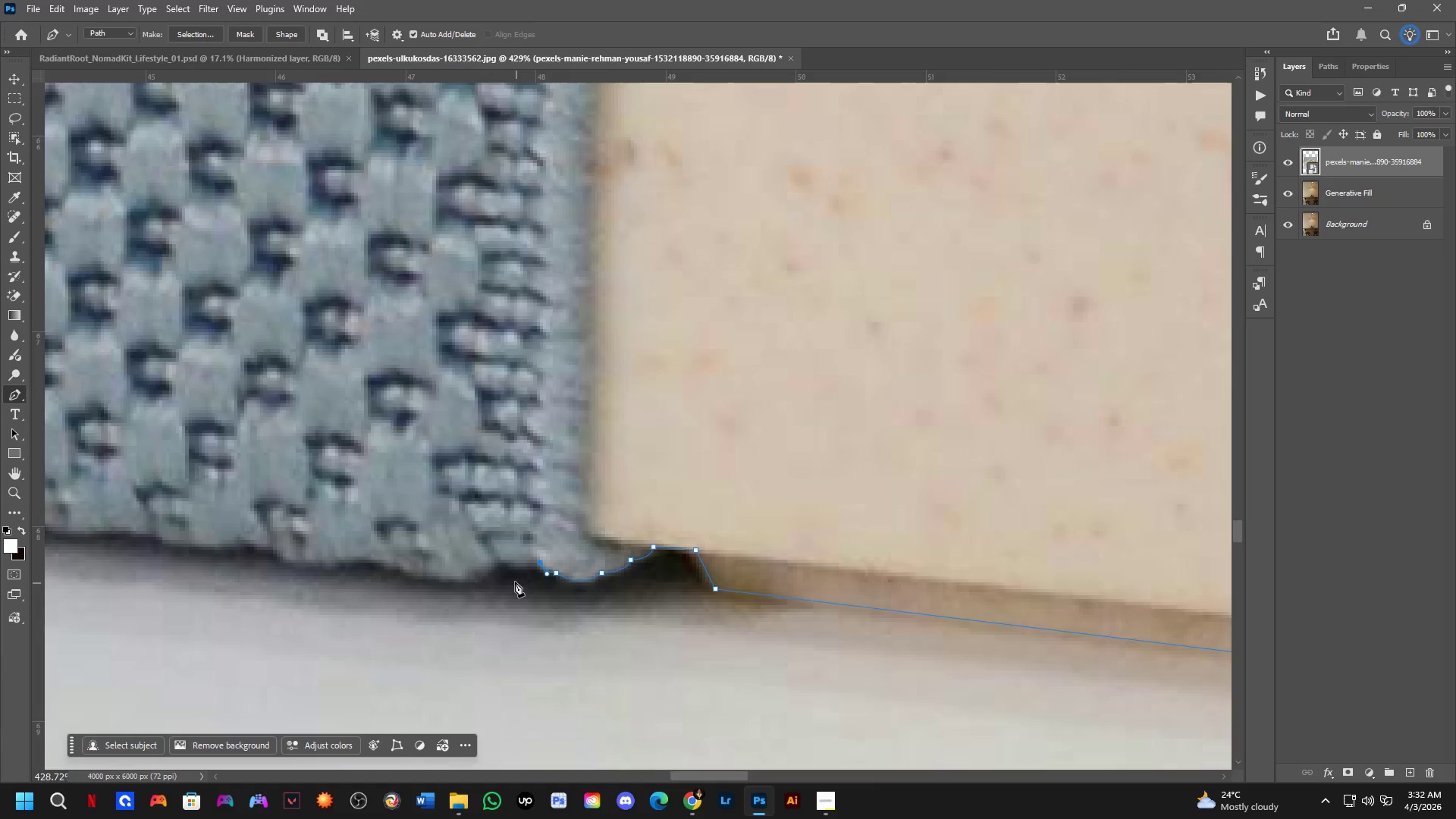 
scroll: coordinate [504, 571], scroll_direction: up, amount: 3.0
 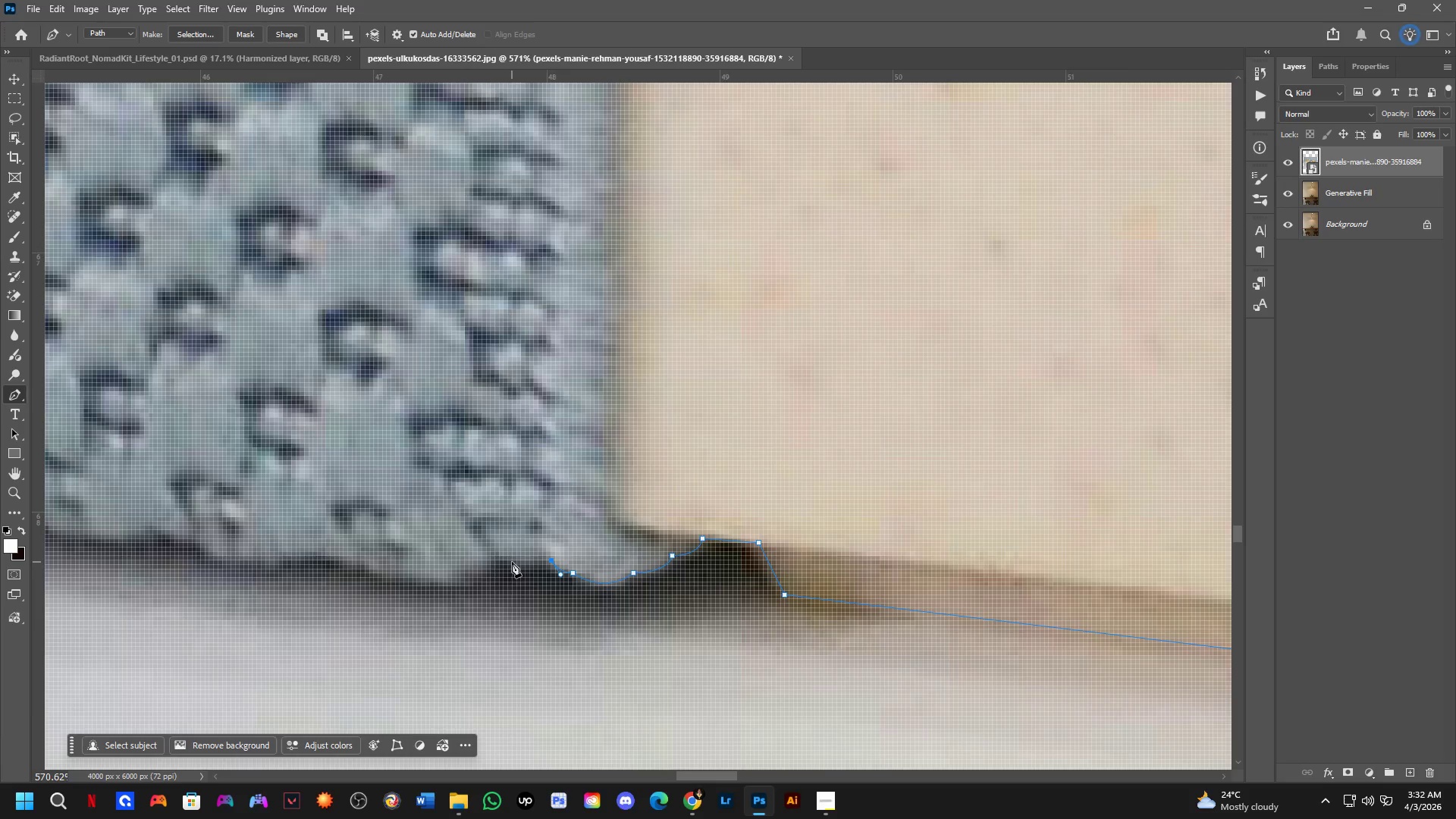 
hold_key(key=Space, duration=0.5)
 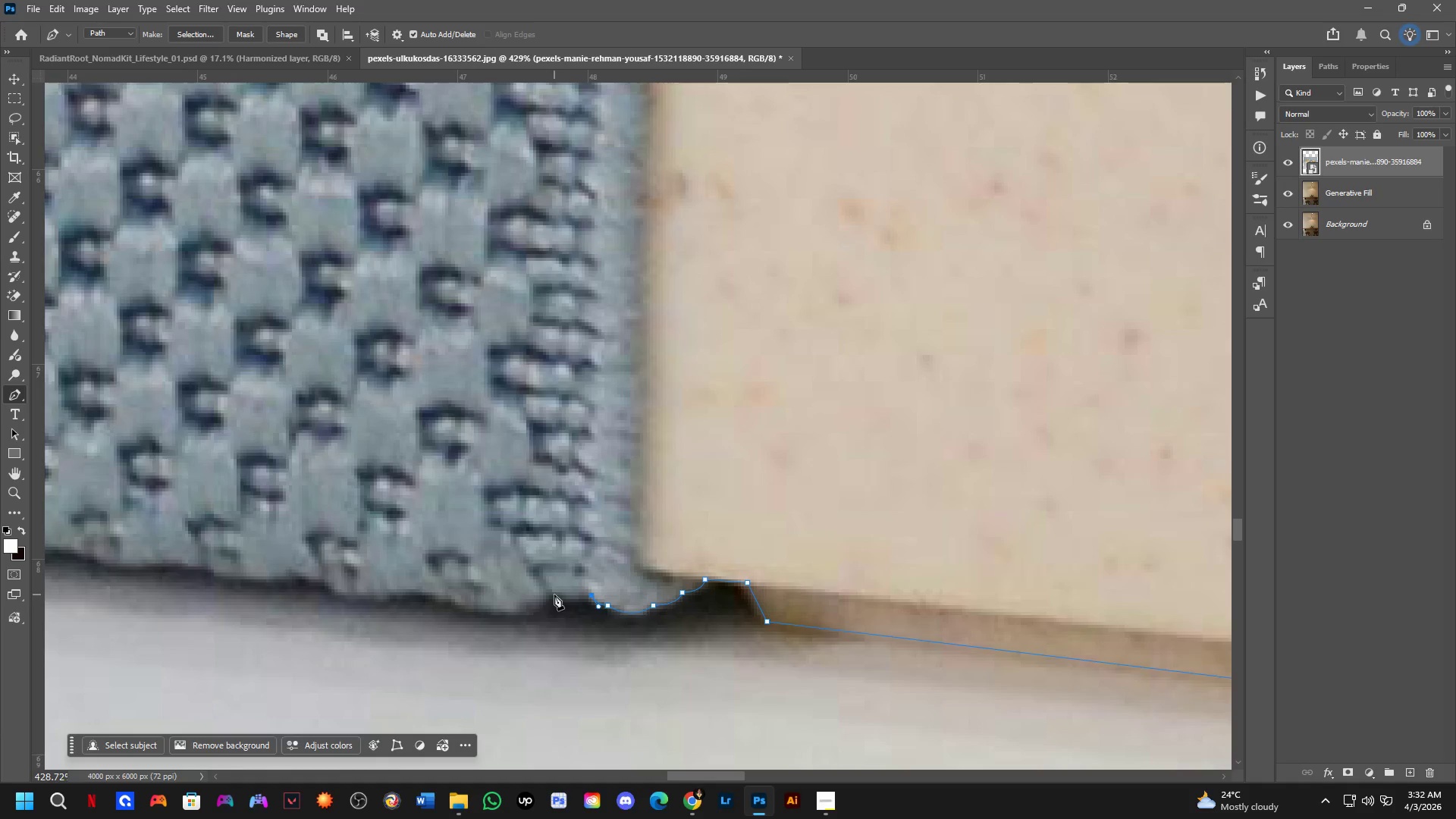 
left_click_drag(start_coordinate=[527, 571], to_coordinate=[573, 604])
 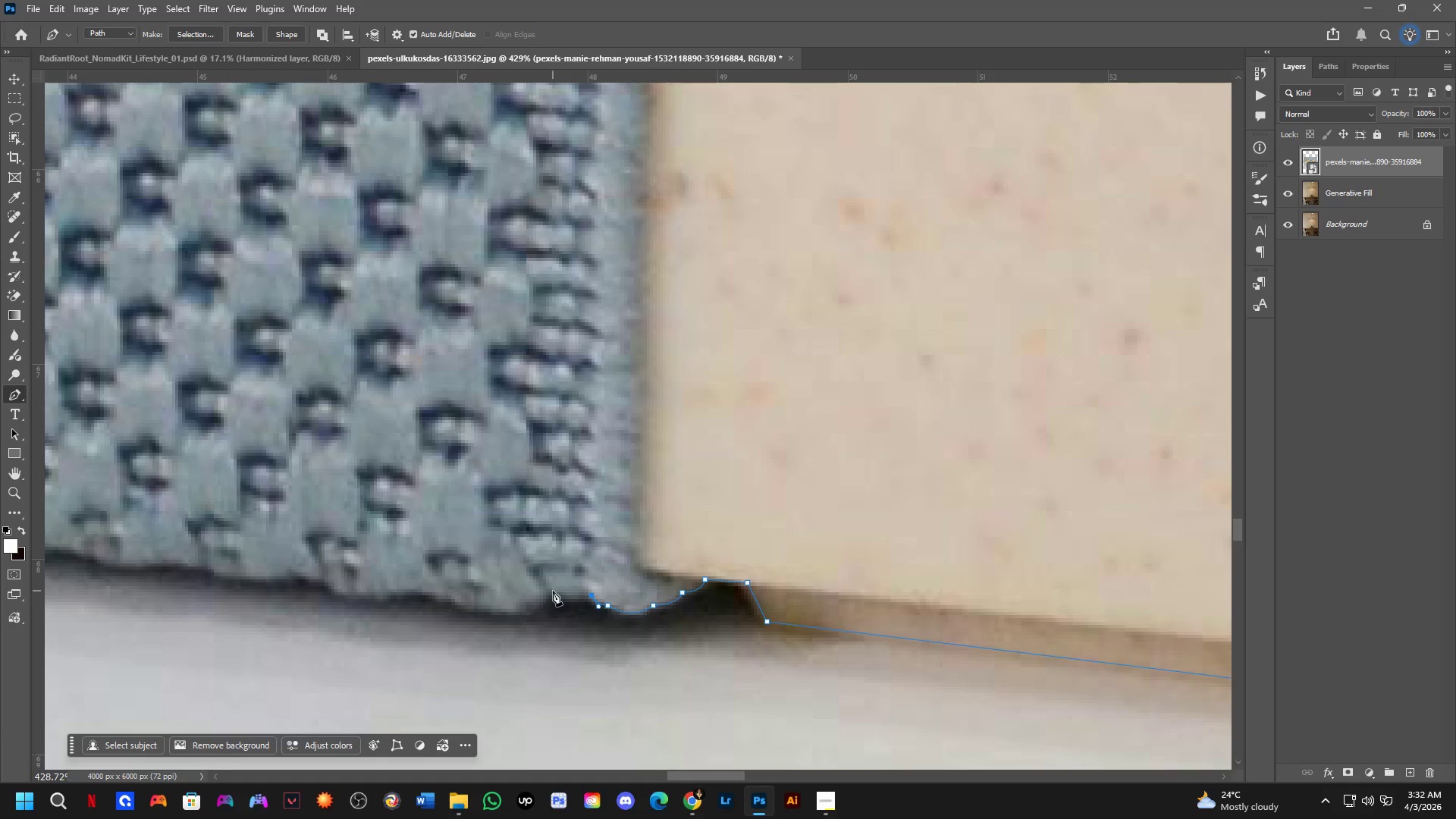 
scroll: coordinate [526, 570], scroll_direction: down, amount: 3.0
 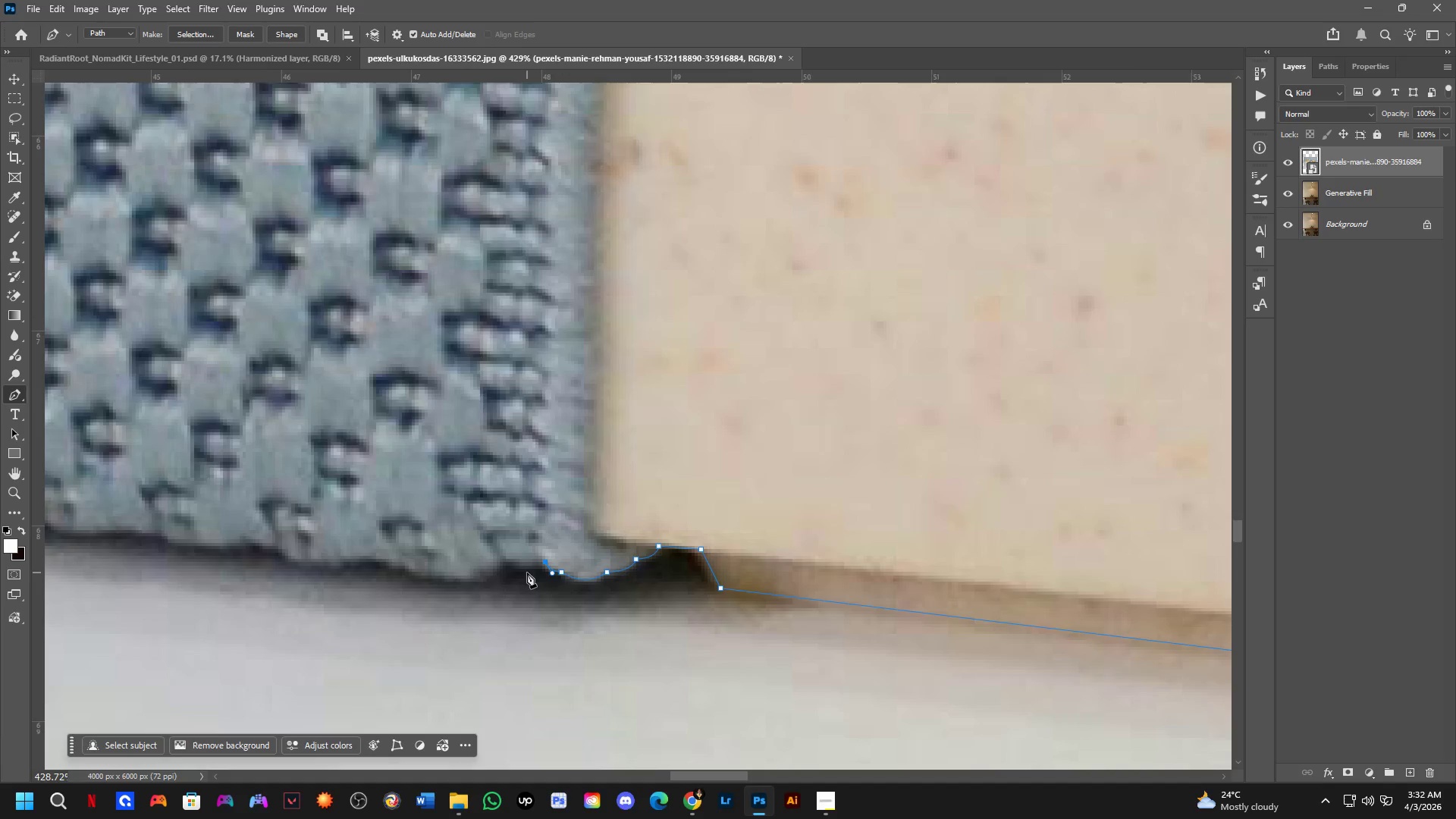 
left_click_drag(start_coordinate=[553, 590], to_coordinate=[538, 570])
 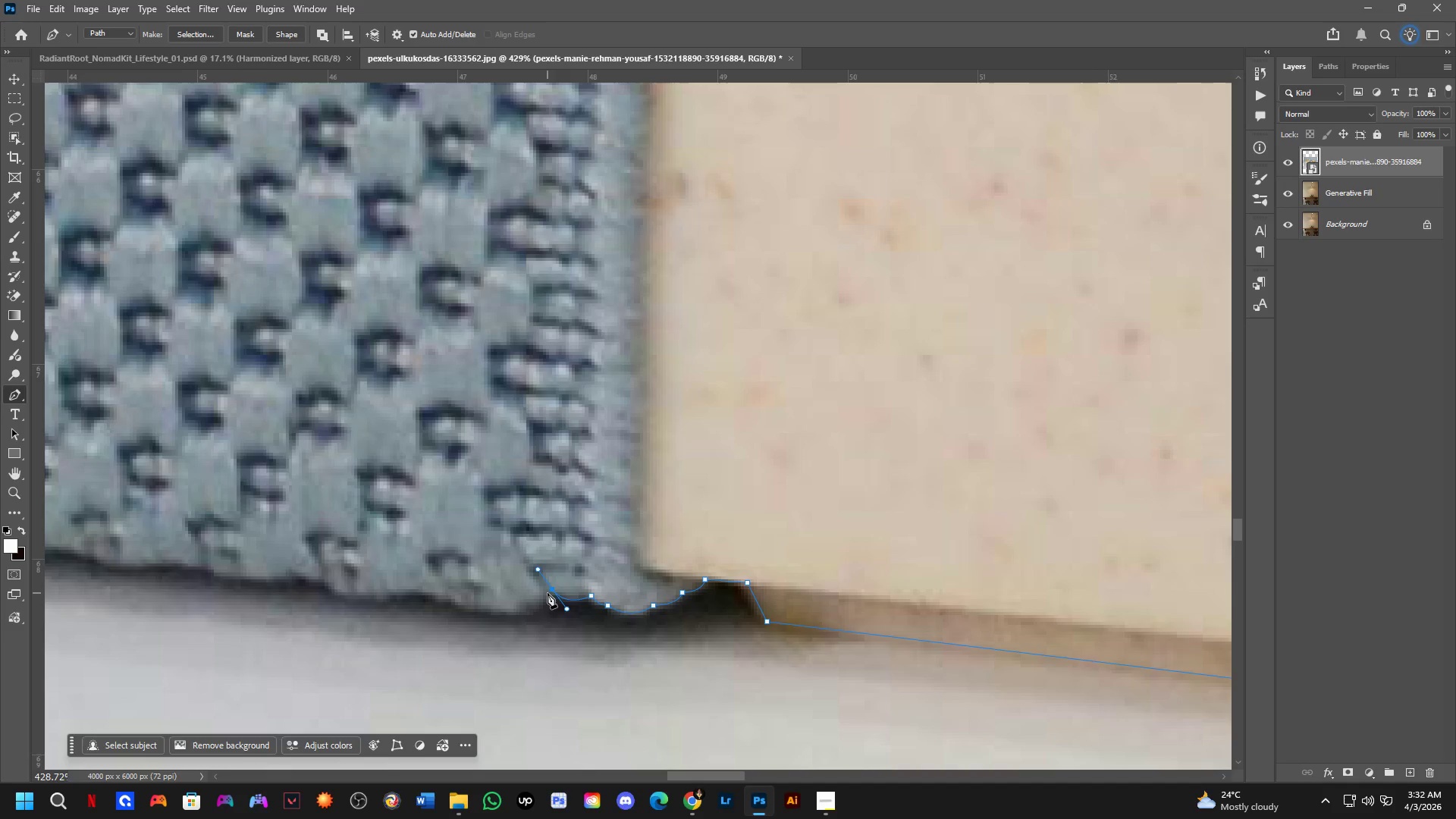 
hold_key(key=AltLeft, duration=0.5)
left_click([552, 593])
 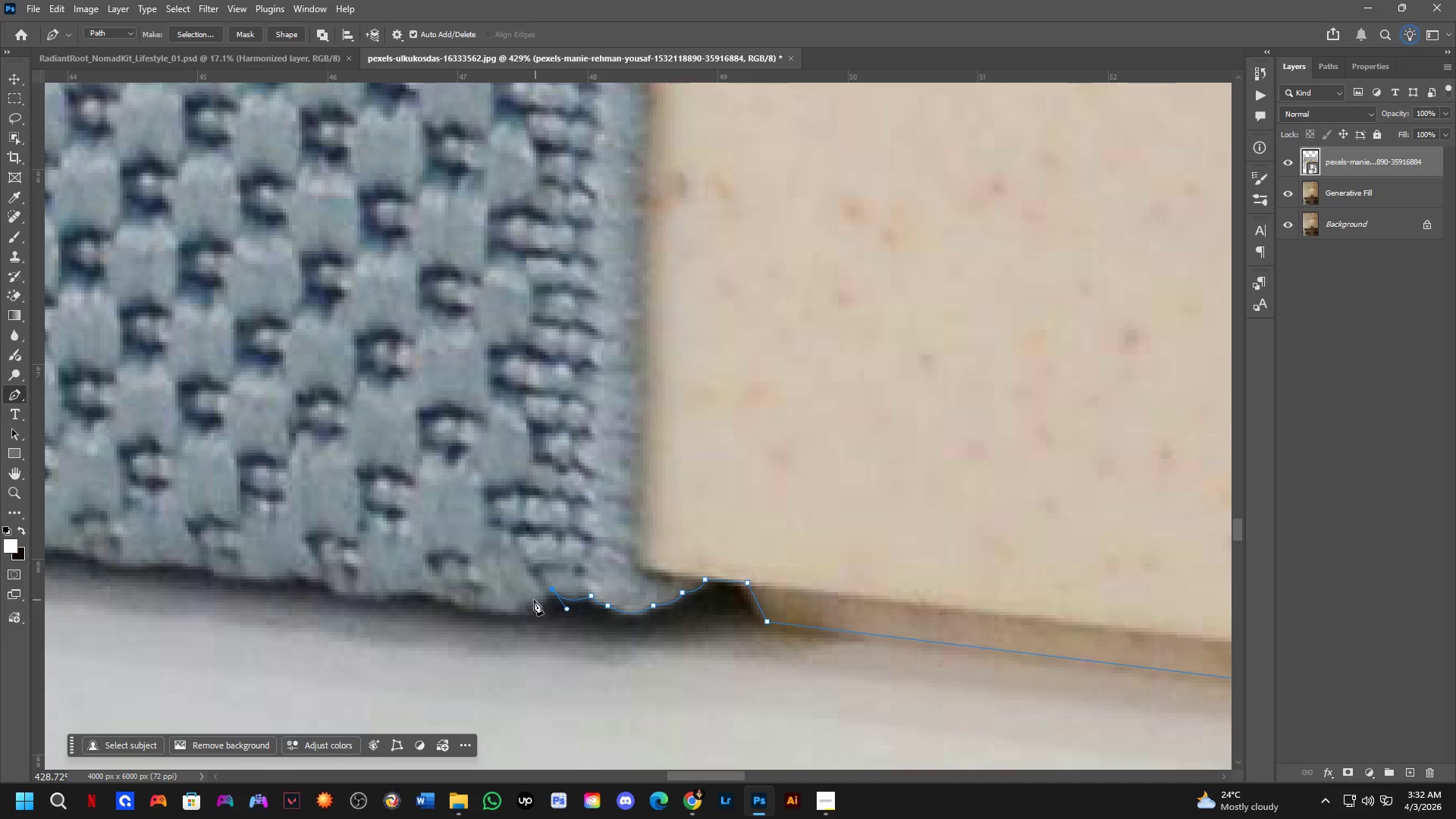 
hold_key(key=Space, duration=0.48)
 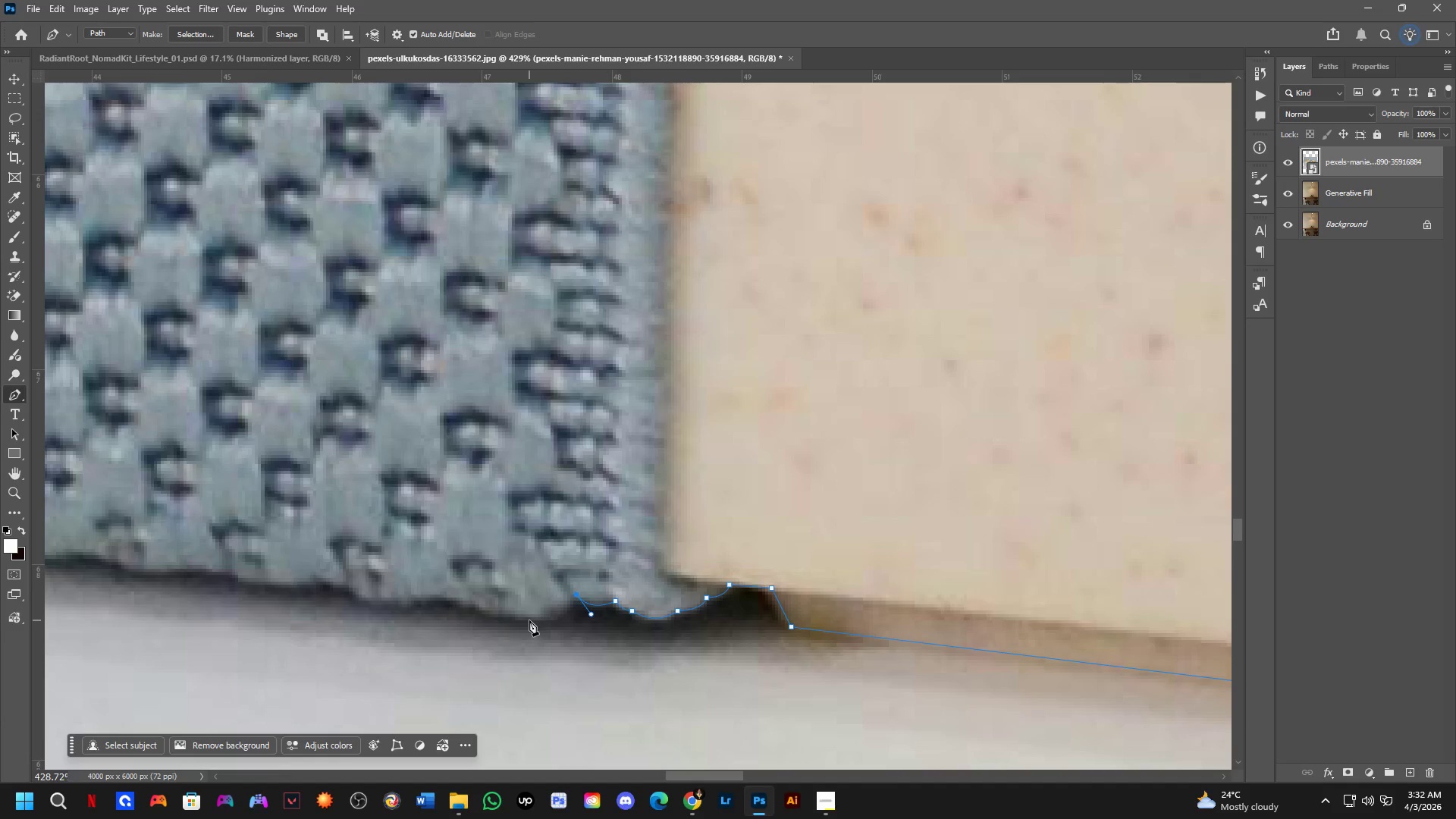 
left_click_drag(start_coordinate=[532, 600], to_coordinate=[557, 605])
 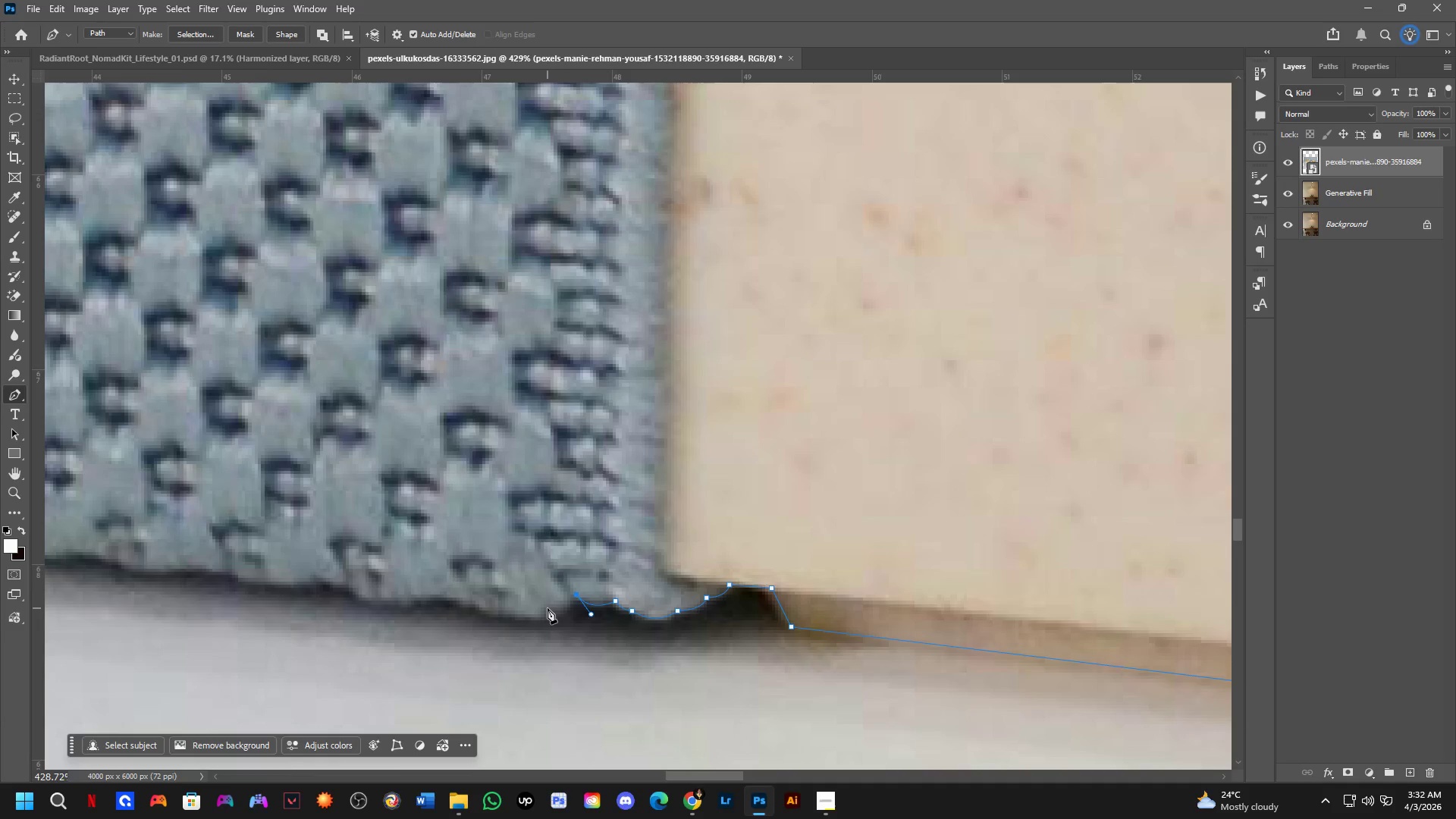 
left_click_drag(start_coordinate=[548, 609], to_coordinate=[529, 600])
 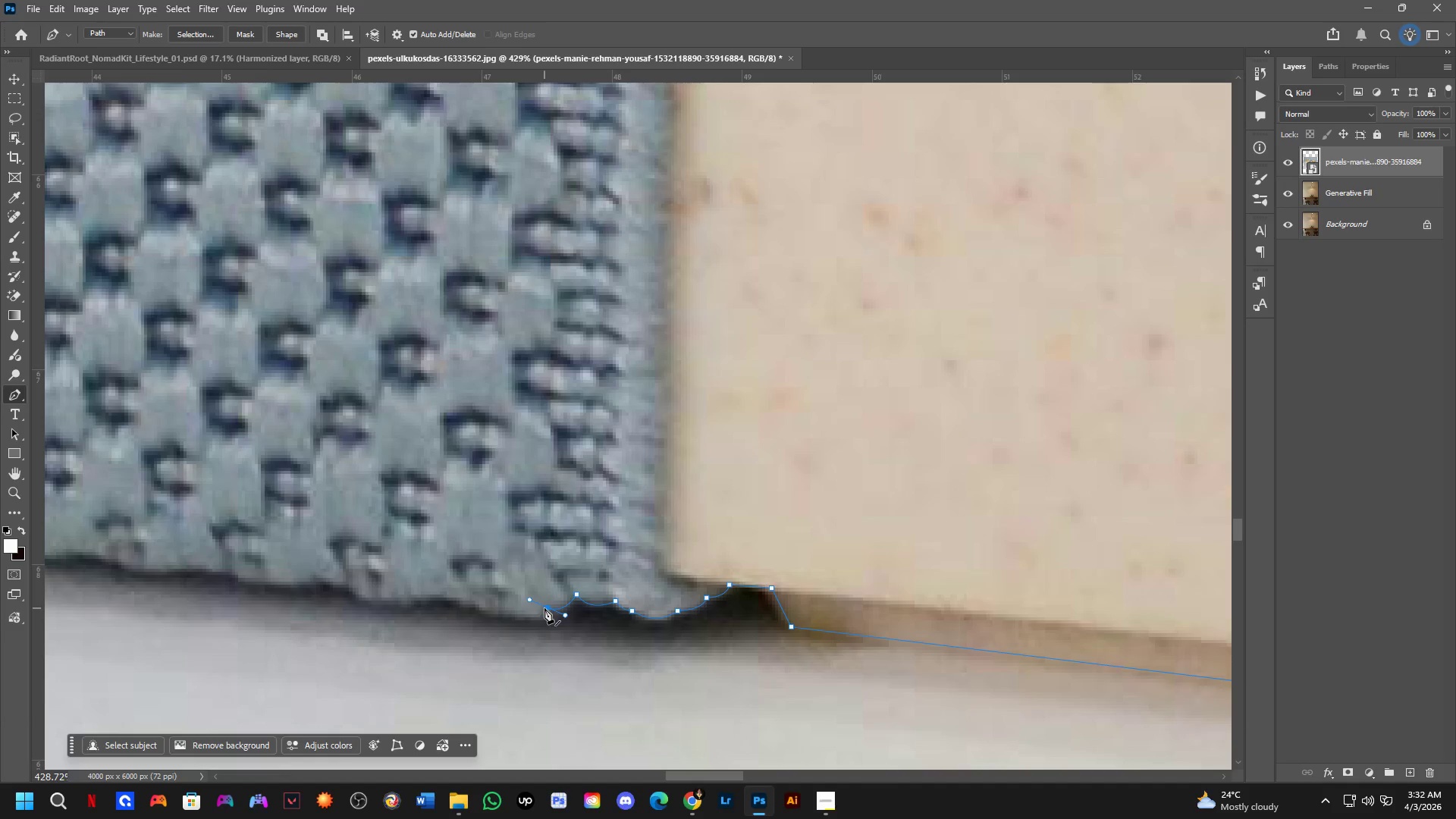 
hold_key(key=AltLeft, duration=0.55)
left_click([545, 608])
 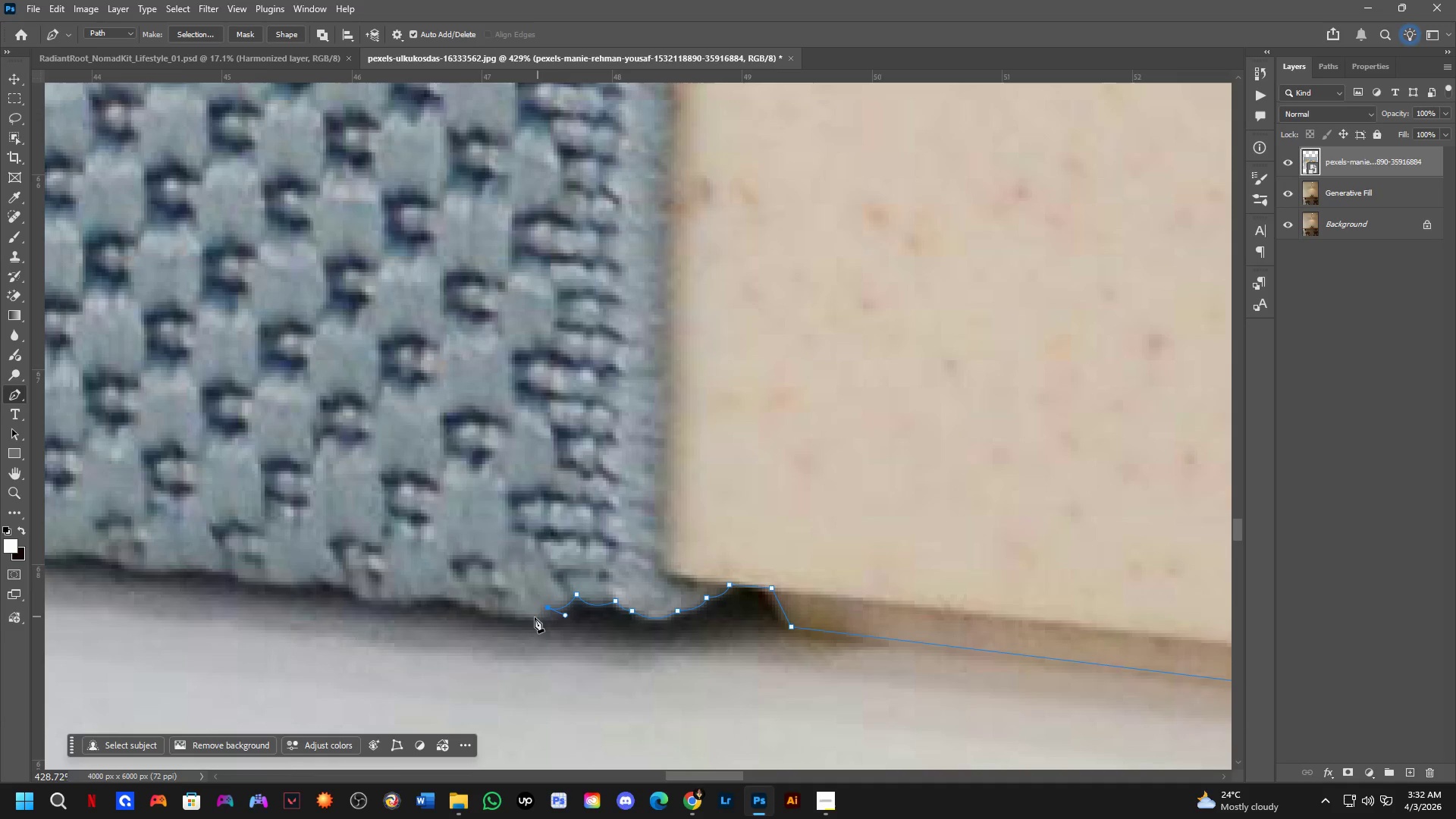 
hold_key(key=Space, duration=0.44)
 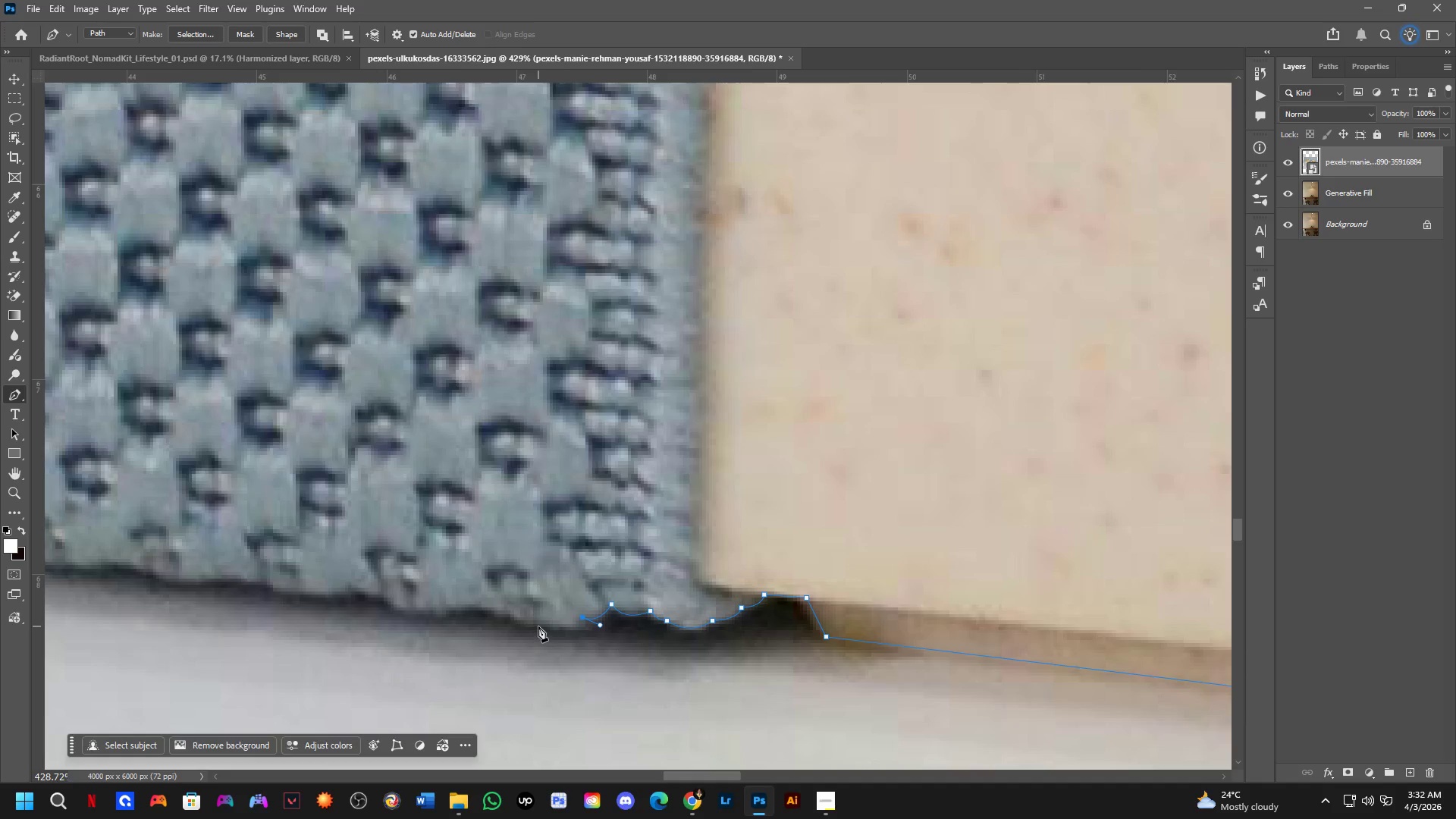 
left_click_drag(start_coordinate=[504, 618], to_coordinate=[538, 628])
 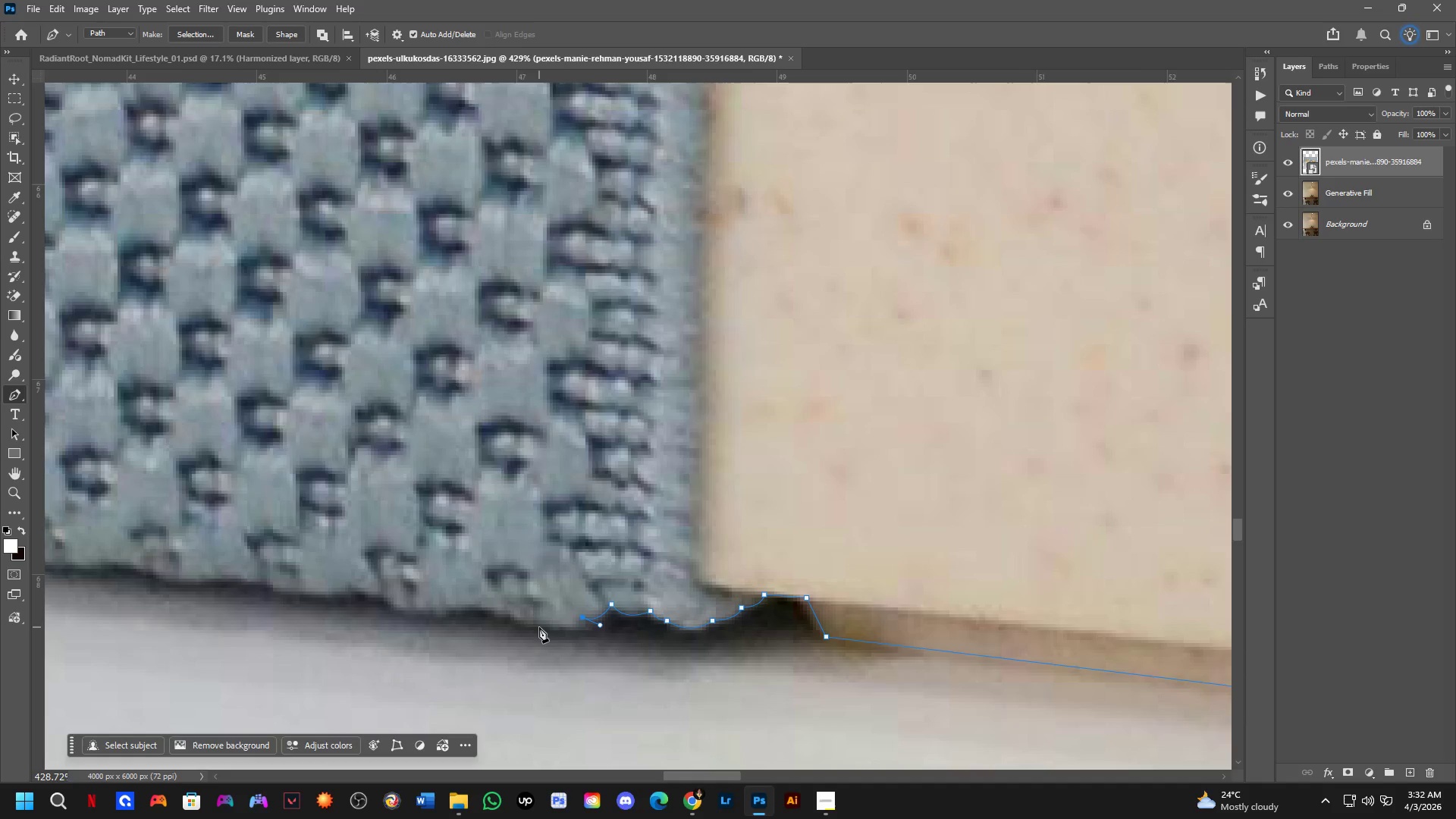 
left_click_drag(start_coordinate=[536, 623], to_coordinate=[492, 610])
 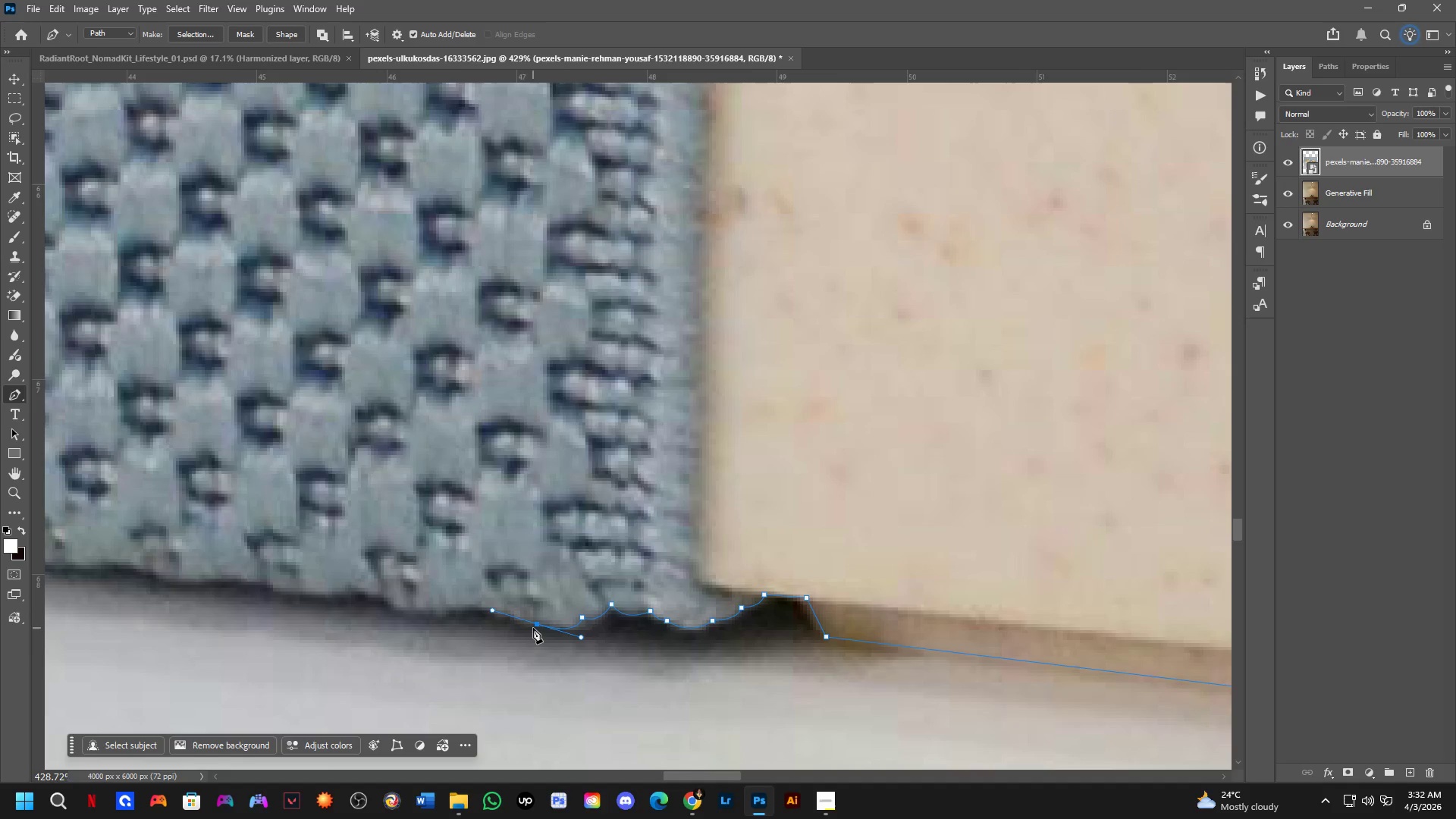 
hold_key(key=AltLeft, duration=0.86)
left_click([535, 626])
 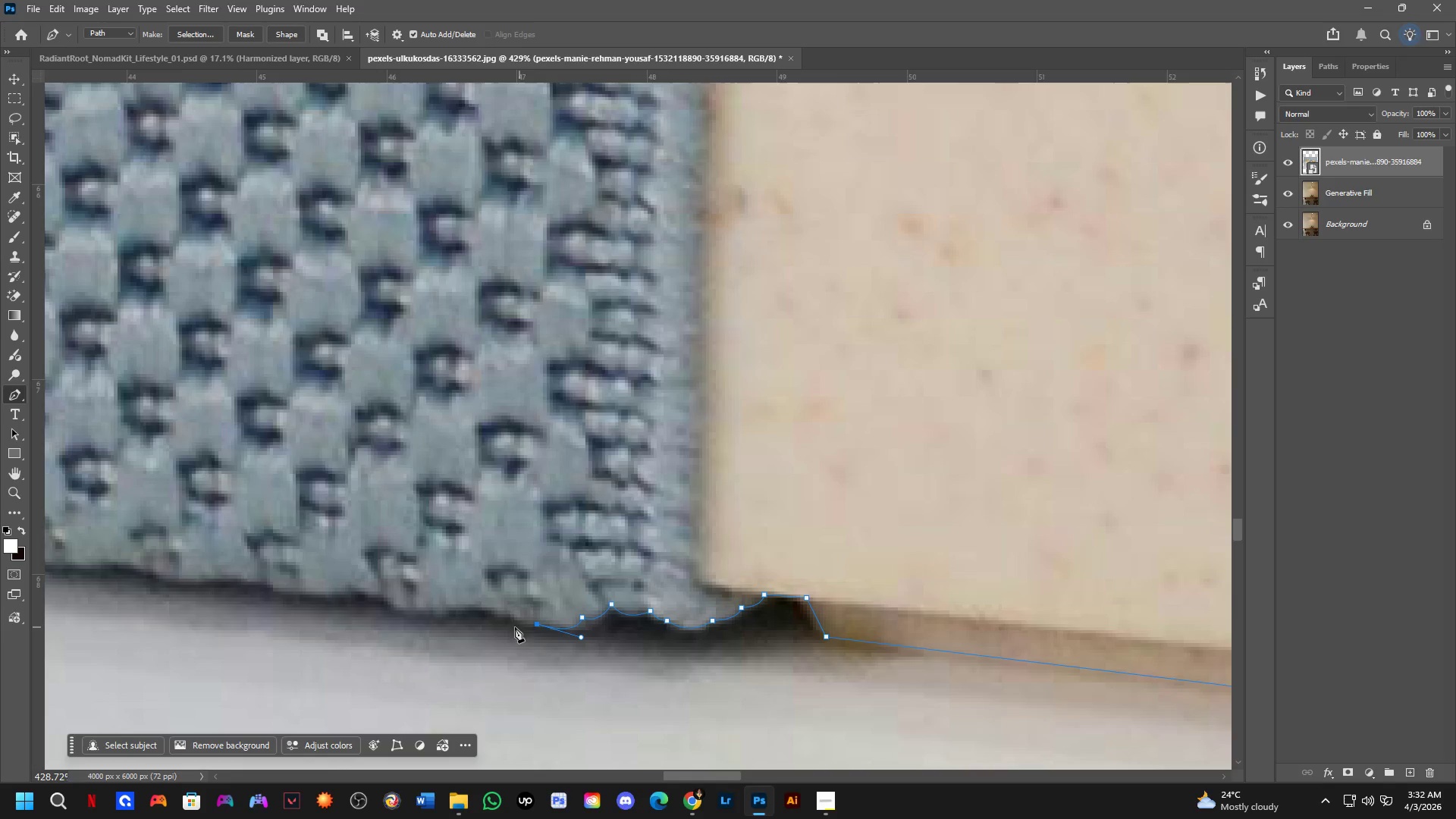 
hold_key(key=Space, duration=0.44)
 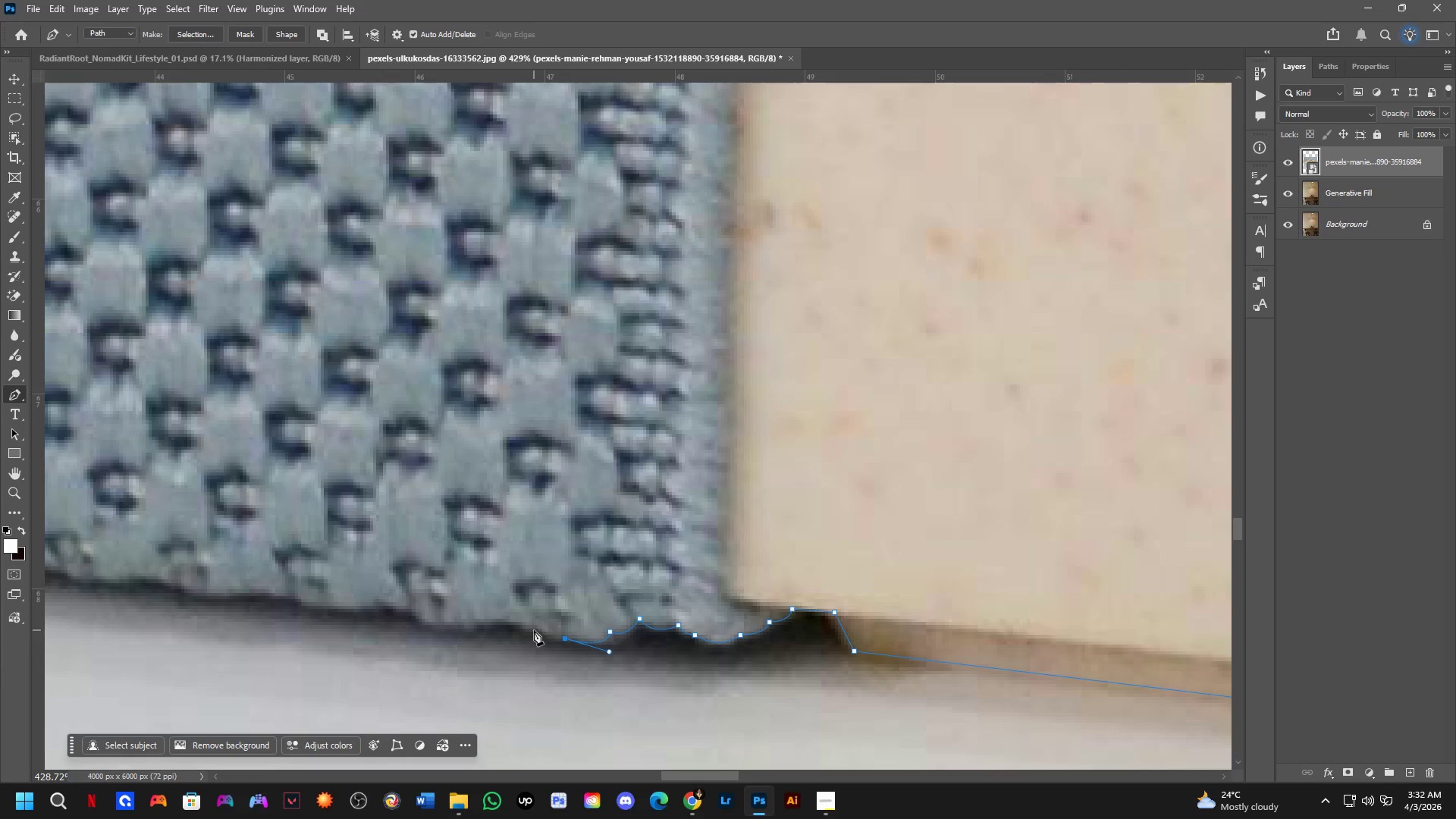 
left_click_drag(start_coordinate=[503, 625], to_coordinate=[531, 639])
 